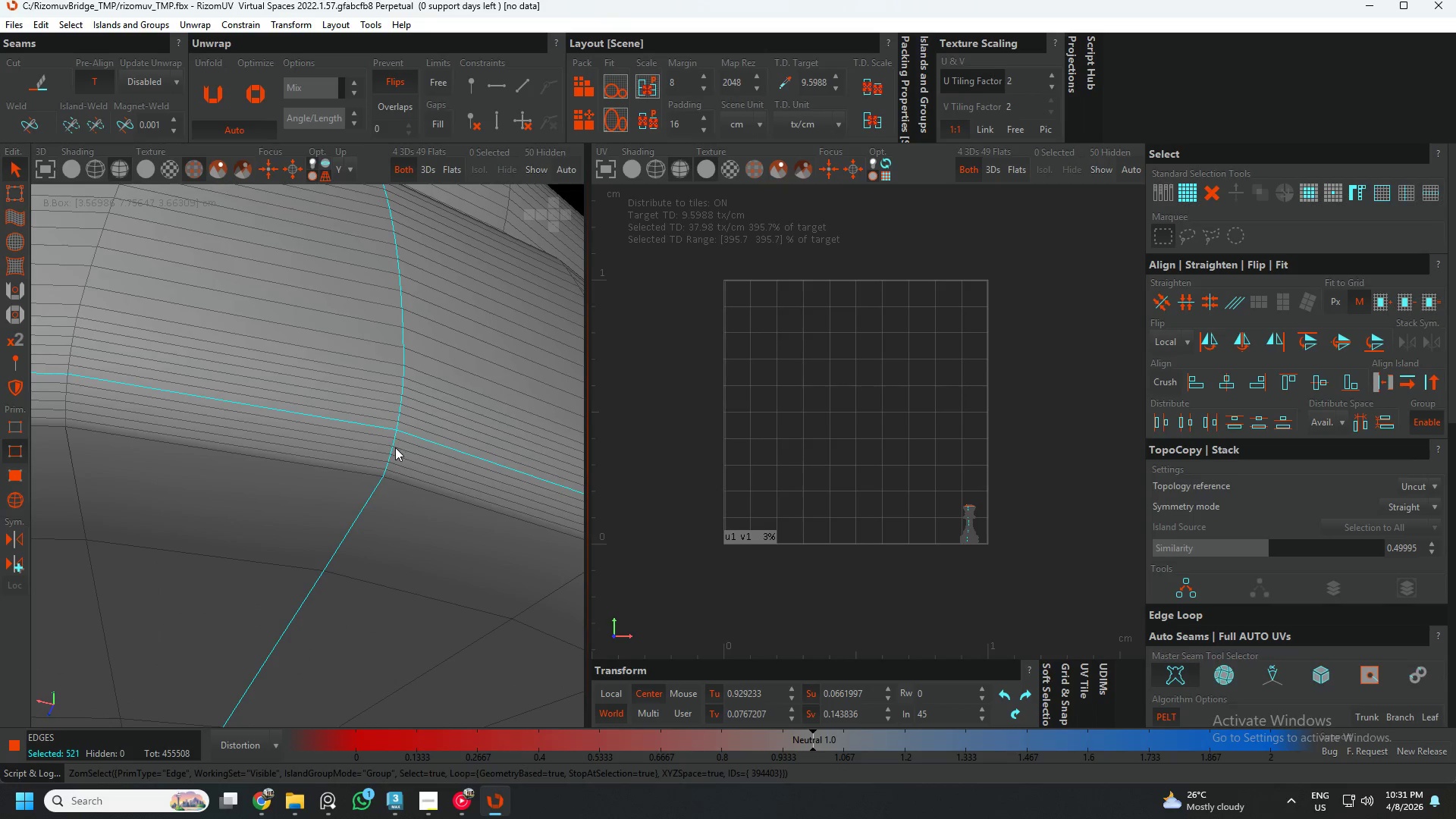 
hold_key(key=AltLeft, duration=1.12)
left_click([394, 441])
 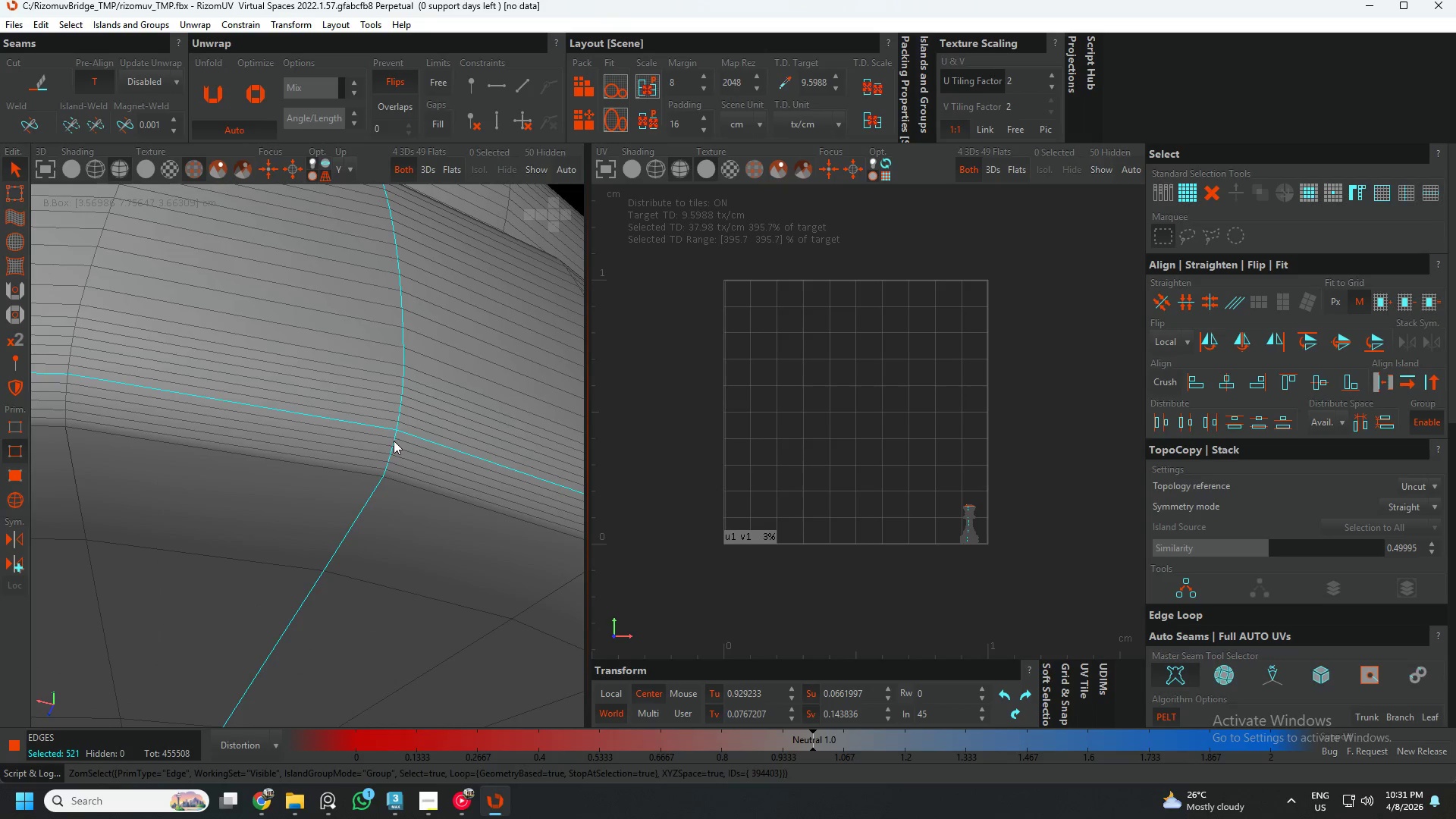 
double_click([394, 441])
 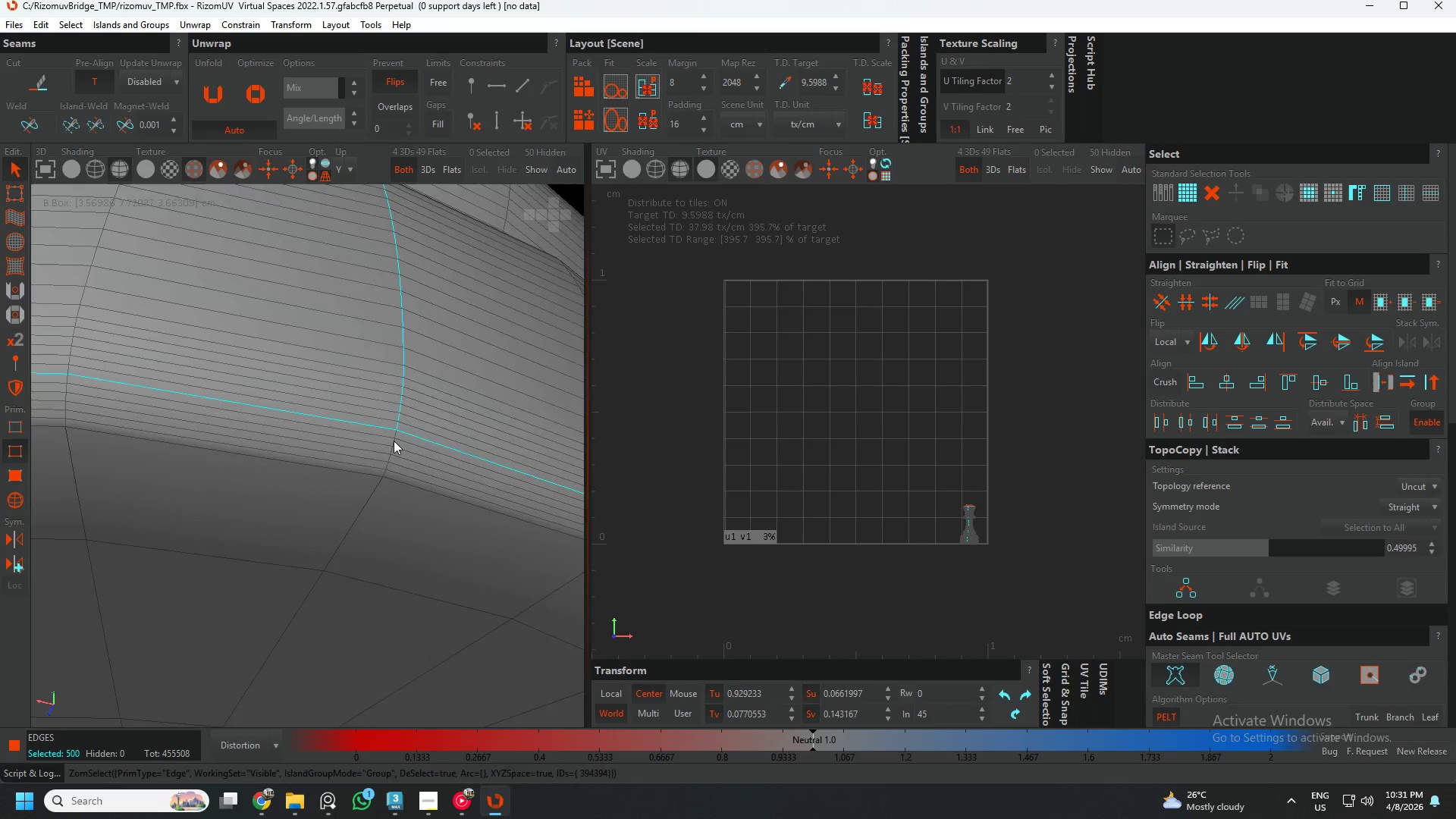 
hold_key(key=AltLeft, duration=0.59)
 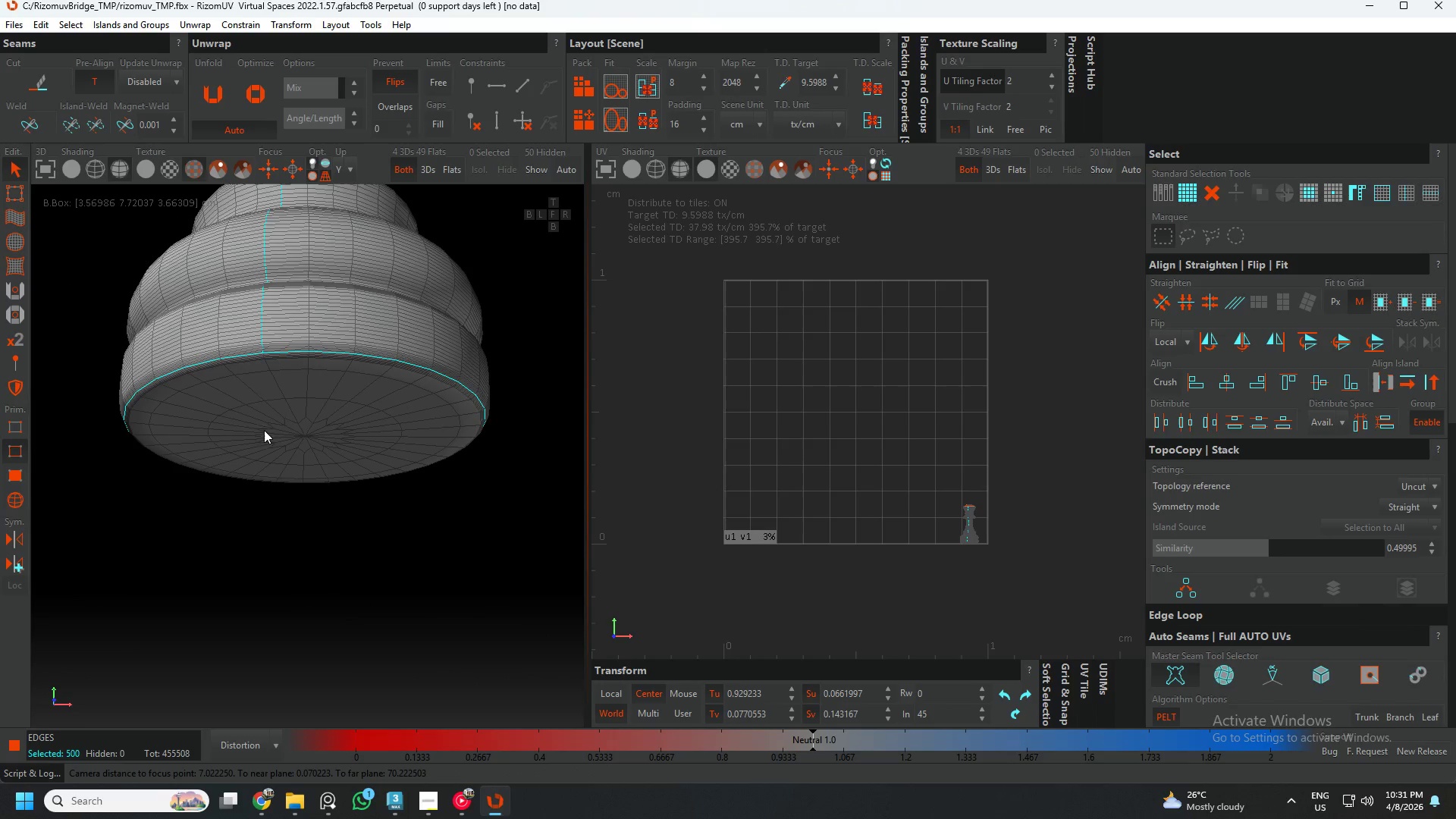 
scroll: coordinate [385, 452], scroll_direction: down, amount: 11.0
 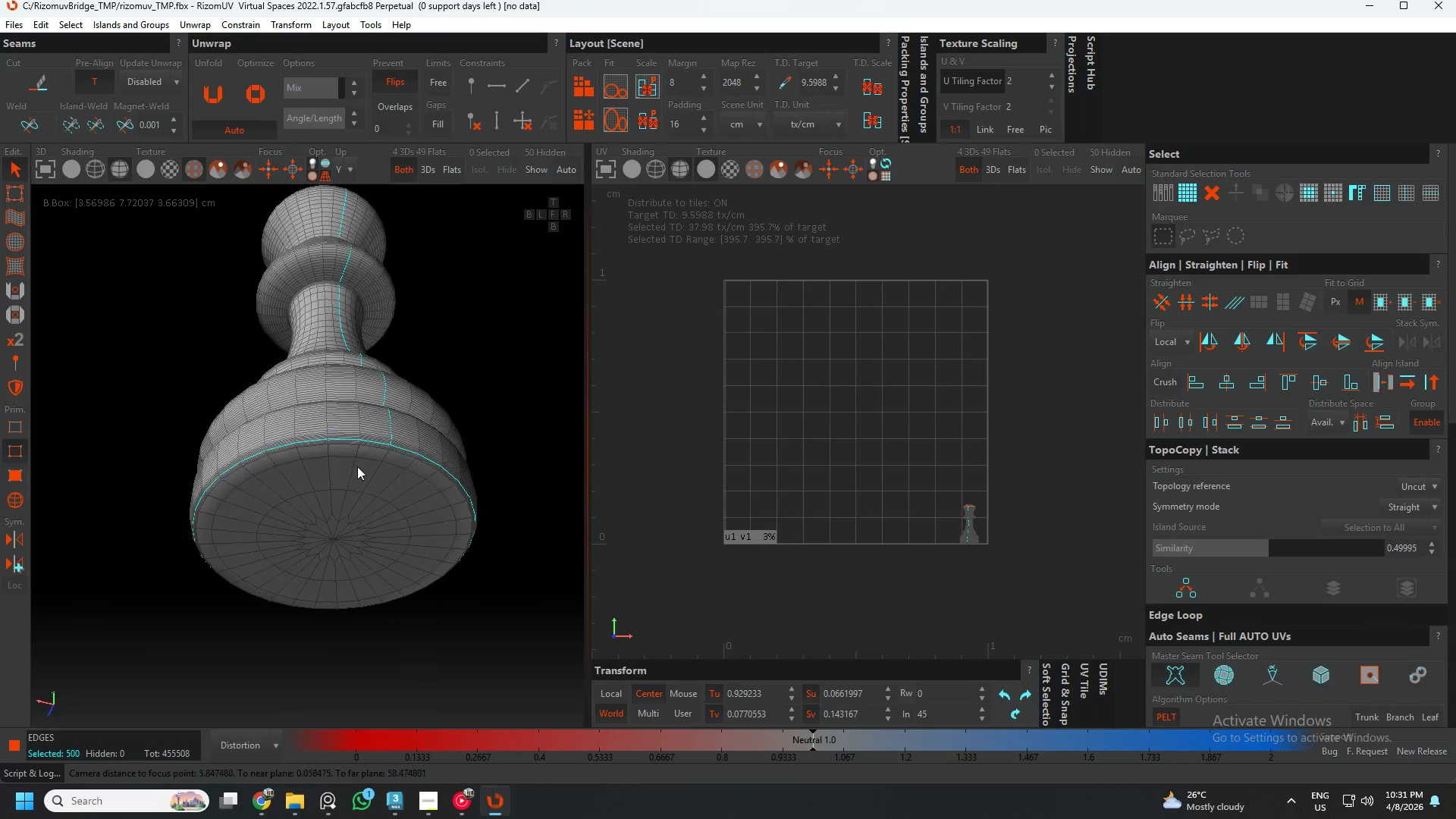 
key(Alt+AltLeft)
 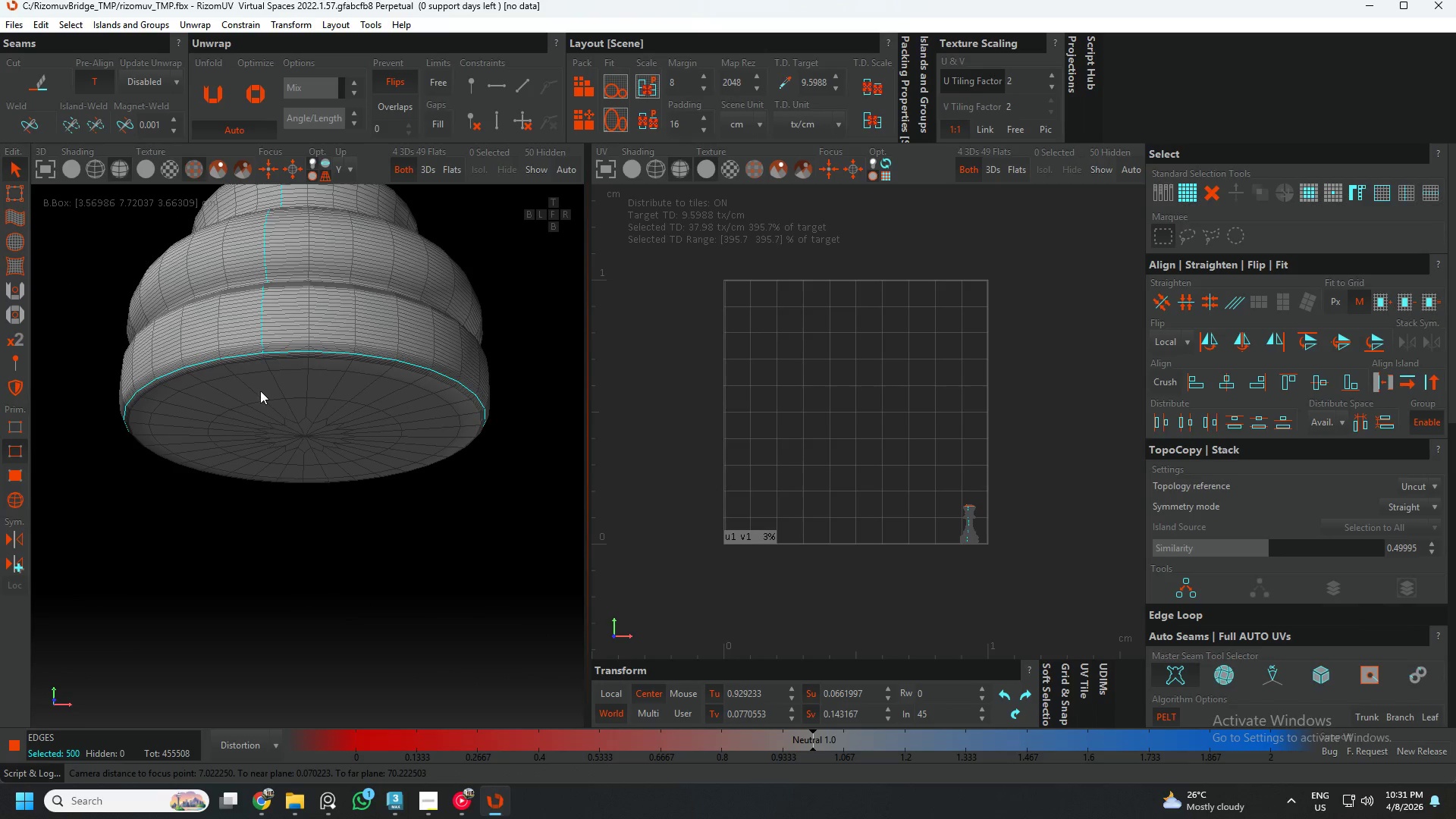 
scroll: coordinate [620, 488], scroll_direction: down, amount: 1.0
 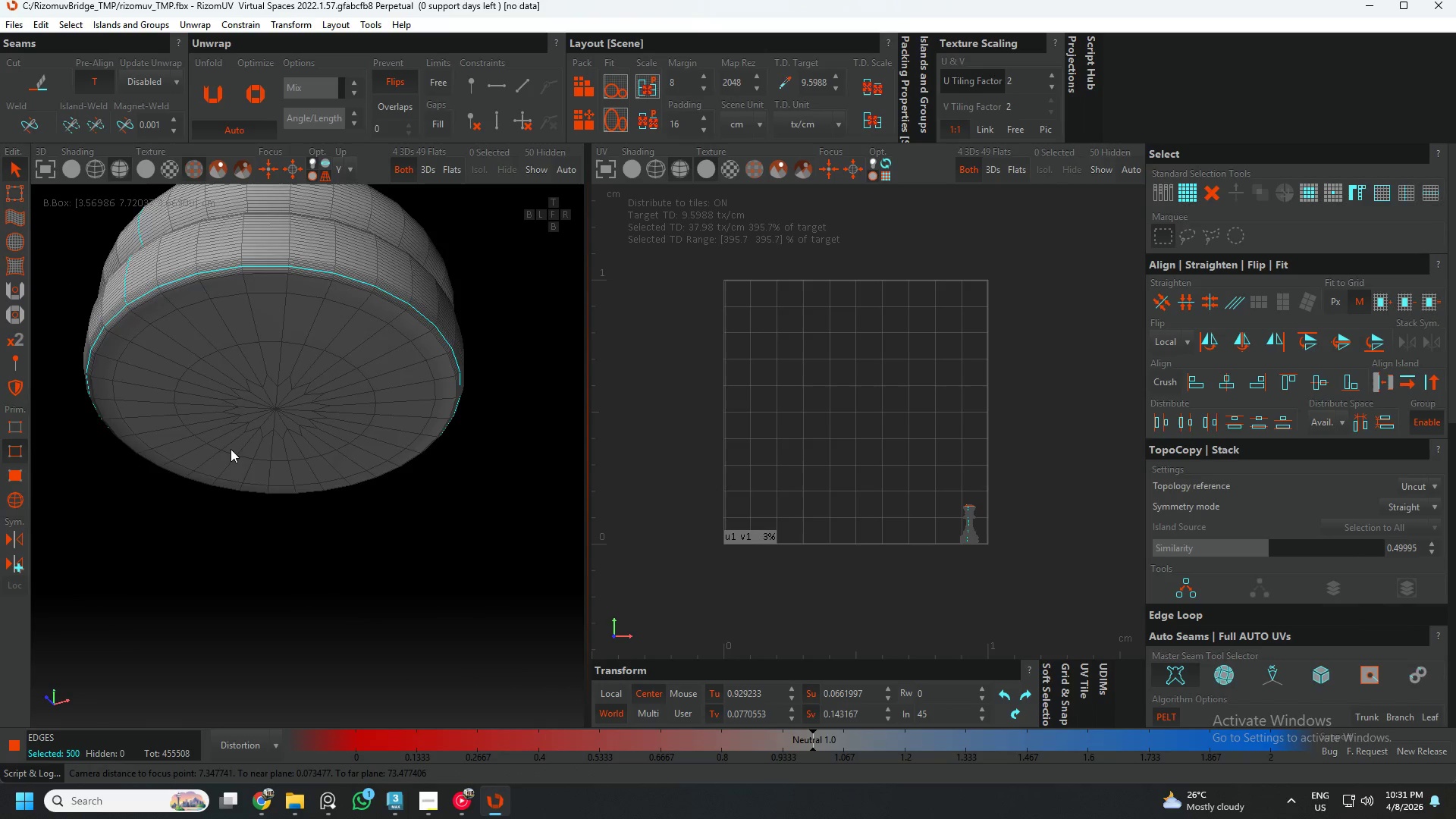 
hold_key(key=AltLeft, duration=0.91)
 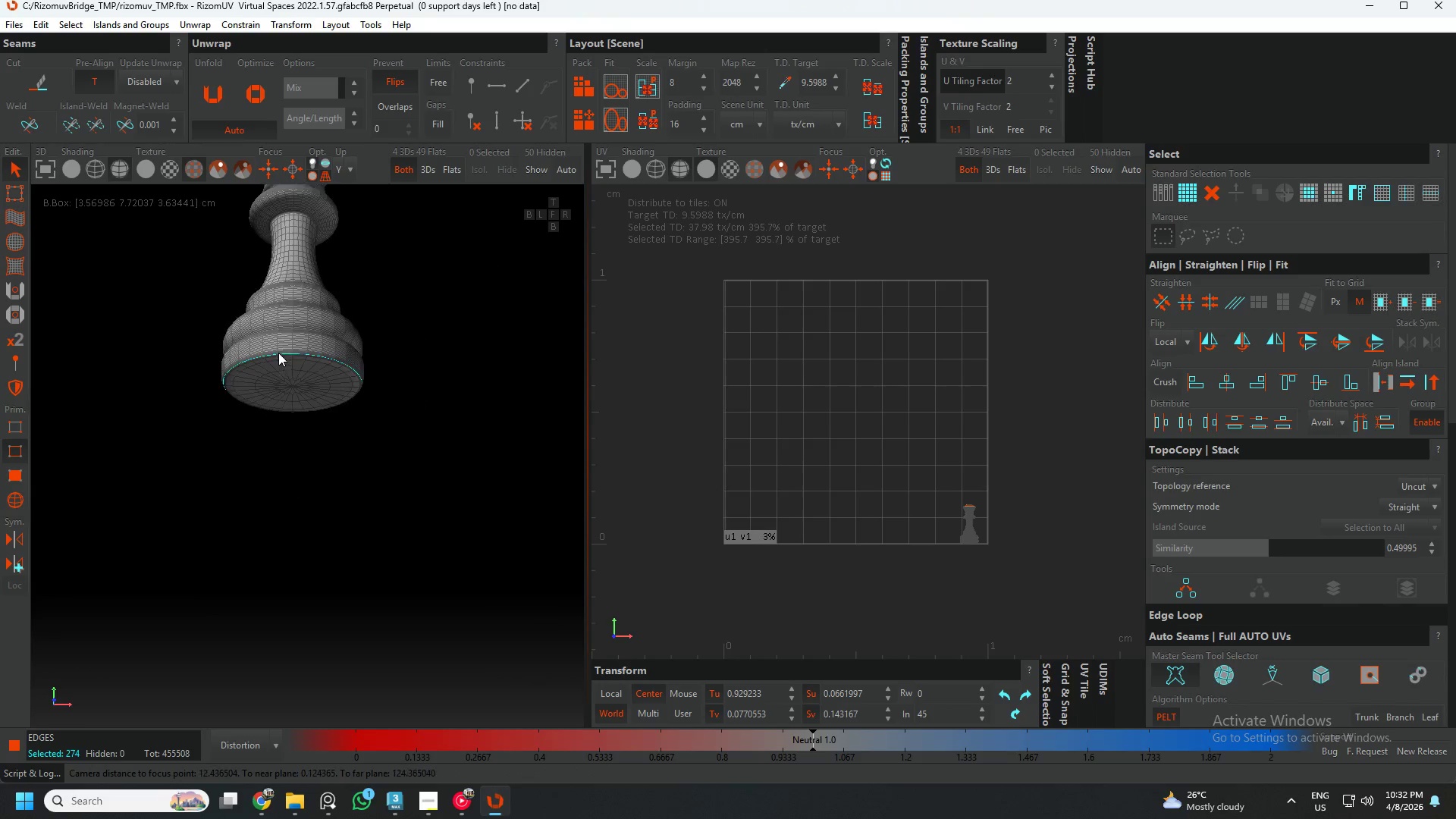 
scroll: coordinate [265, 333], scroll_direction: up, amount: 6.0
 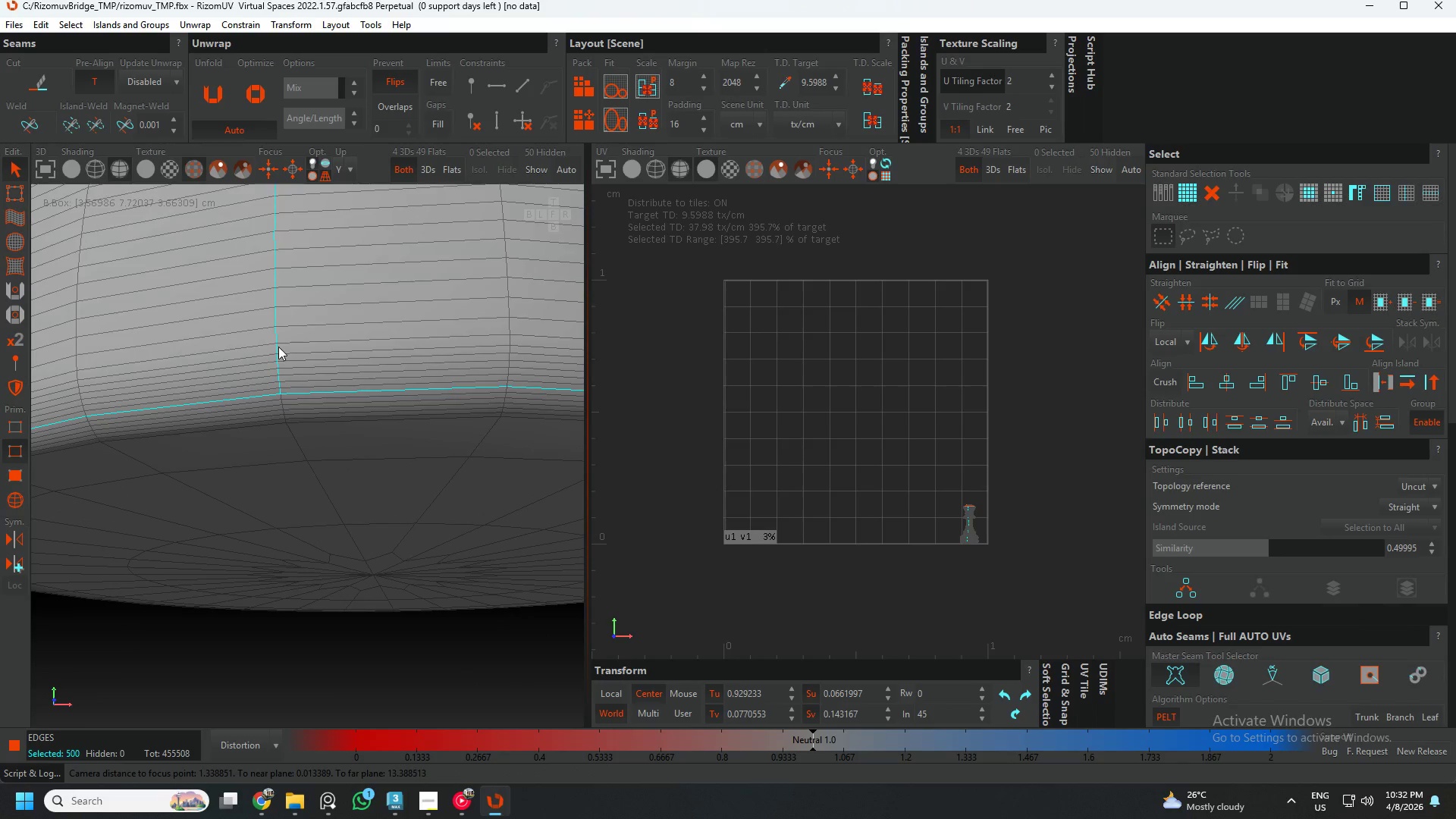 
left_click([275, 332])
 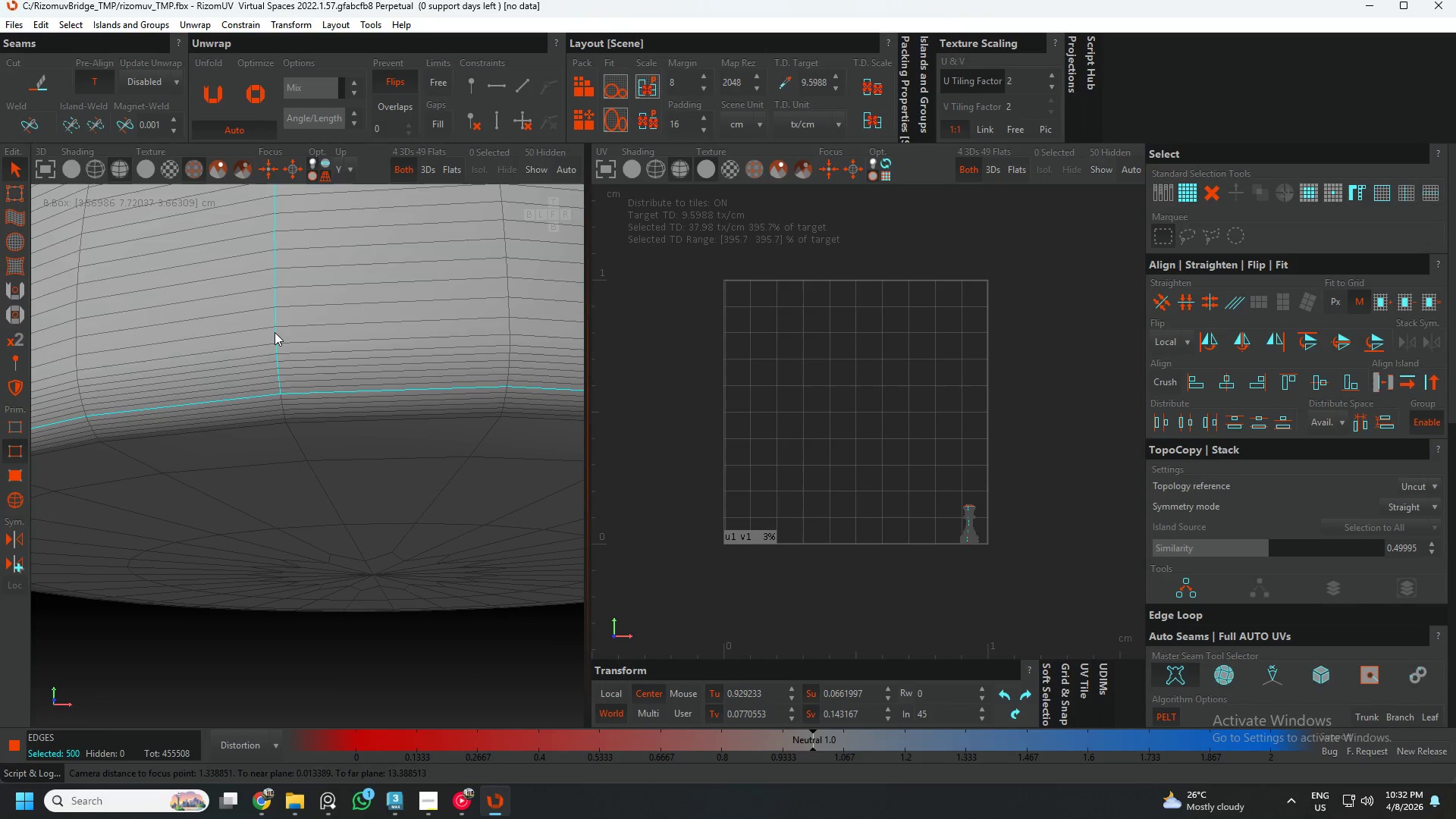 
double_click([275, 332])
 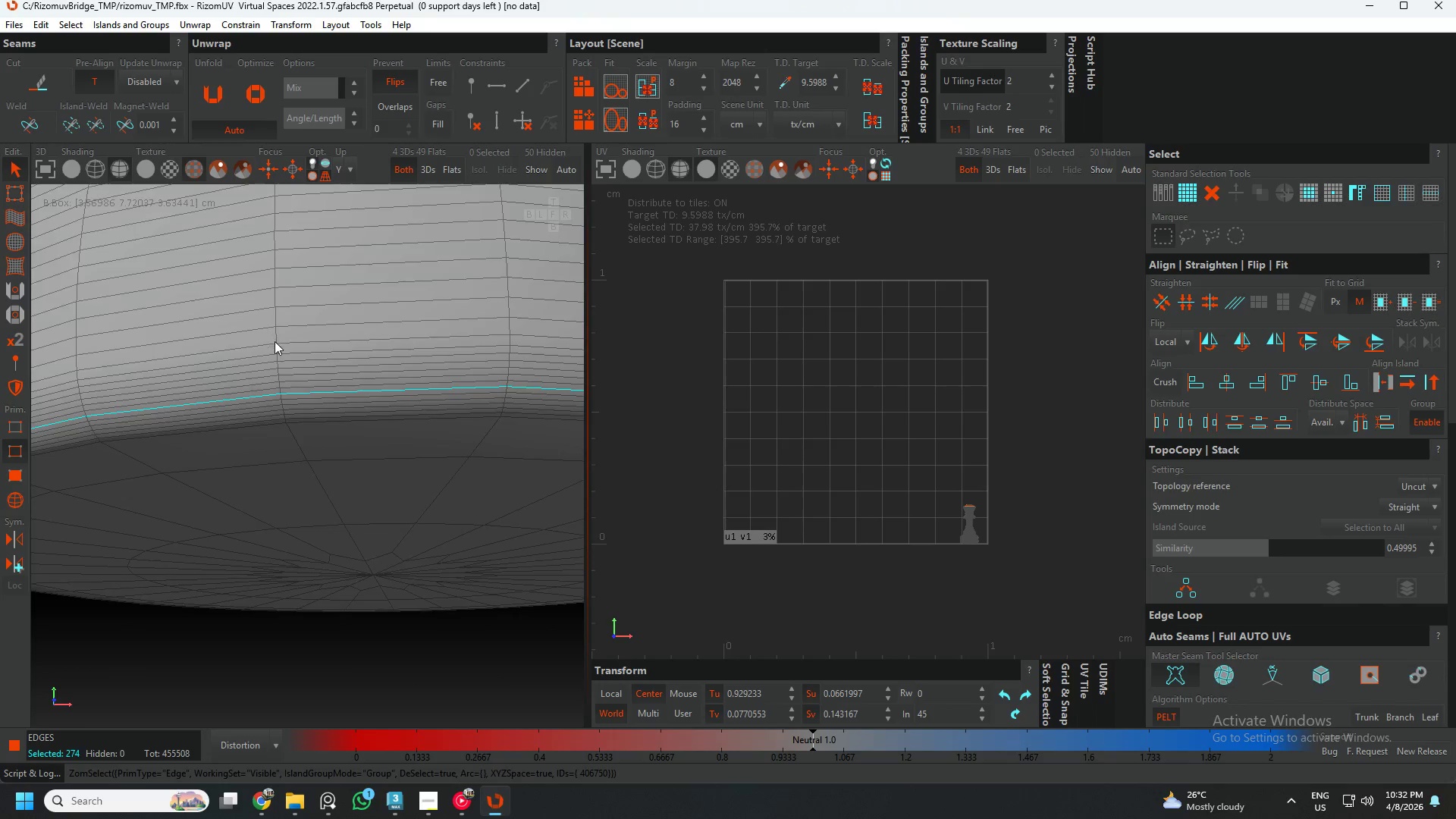 
scroll: coordinate [278, 353], scroll_direction: down, amount: 13.0
 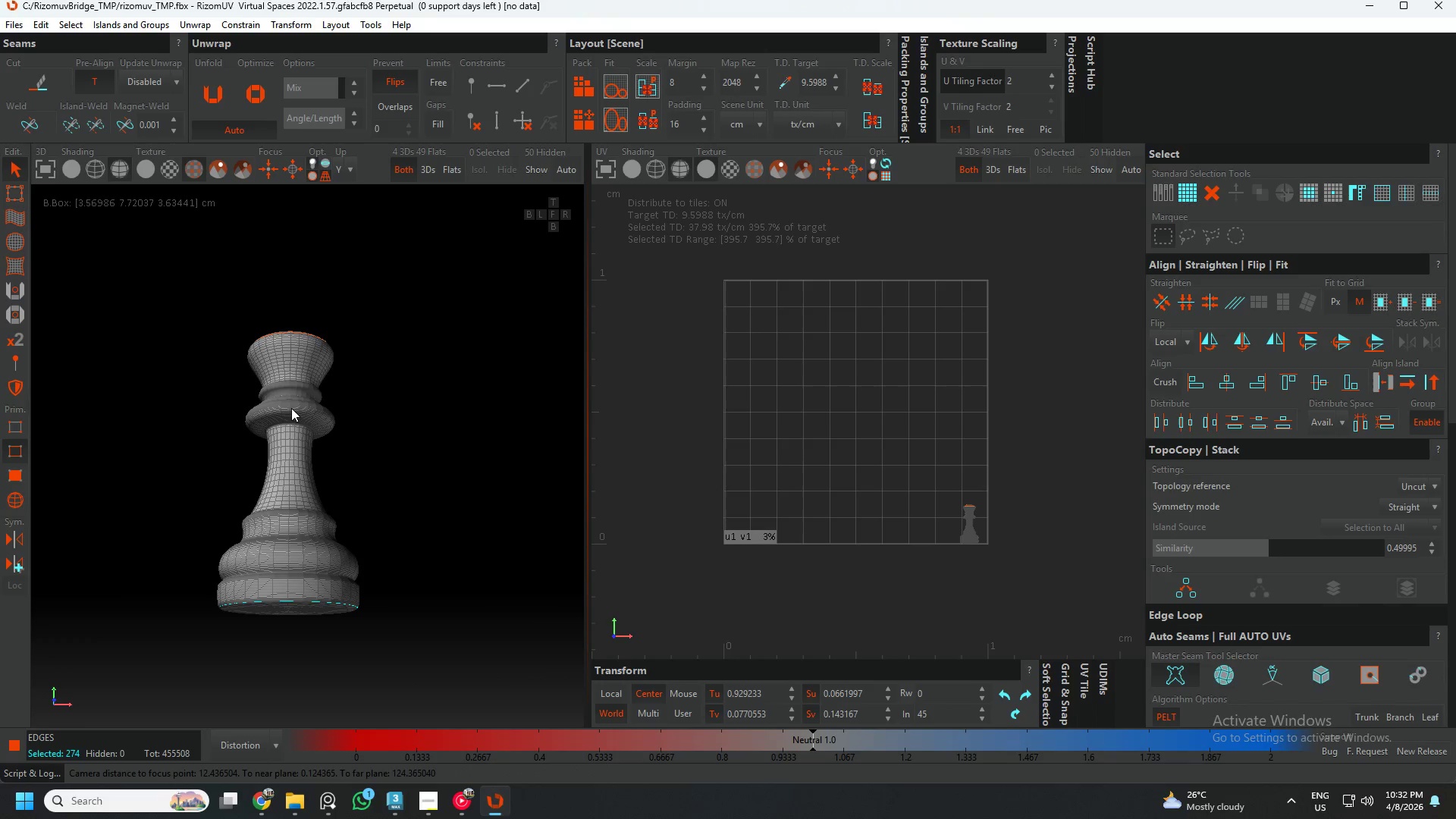 
hold_key(key=AltLeft, duration=0.61)
 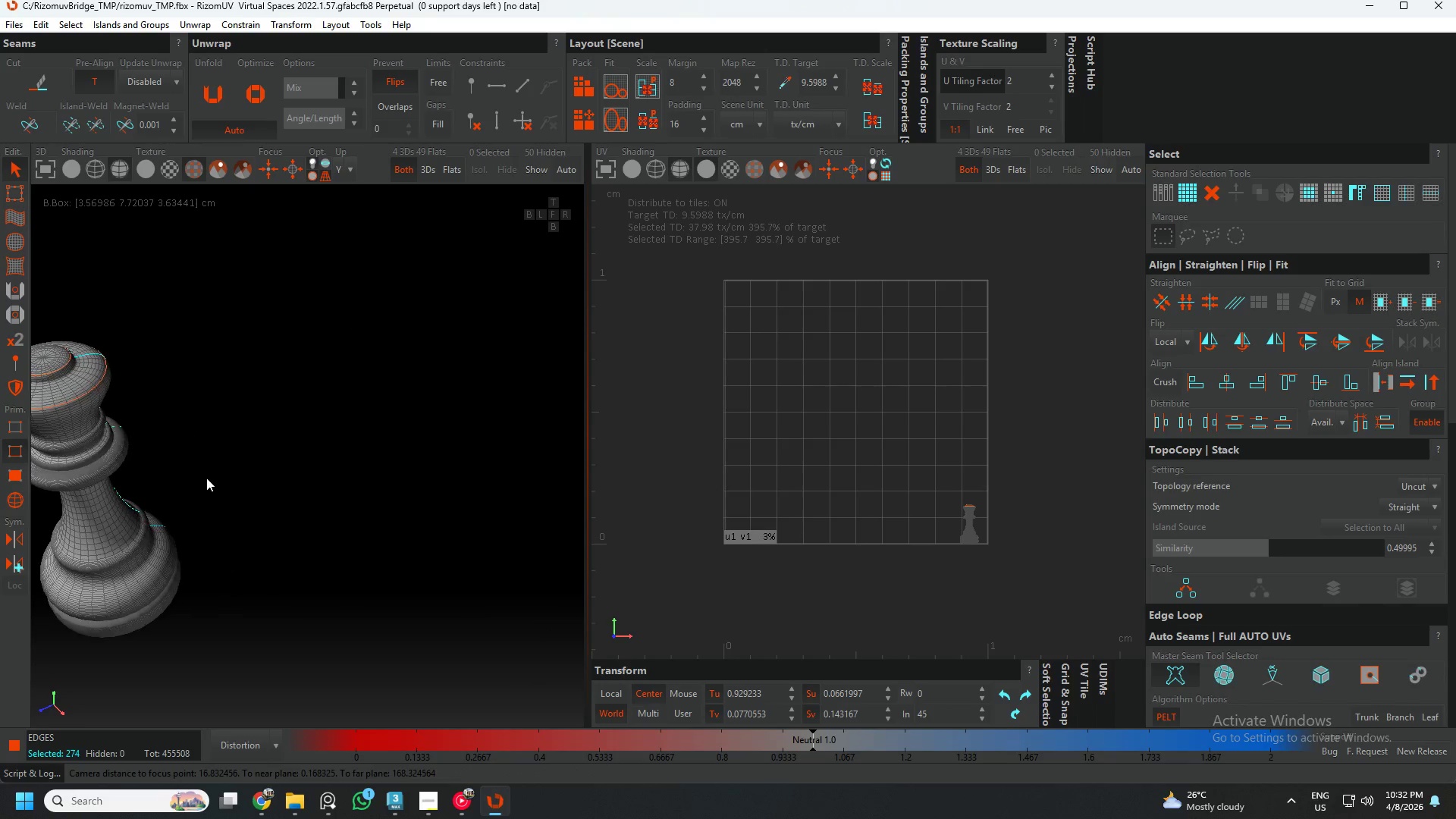 
key(C)
 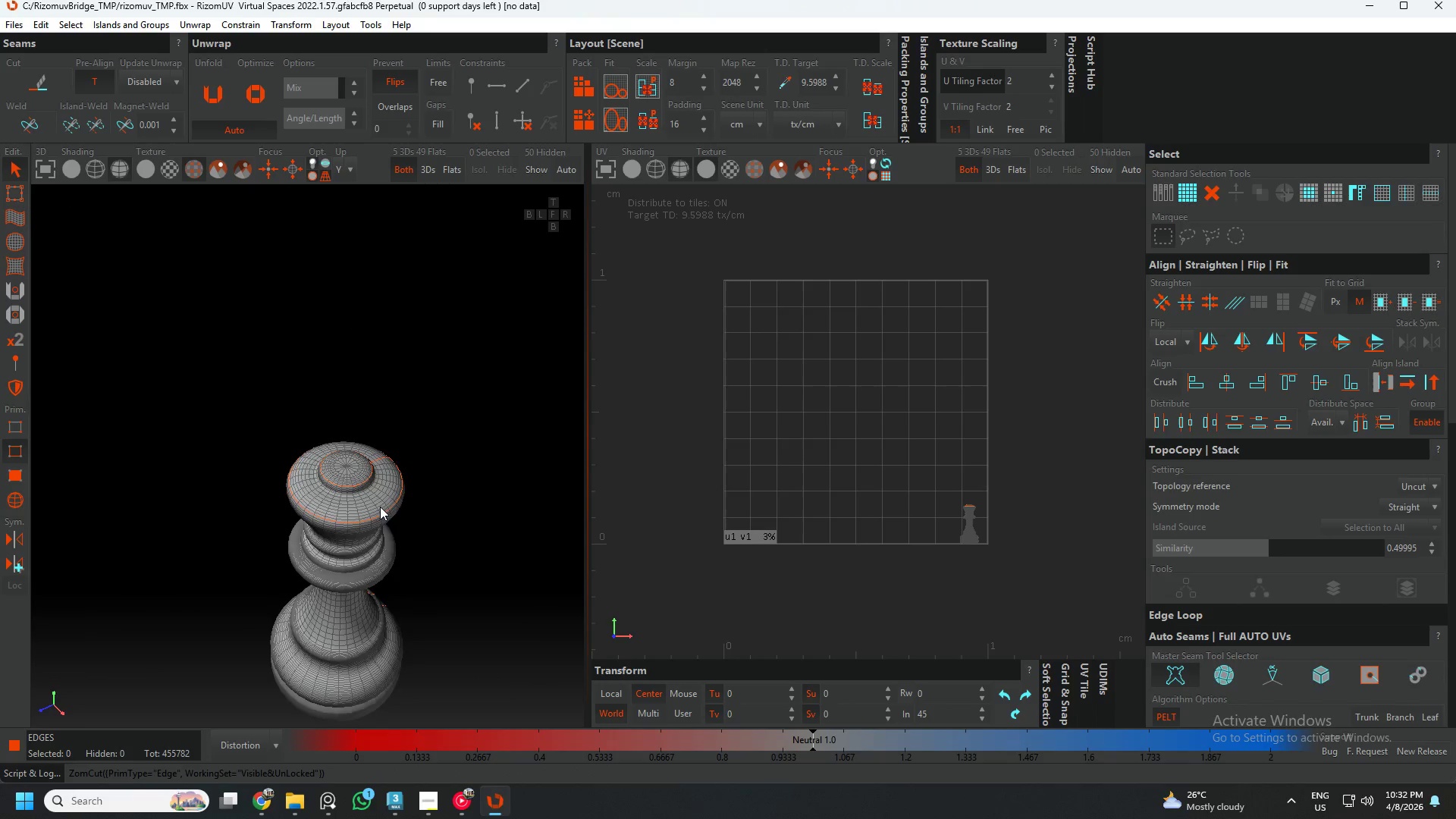 
hold_key(key=AltLeft, duration=0.52)
 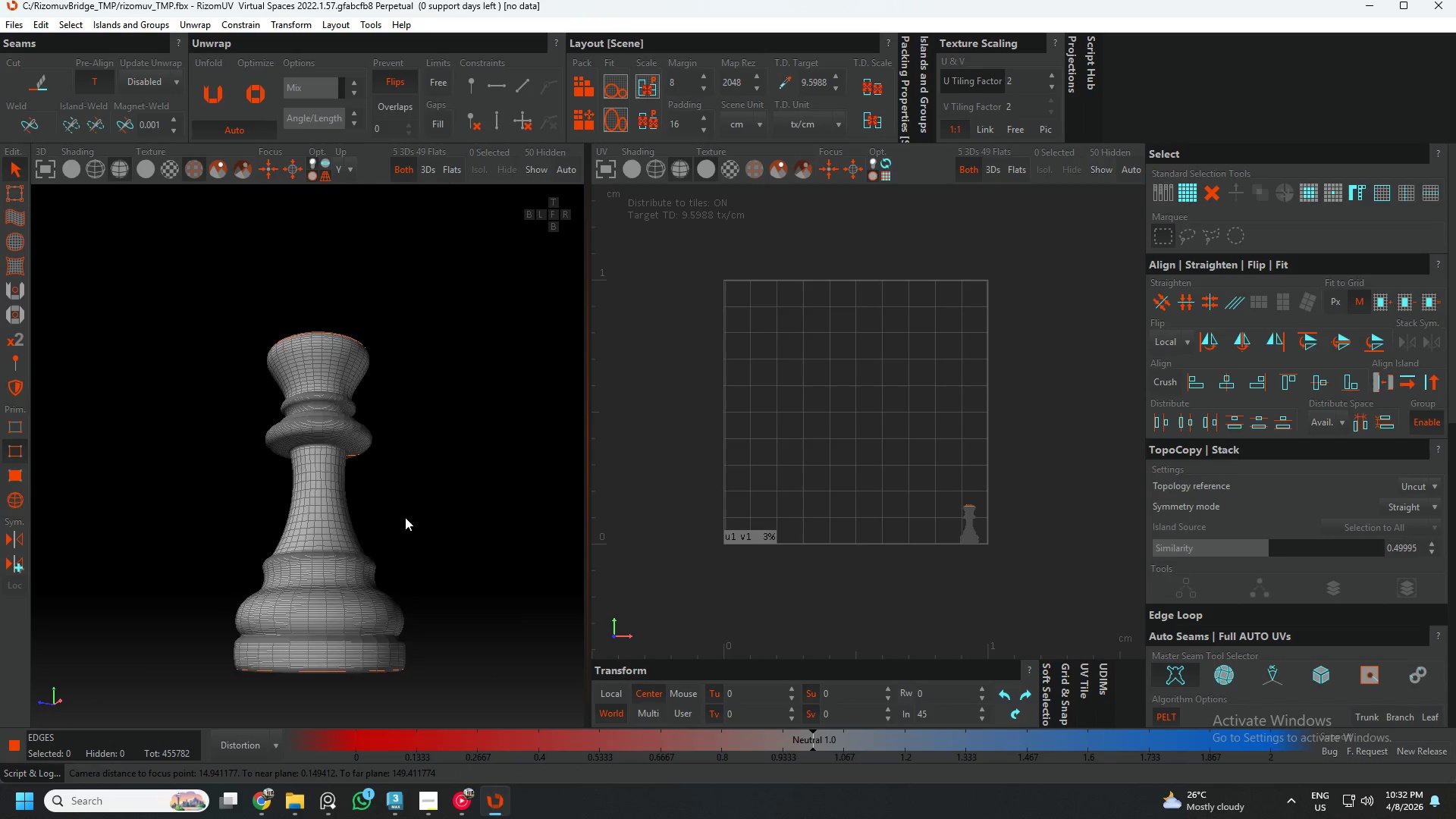 
hold_key(key=AltLeft, duration=1.5)
 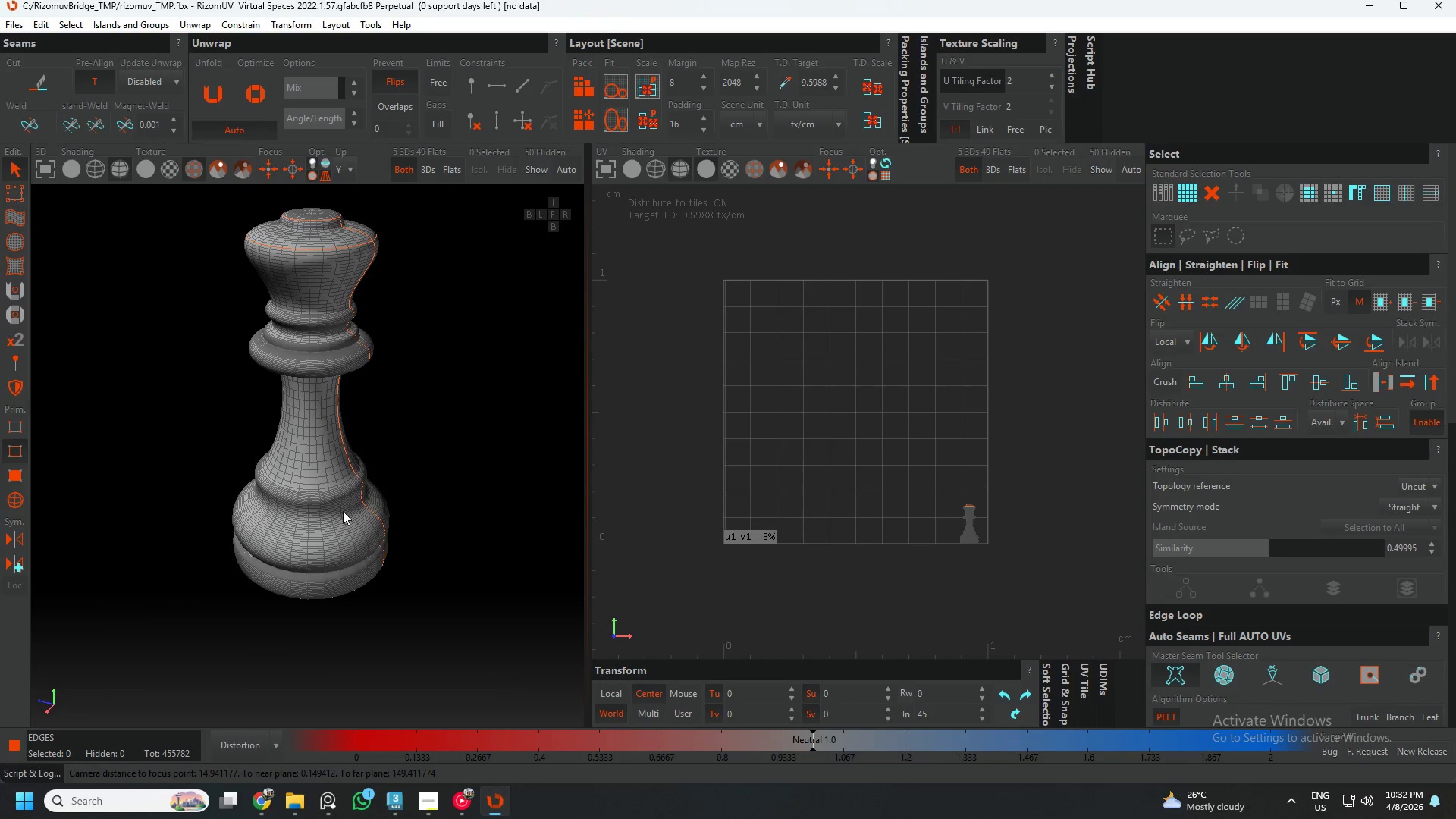 
hold_key(key=AltLeft, duration=0.45)
 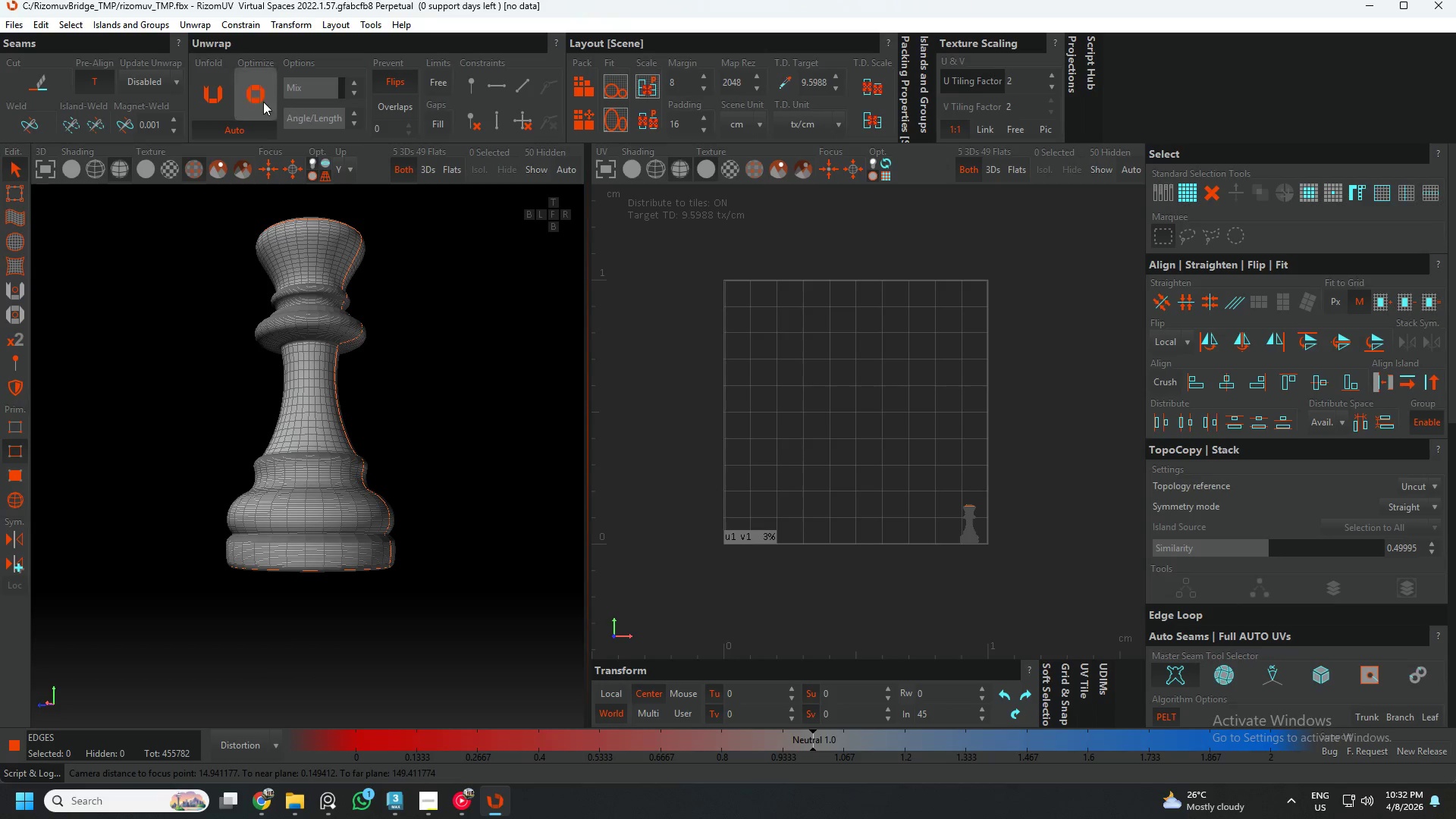 
left_click([221, 95])
 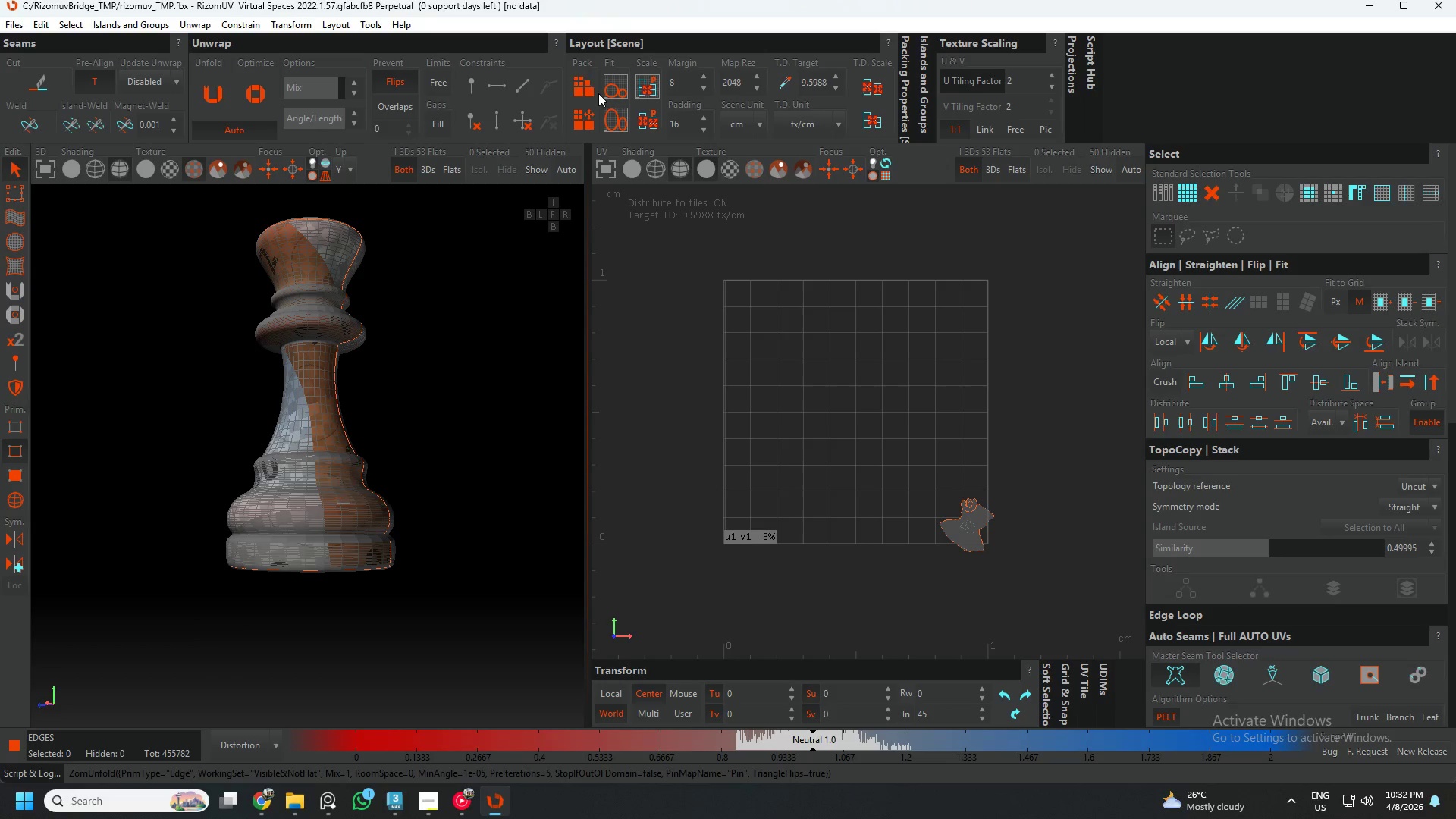 
left_click([583, 93])
 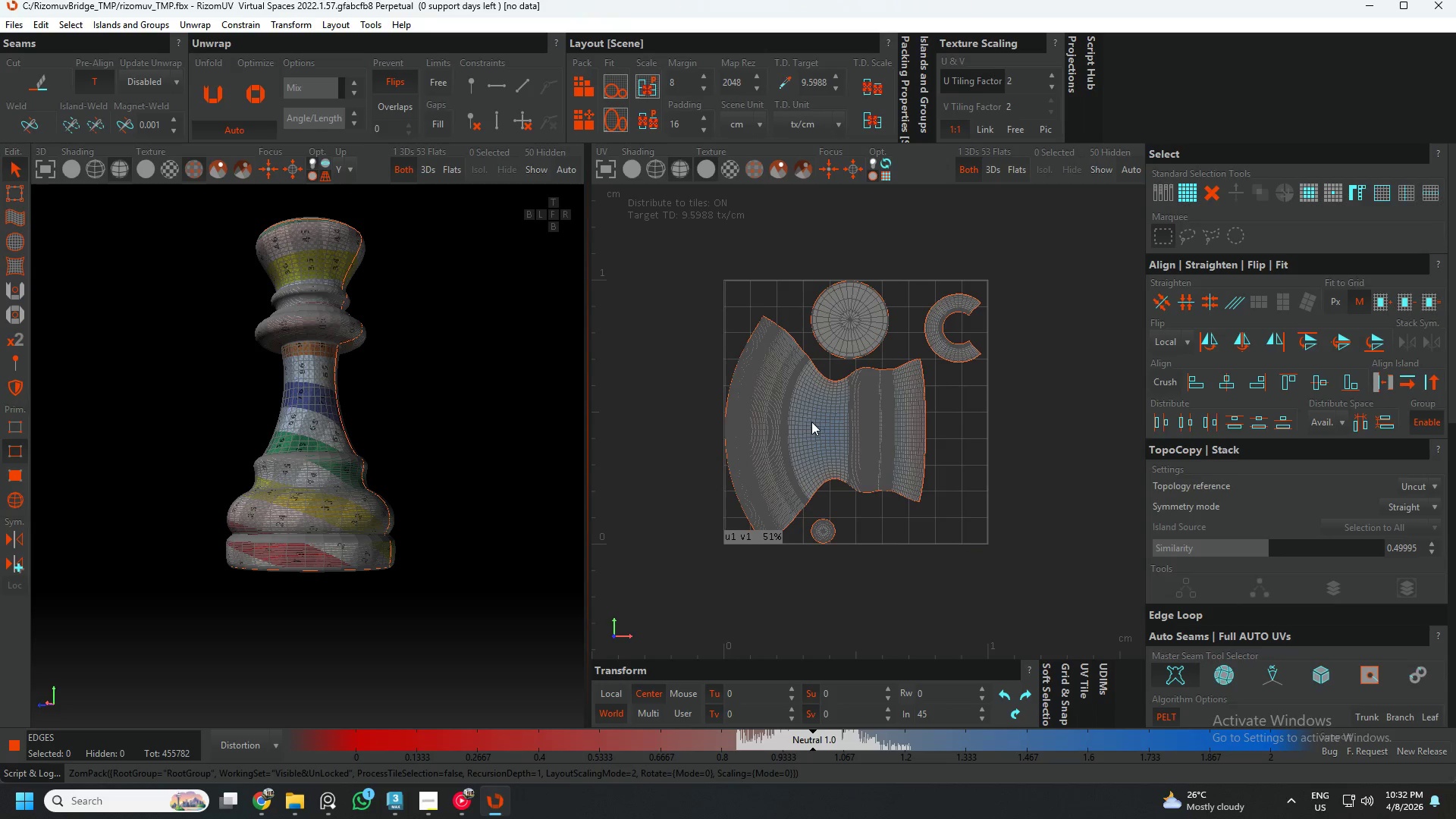 
key(F4)
 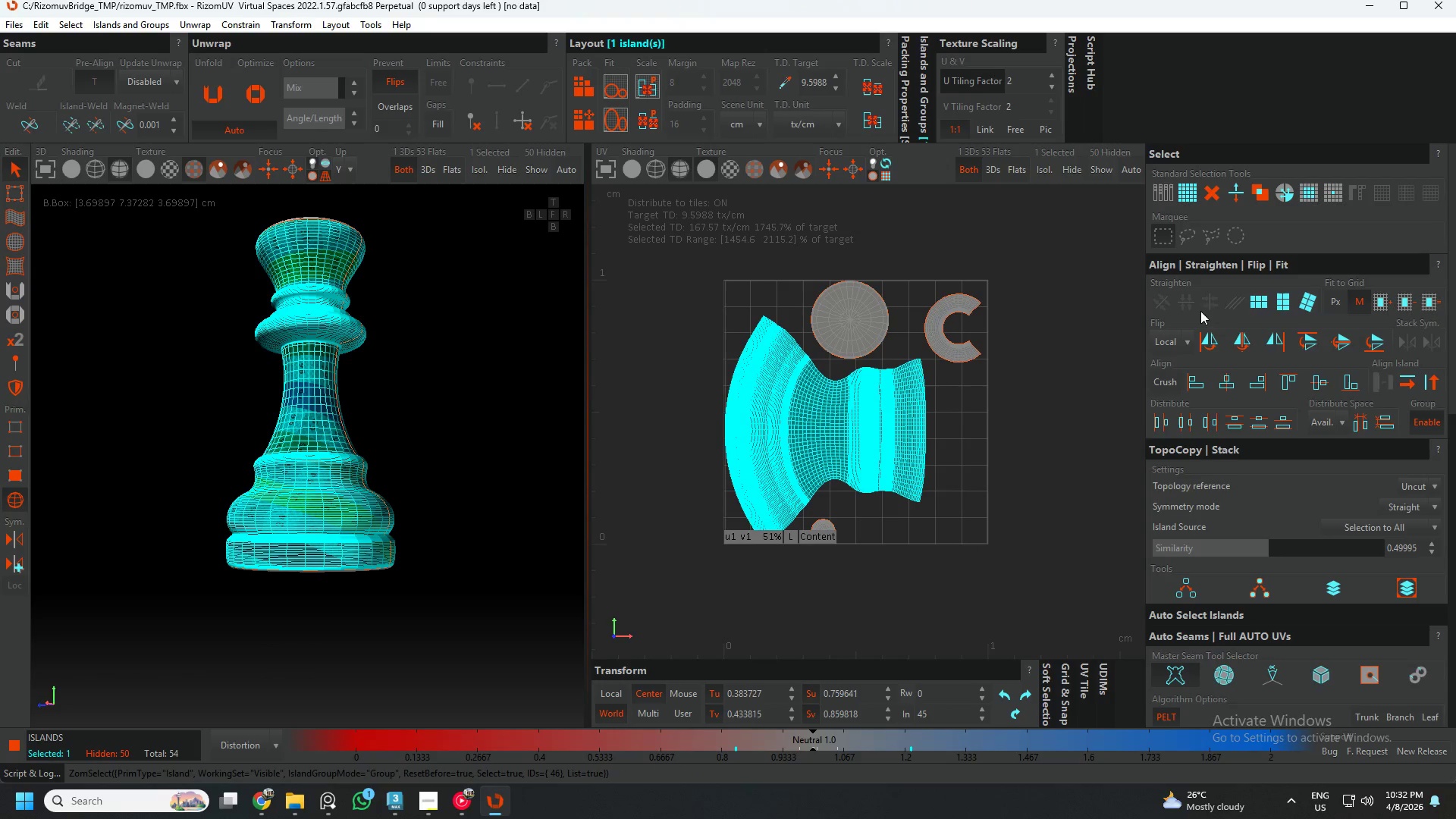 
left_click([1263, 299])
 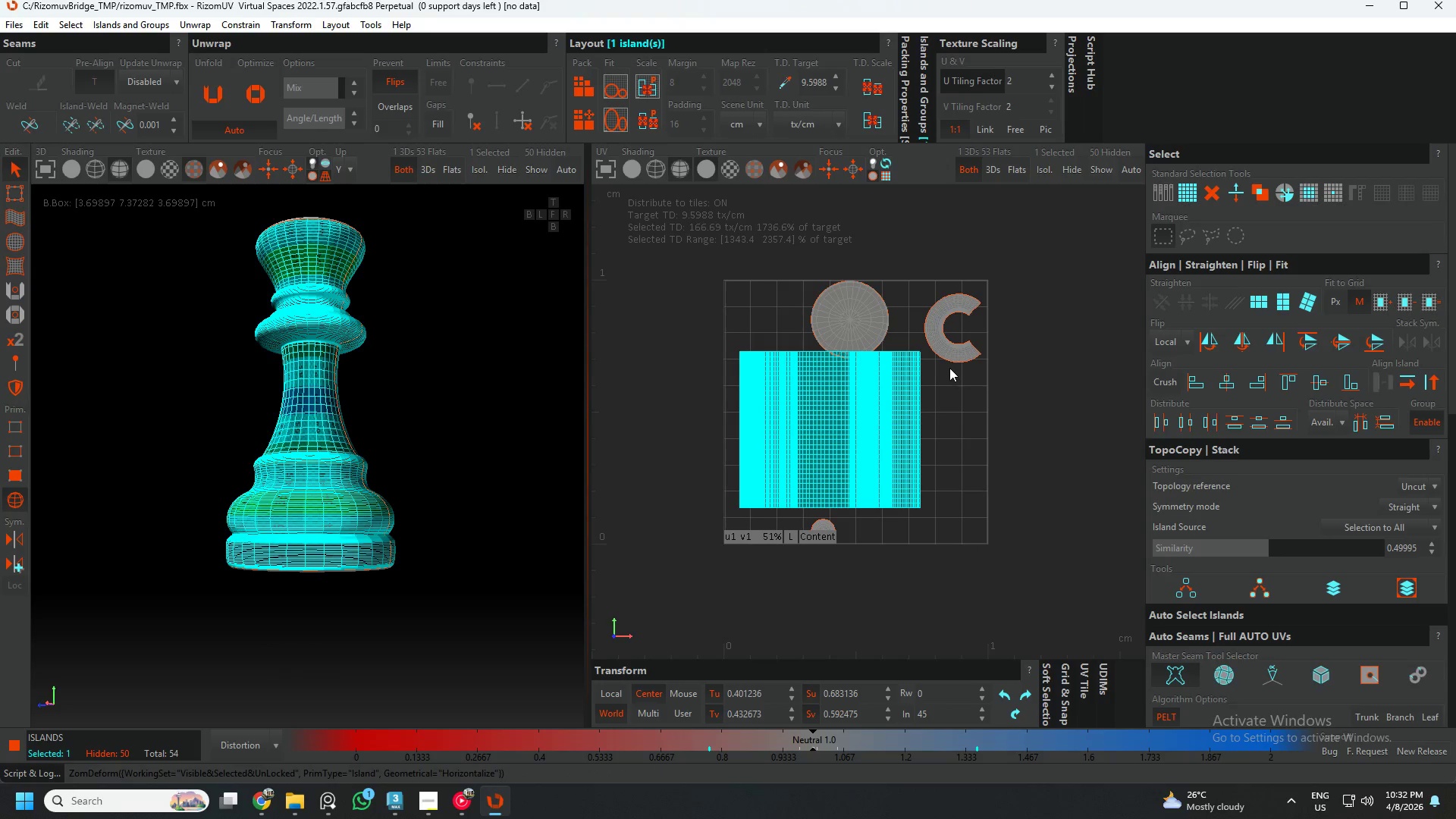 
left_click([950, 354])
 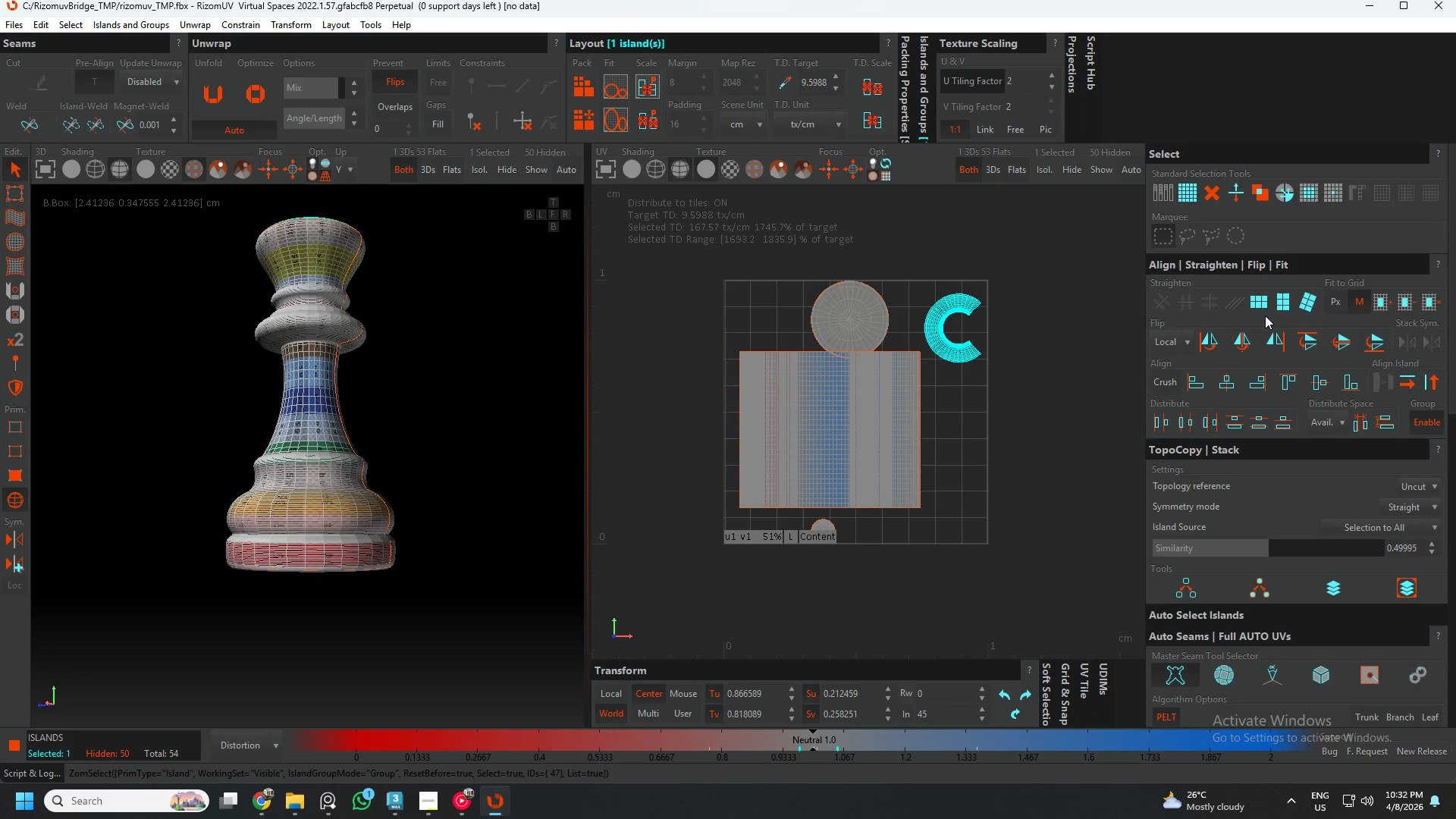 
left_click([1276, 304])
 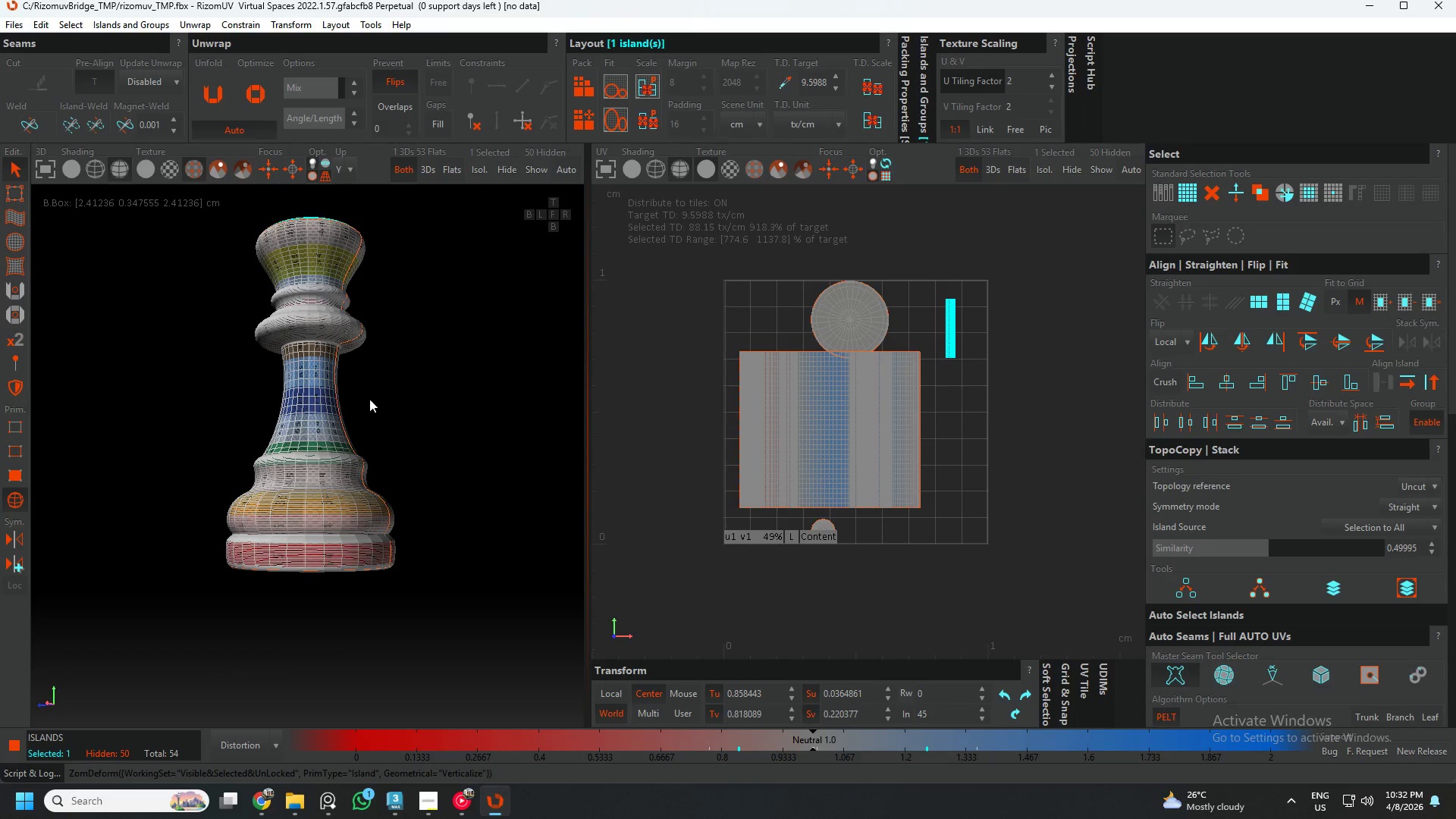 
left_click([337, 439])
 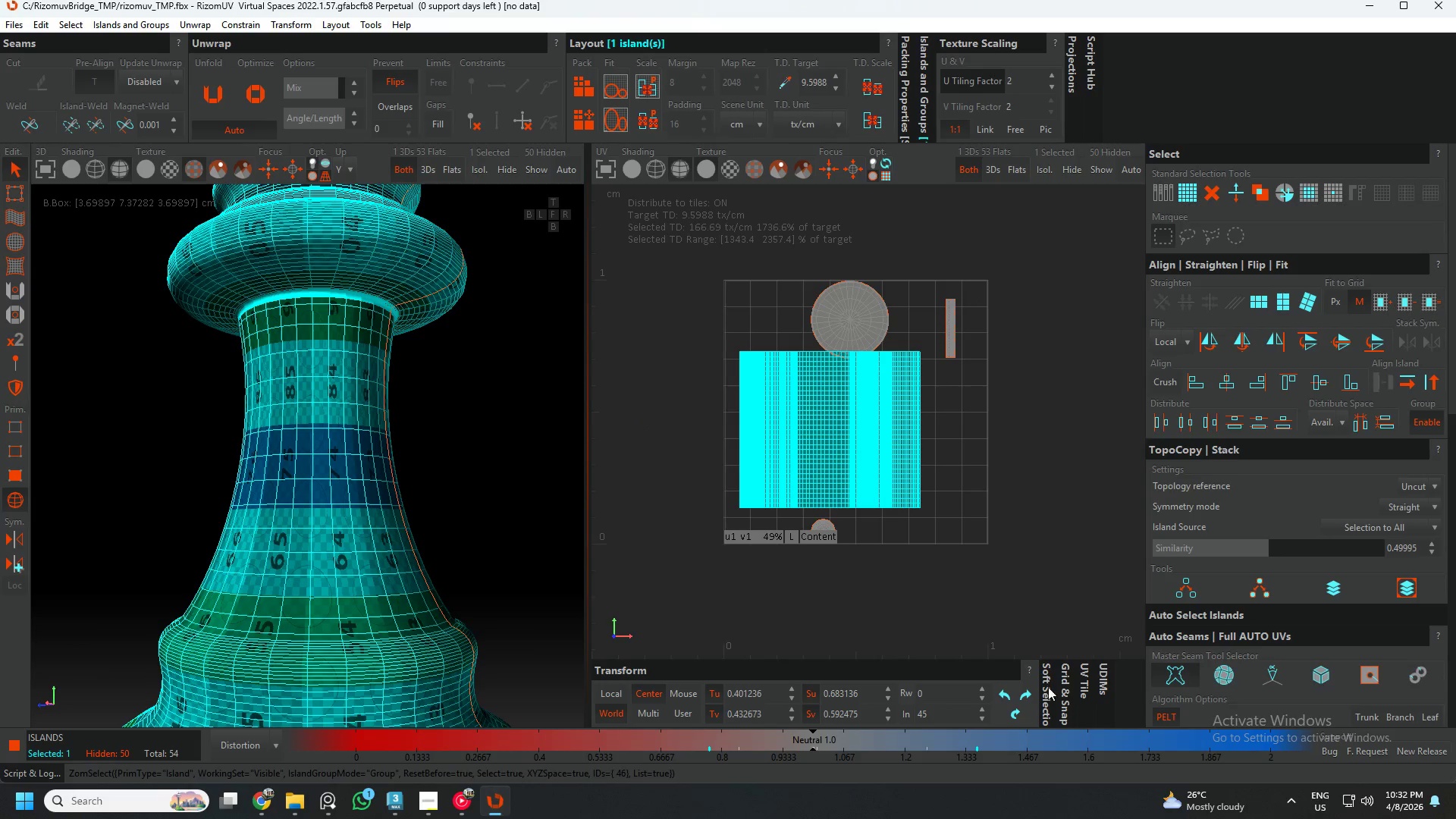 
scroll: coordinate [325, 370], scroll_direction: up, amount: 4.0
 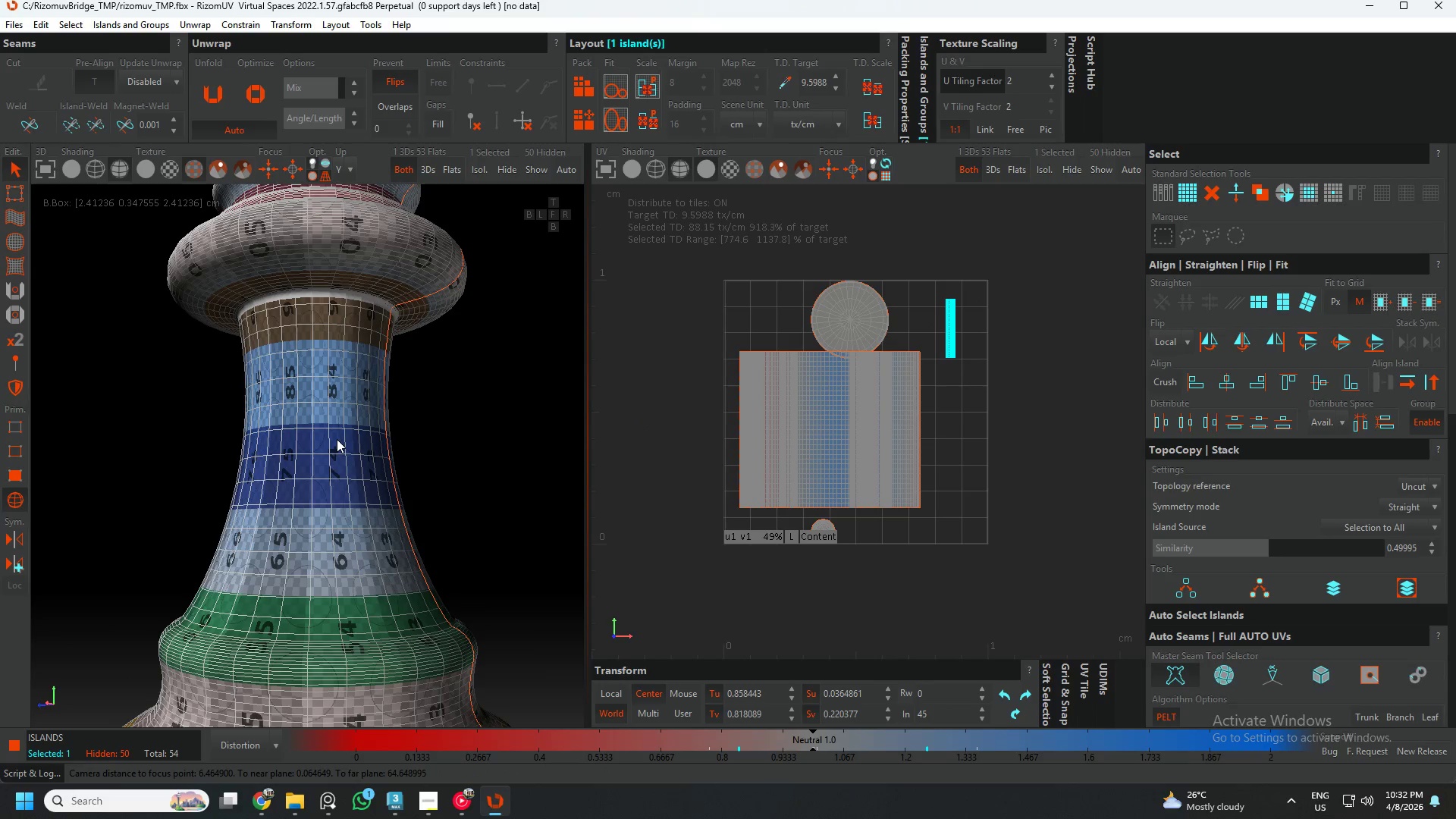 
left_click([1003, 694])
 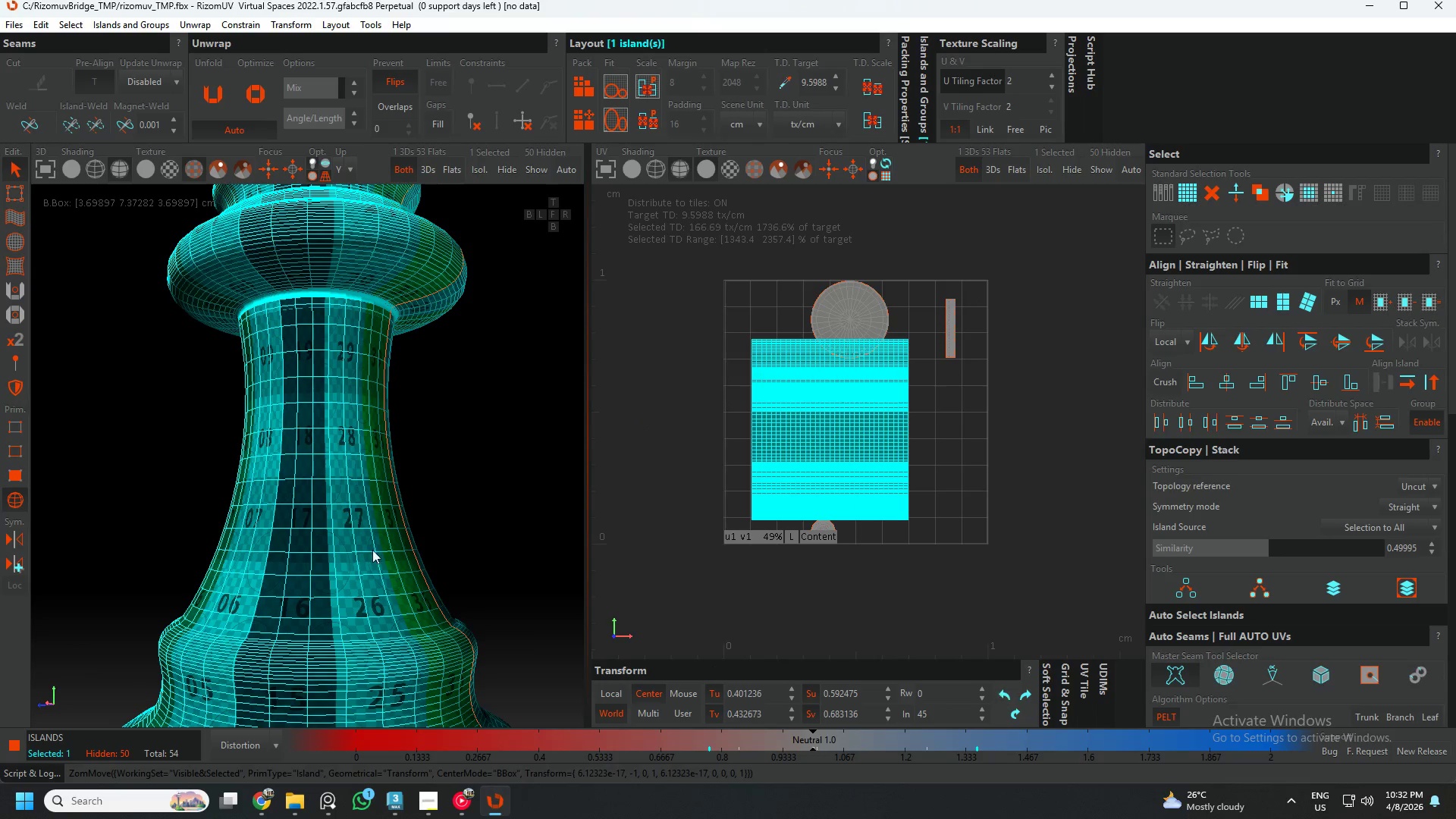 
scroll: coordinate [348, 487], scroll_direction: down, amount: 2.0
 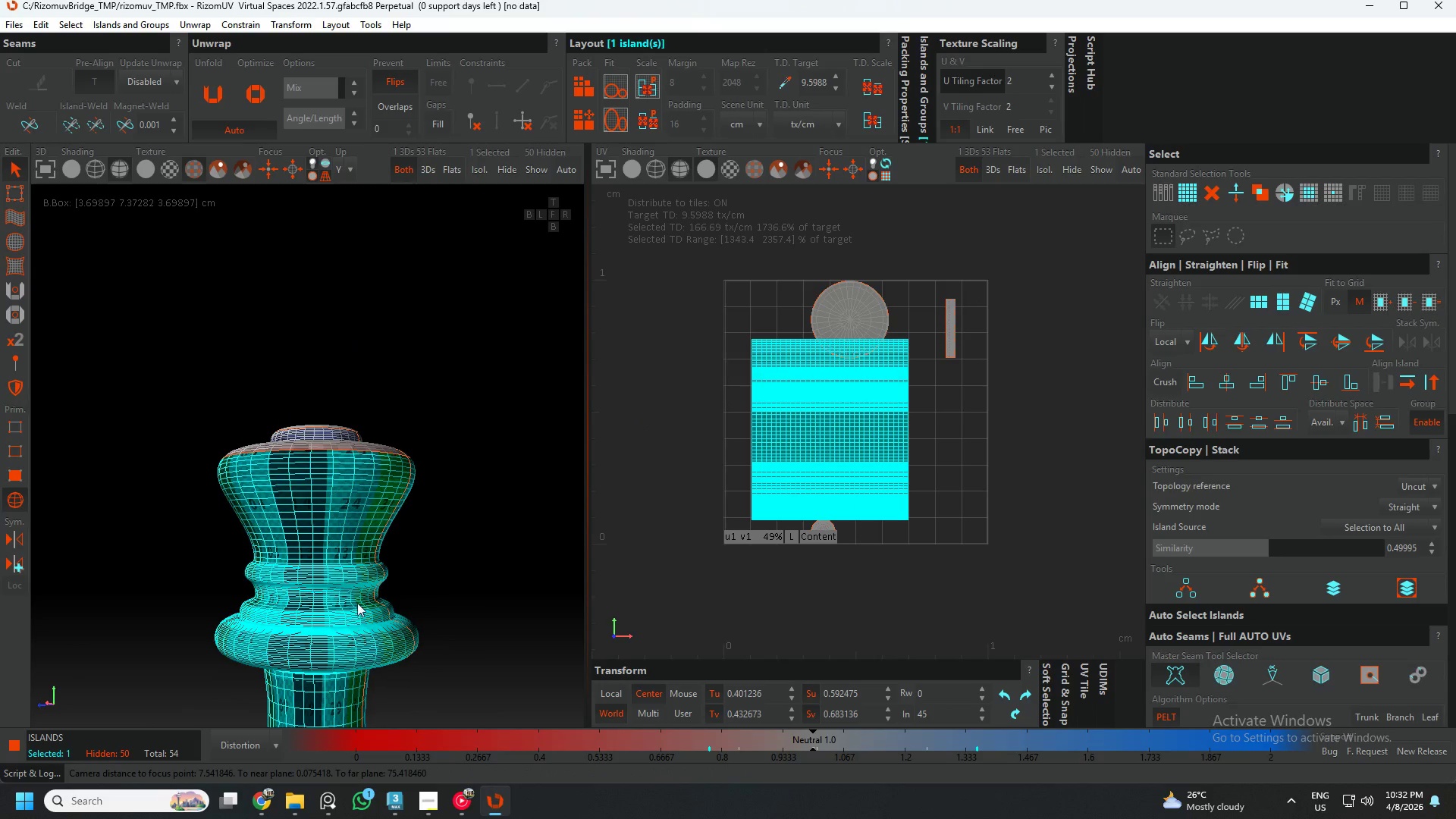 
hold_key(key=AltLeft, duration=0.55)
 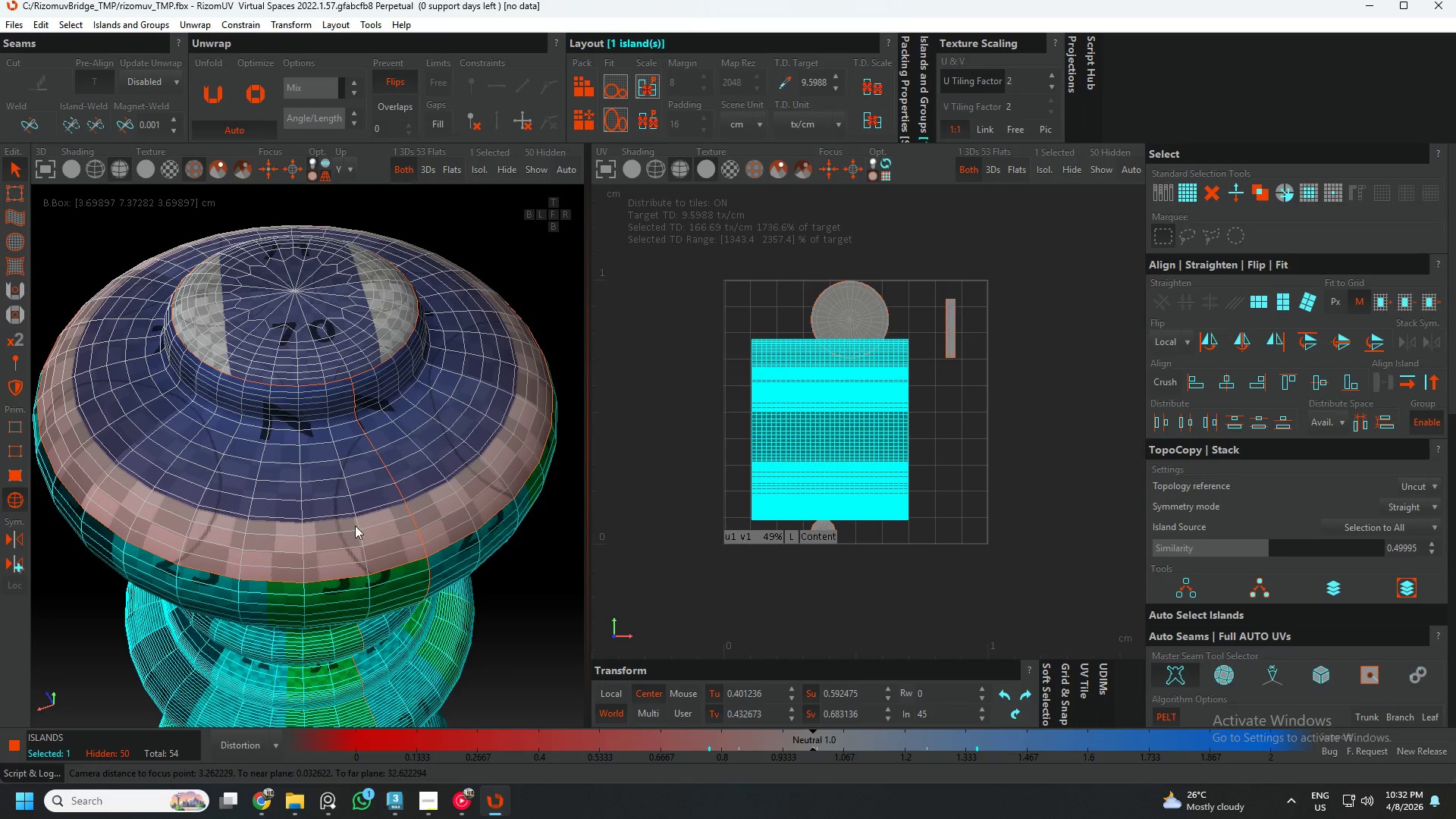 
hold_key(key=AltLeft, duration=11.8)
left_click([355, 526])
 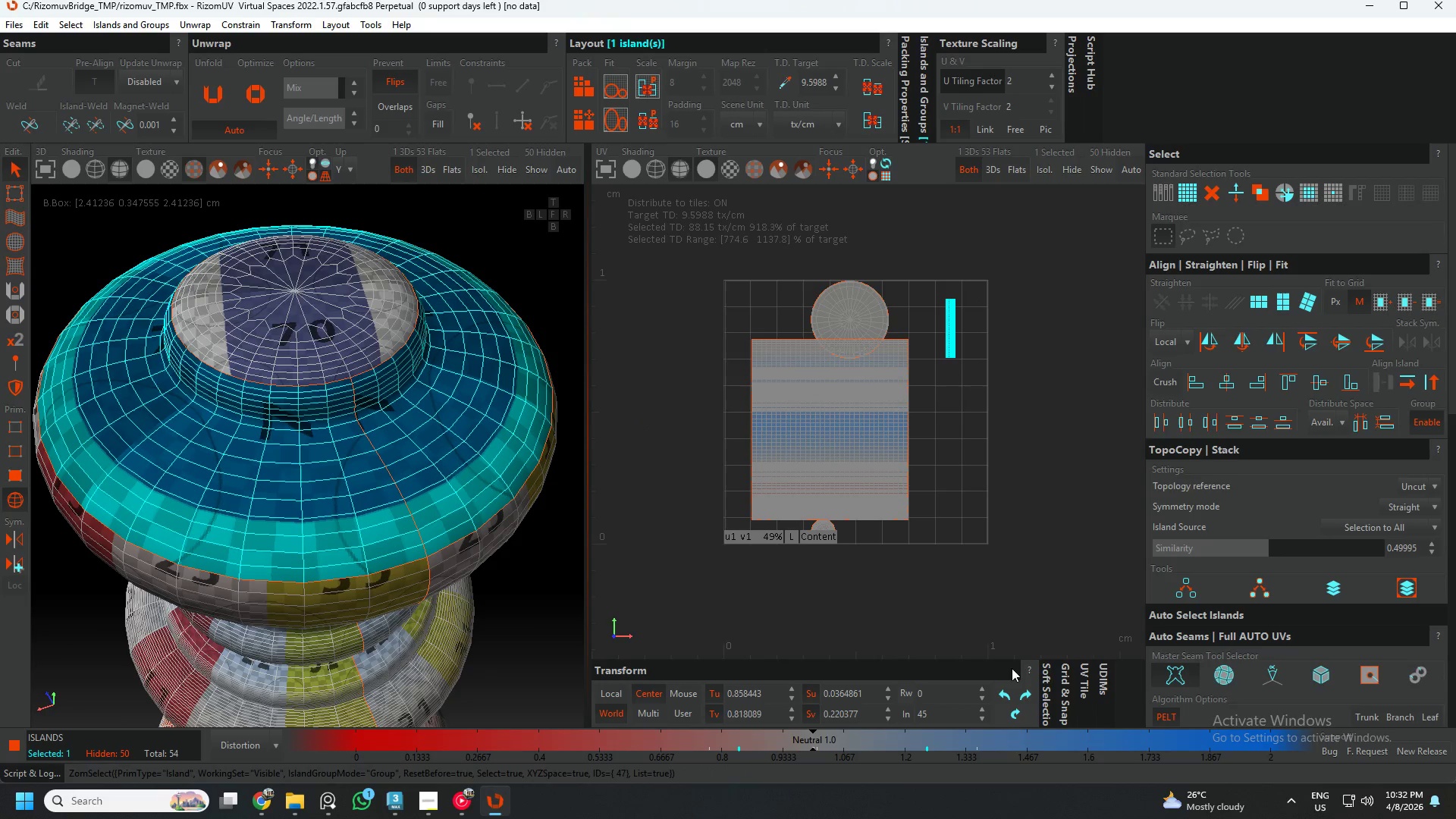 
scroll: coordinate [390, 473], scroll_direction: up, amount: 4.0
 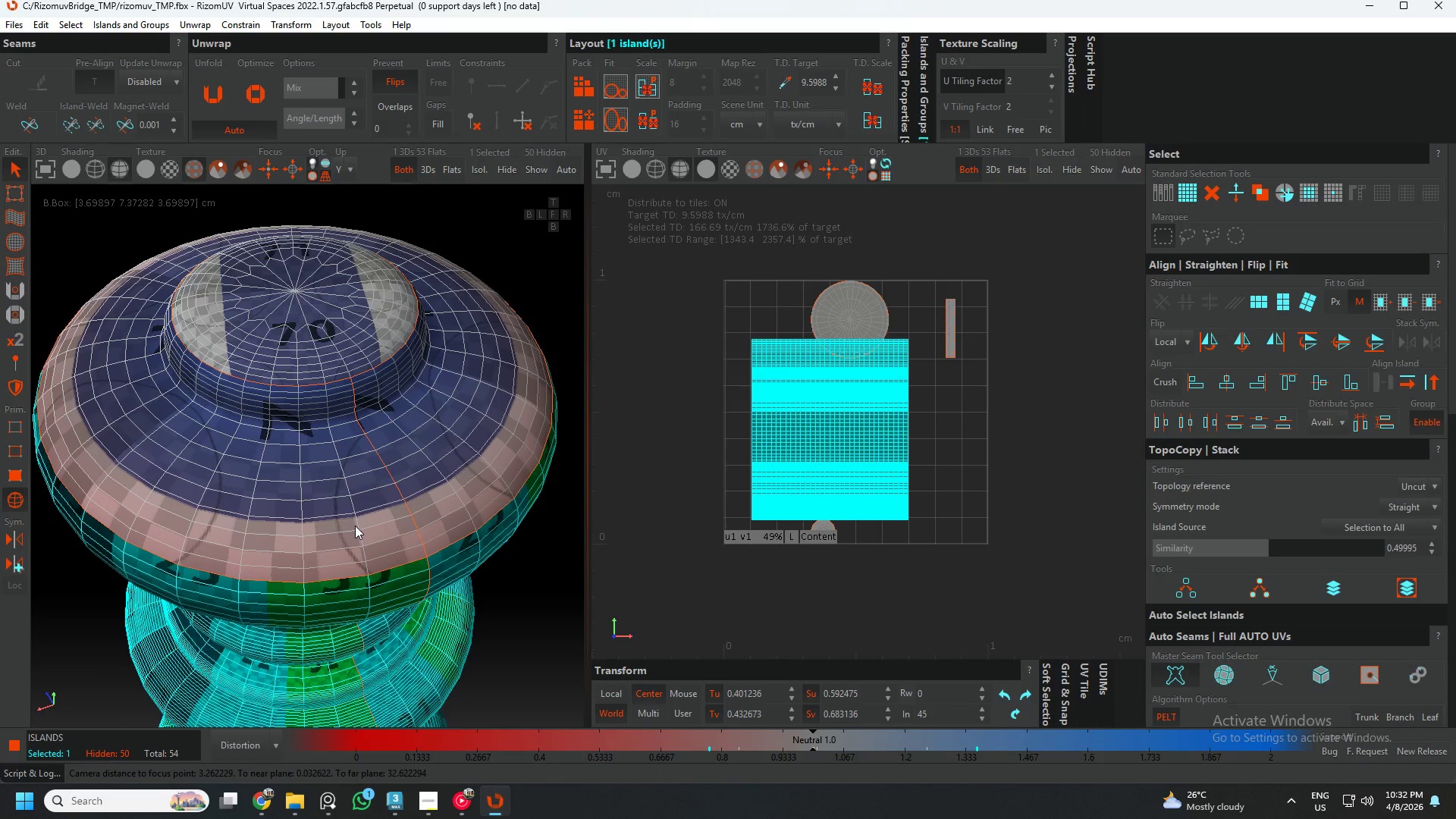 
left_click([1003, 695])
 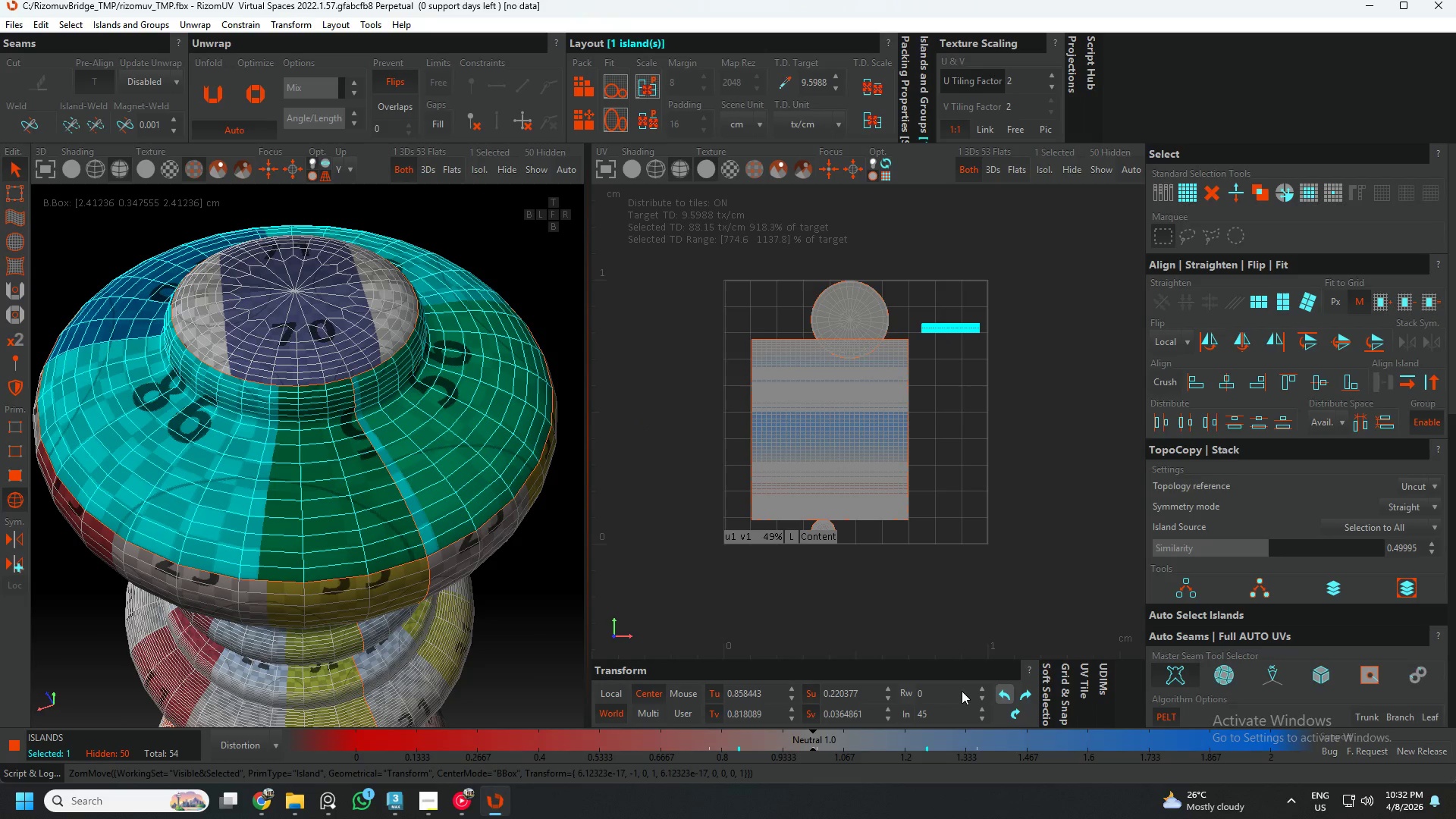 
scroll: coordinate [441, 475], scroll_direction: down, amount: 6.0
 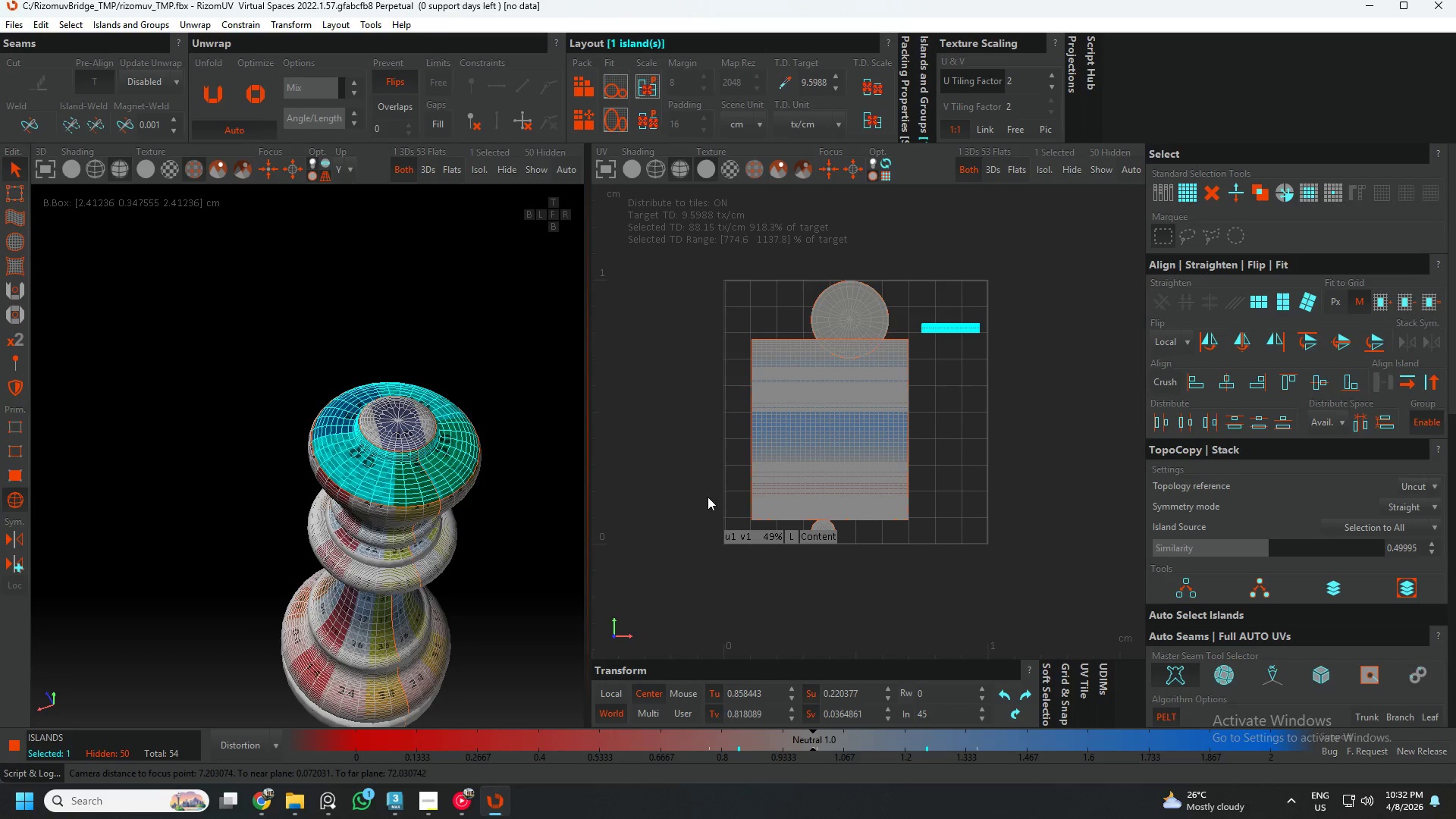 
left_click([668, 475])
 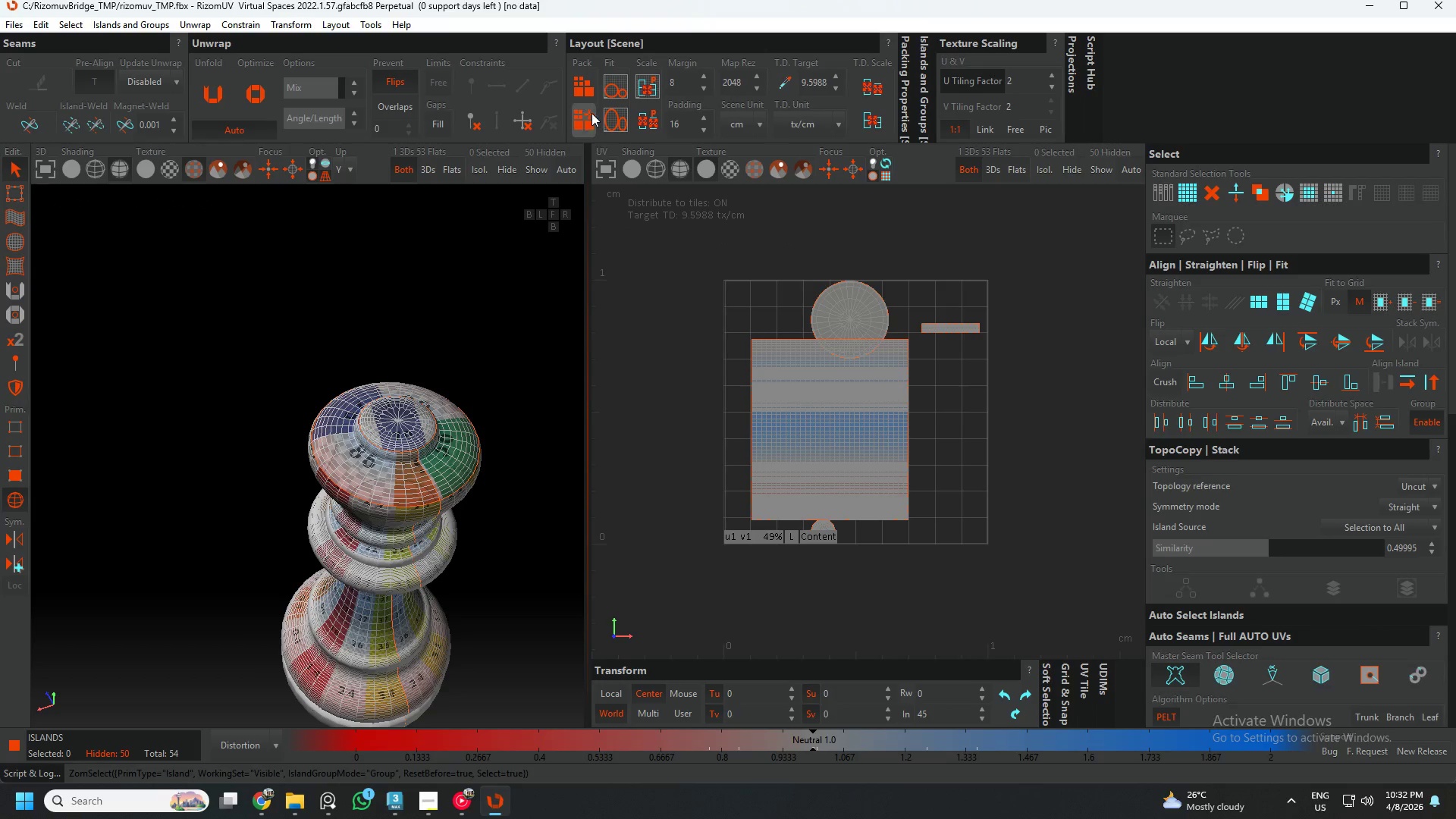 
left_click([591, 113])
 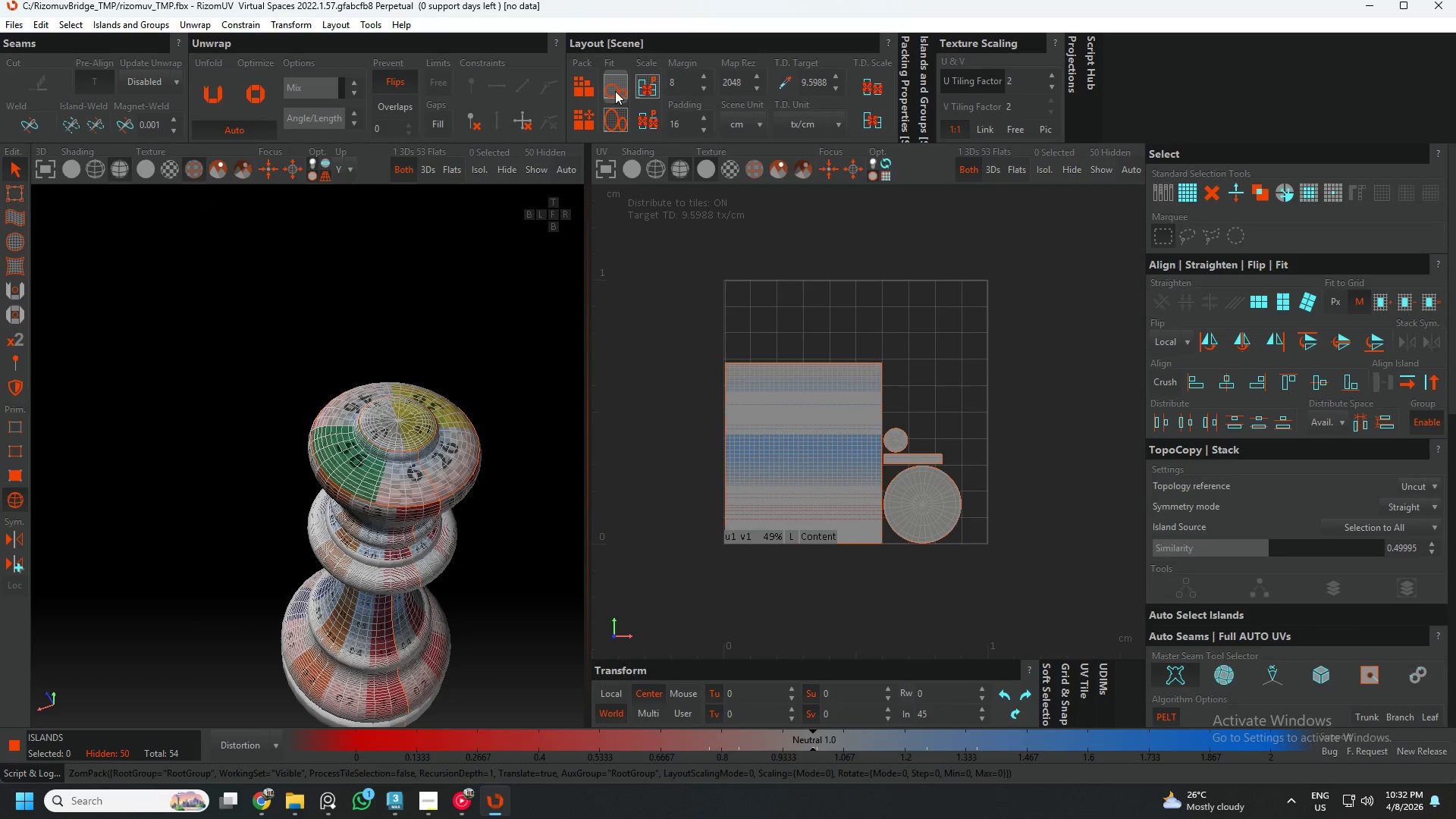 
left_click([619, 88])
 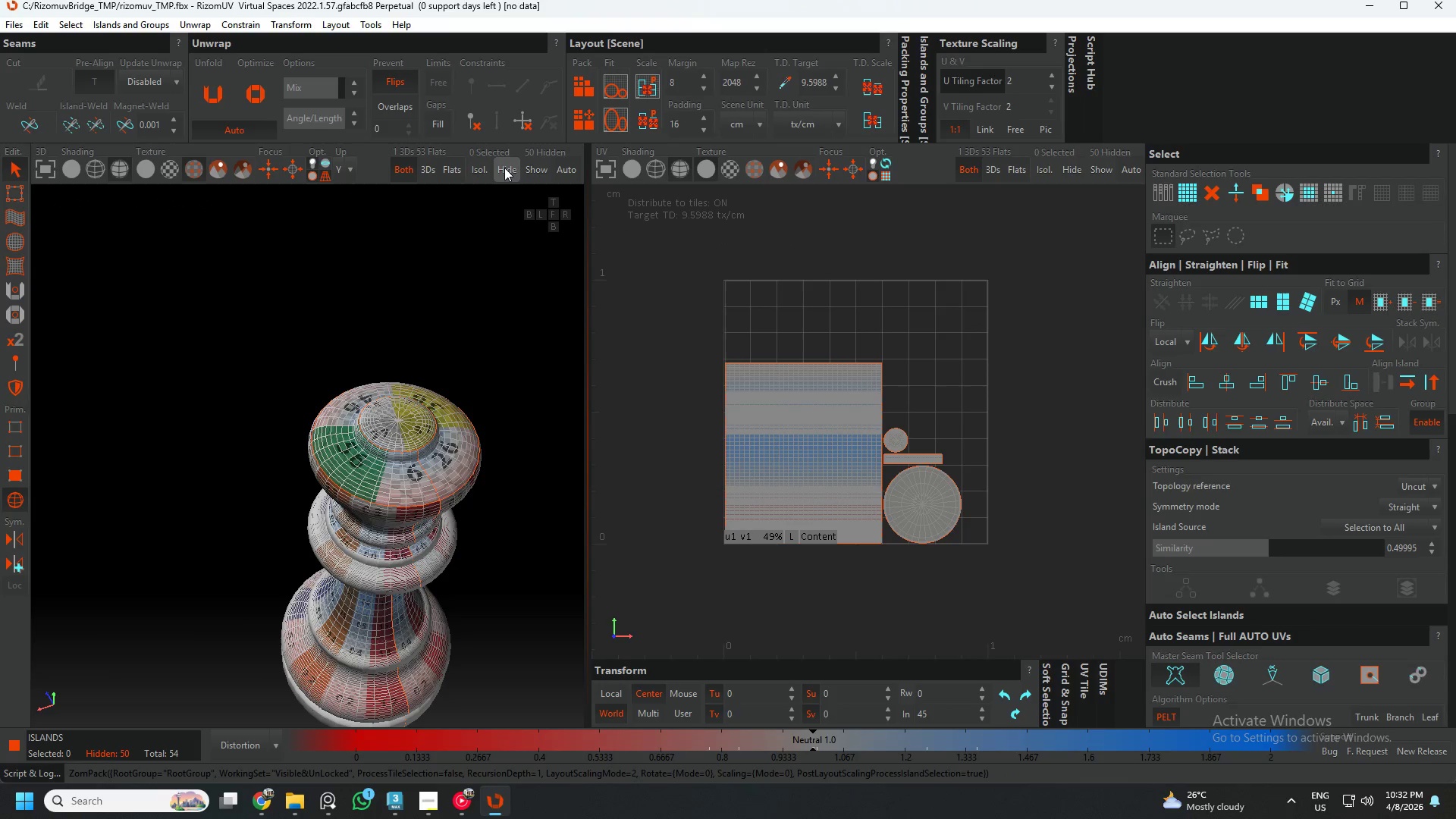 
left_click([524, 168])
 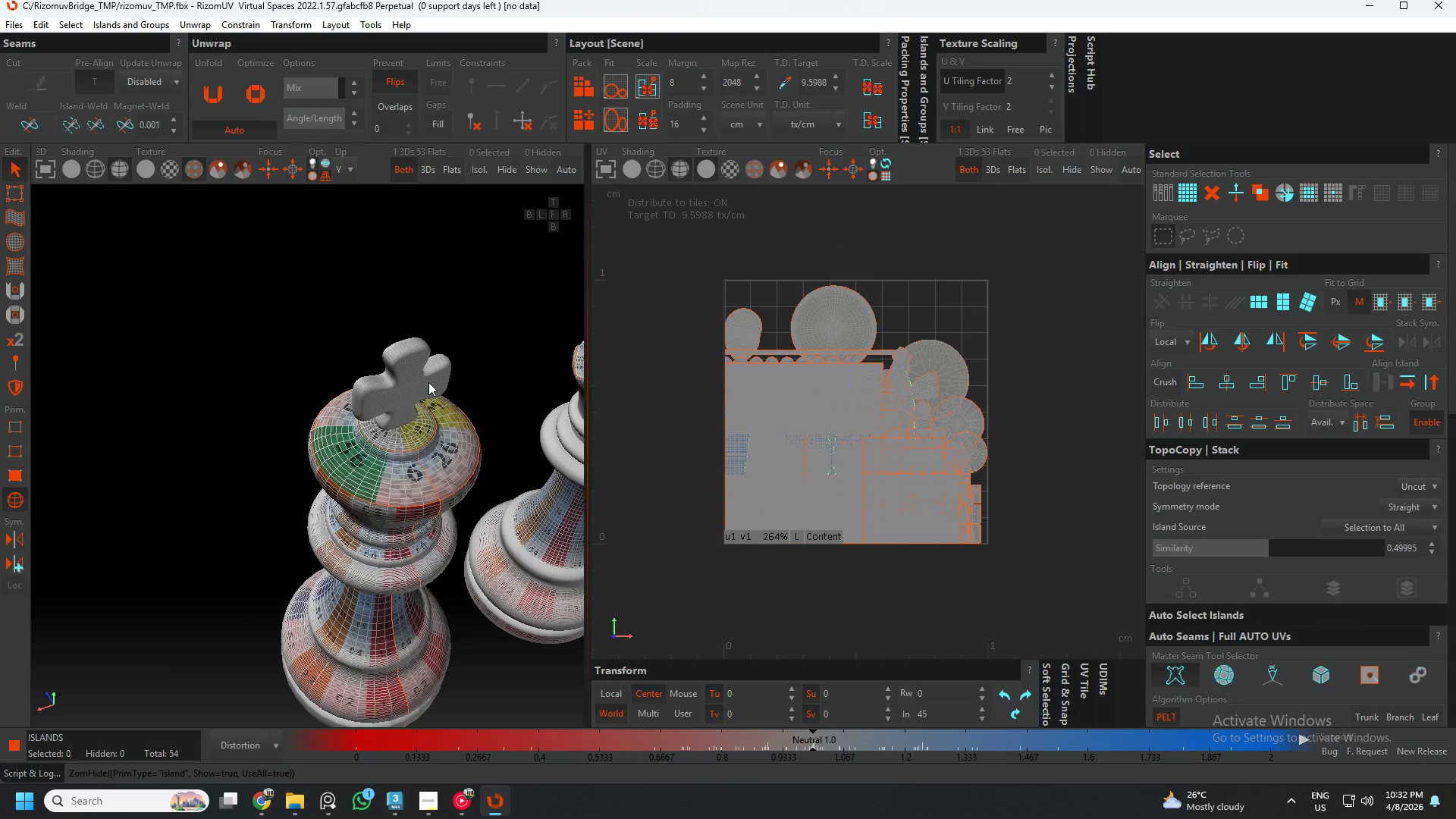 
left_click([427, 383])
 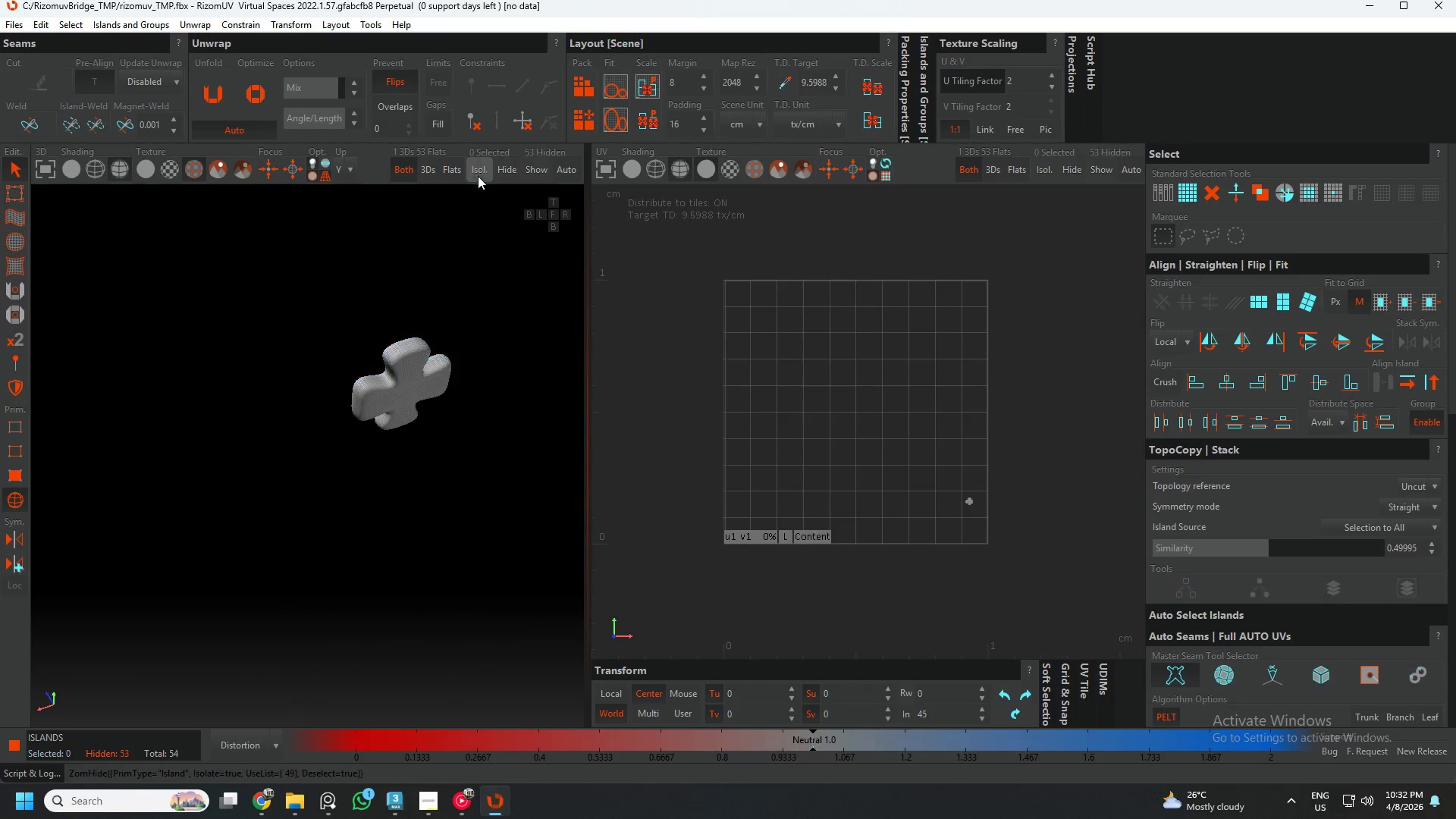 
hold_key(key=AltLeft, duration=0.48)
 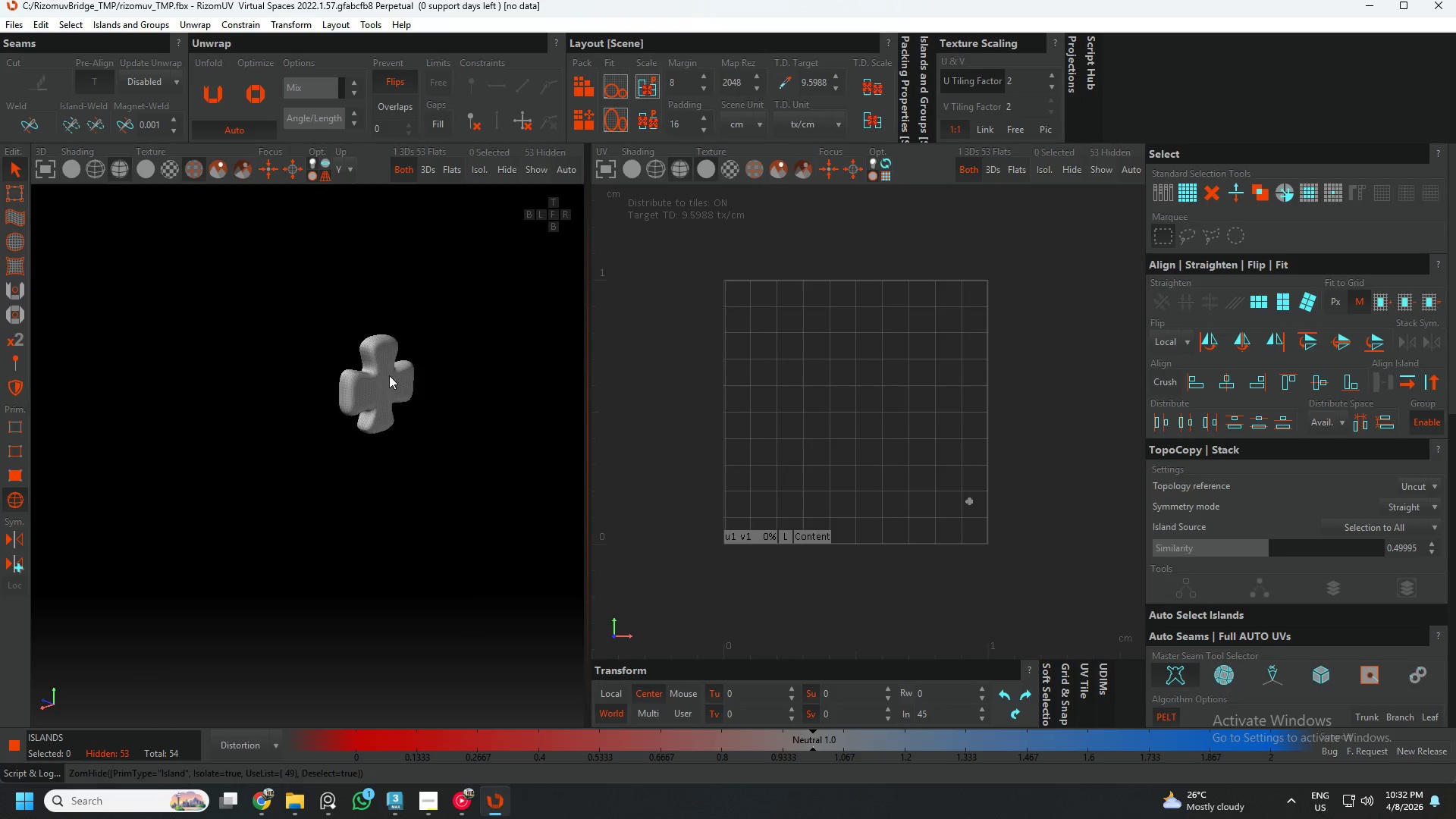 
scroll: coordinate [359, 383], scroll_direction: up, amount: 6.0
 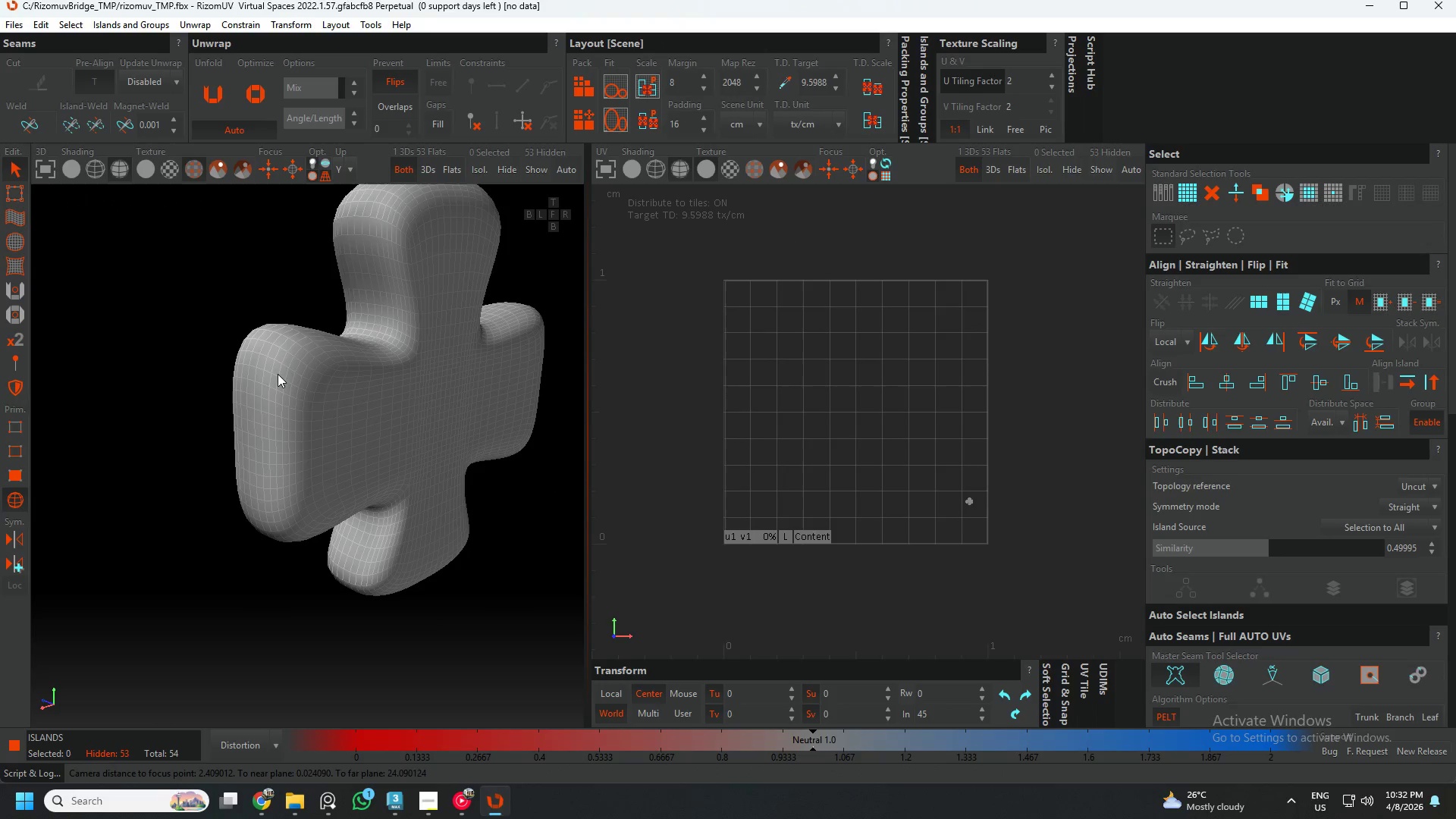 
key(F2)
 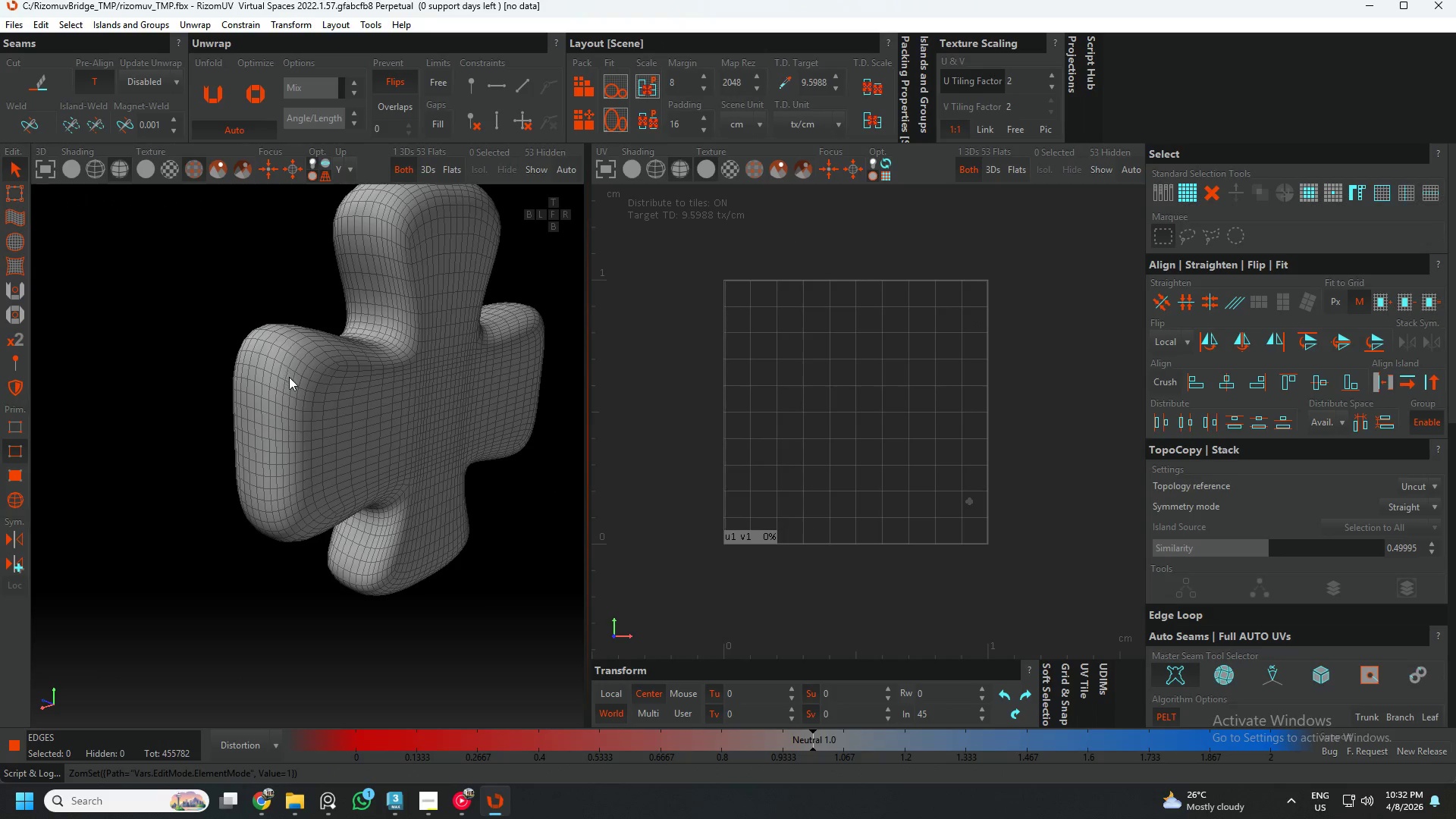 
hold_key(key=AltLeft, duration=0.83)
scroll: coordinate [322, 425], scroll_direction: up, amount: 1.0
 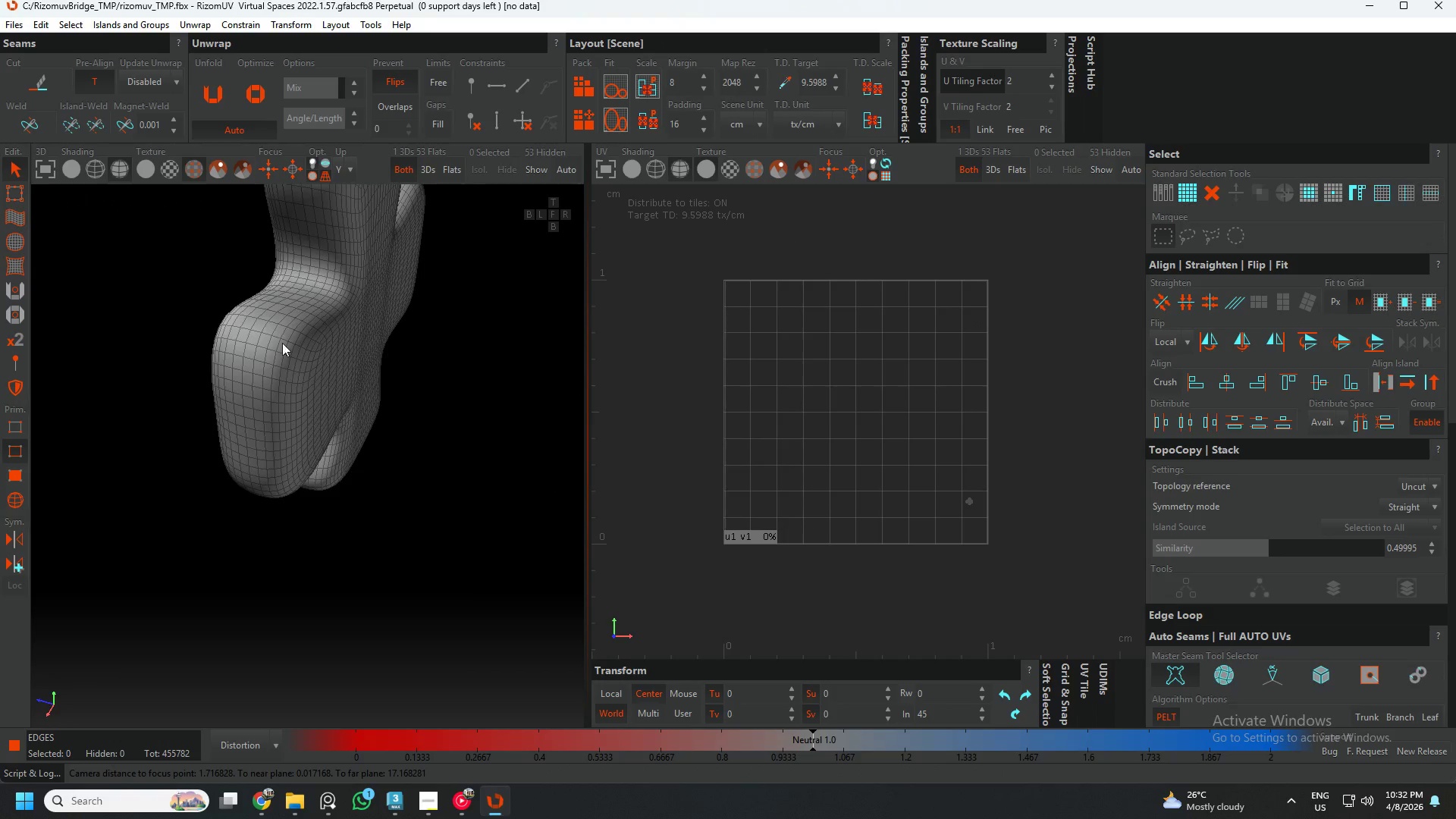 
hold_key(key=AltLeft, duration=0.53)
 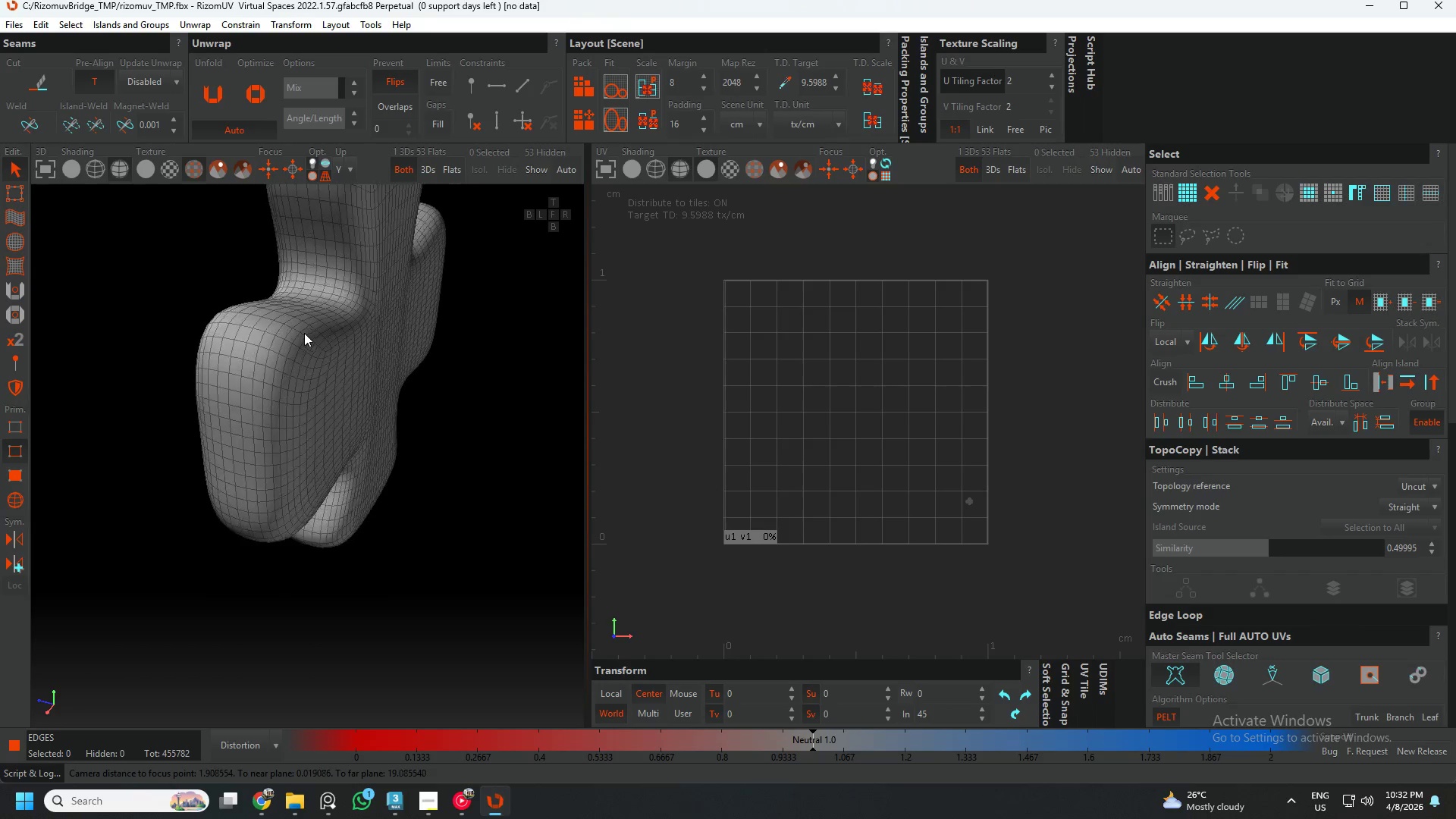 
scroll: coordinate [284, 337], scroll_direction: down, amount: 1.0
 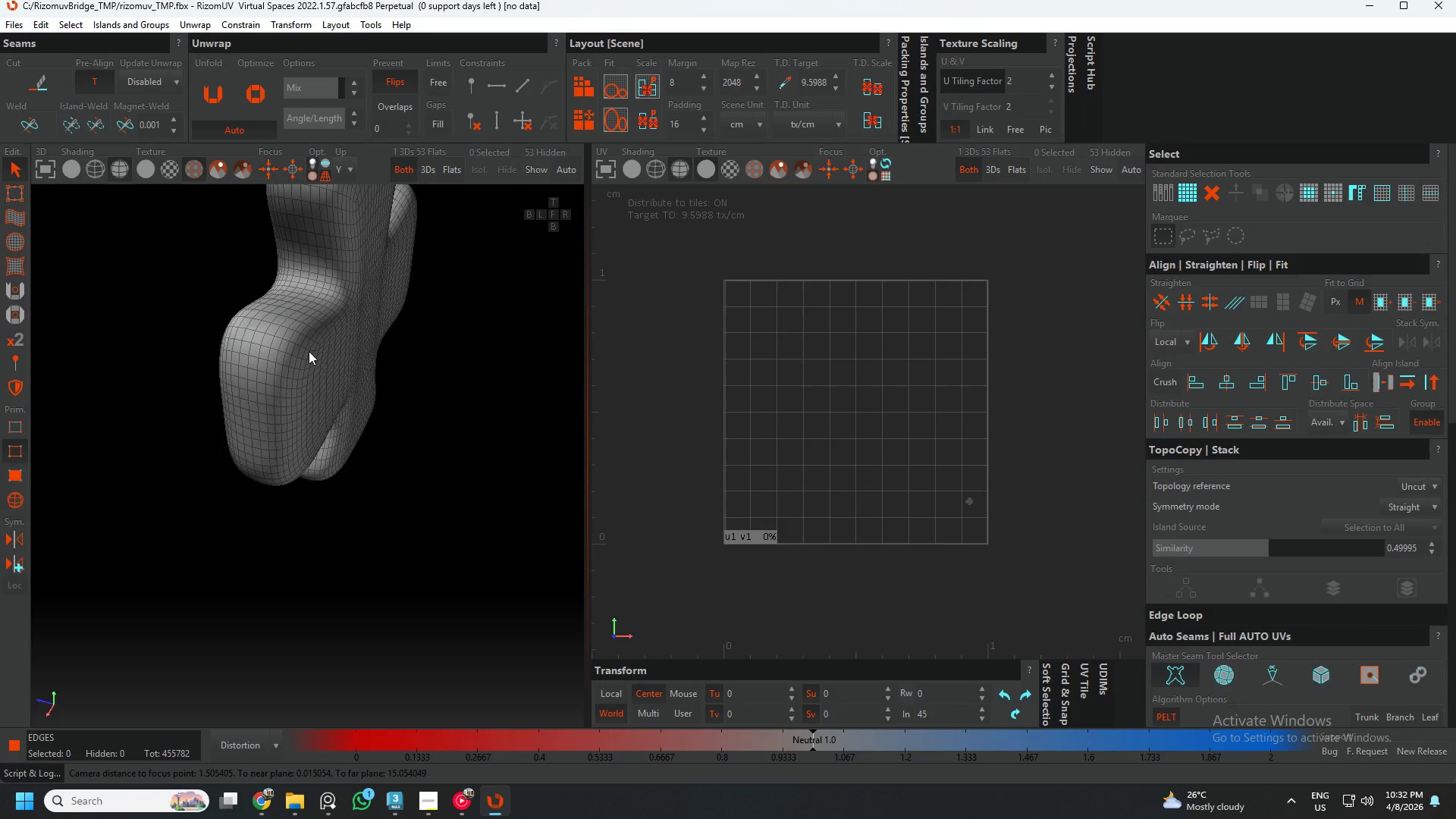 
scroll: coordinate [297, 332], scroll_direction: up, amount: 3.0
 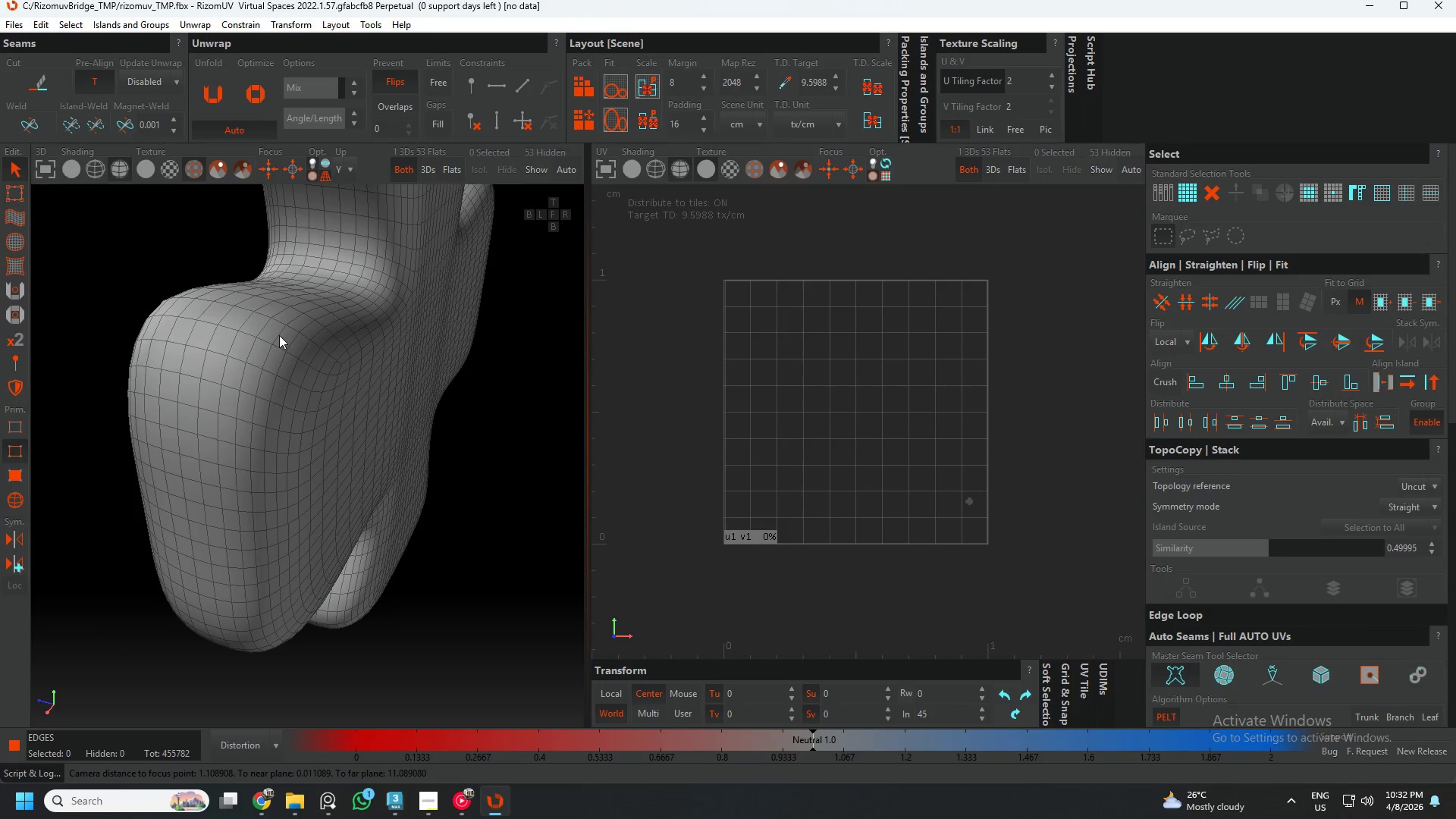 
double_click([279, 335])
 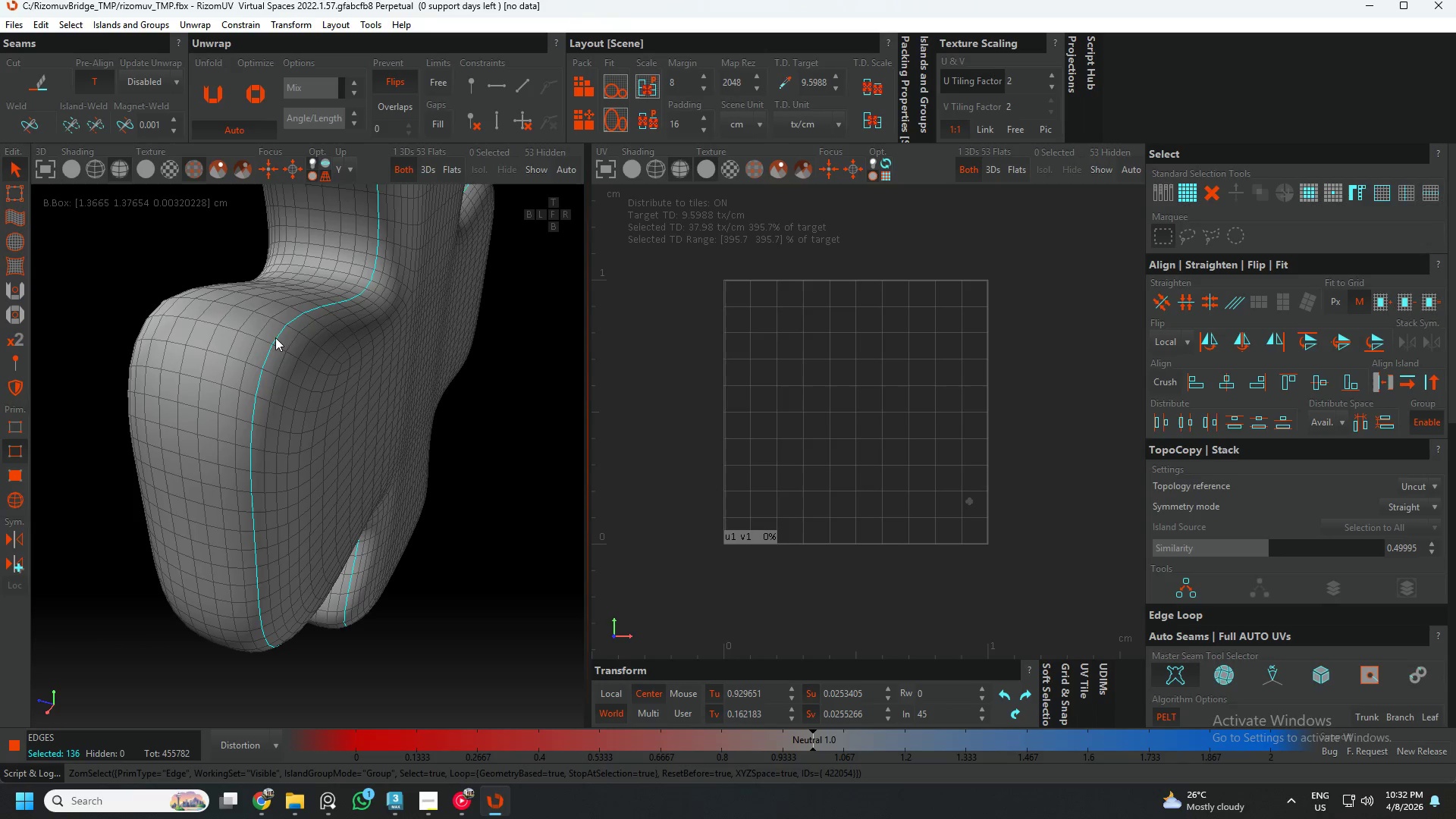 
hold_key(key=AltLeft, duration=0.61)
 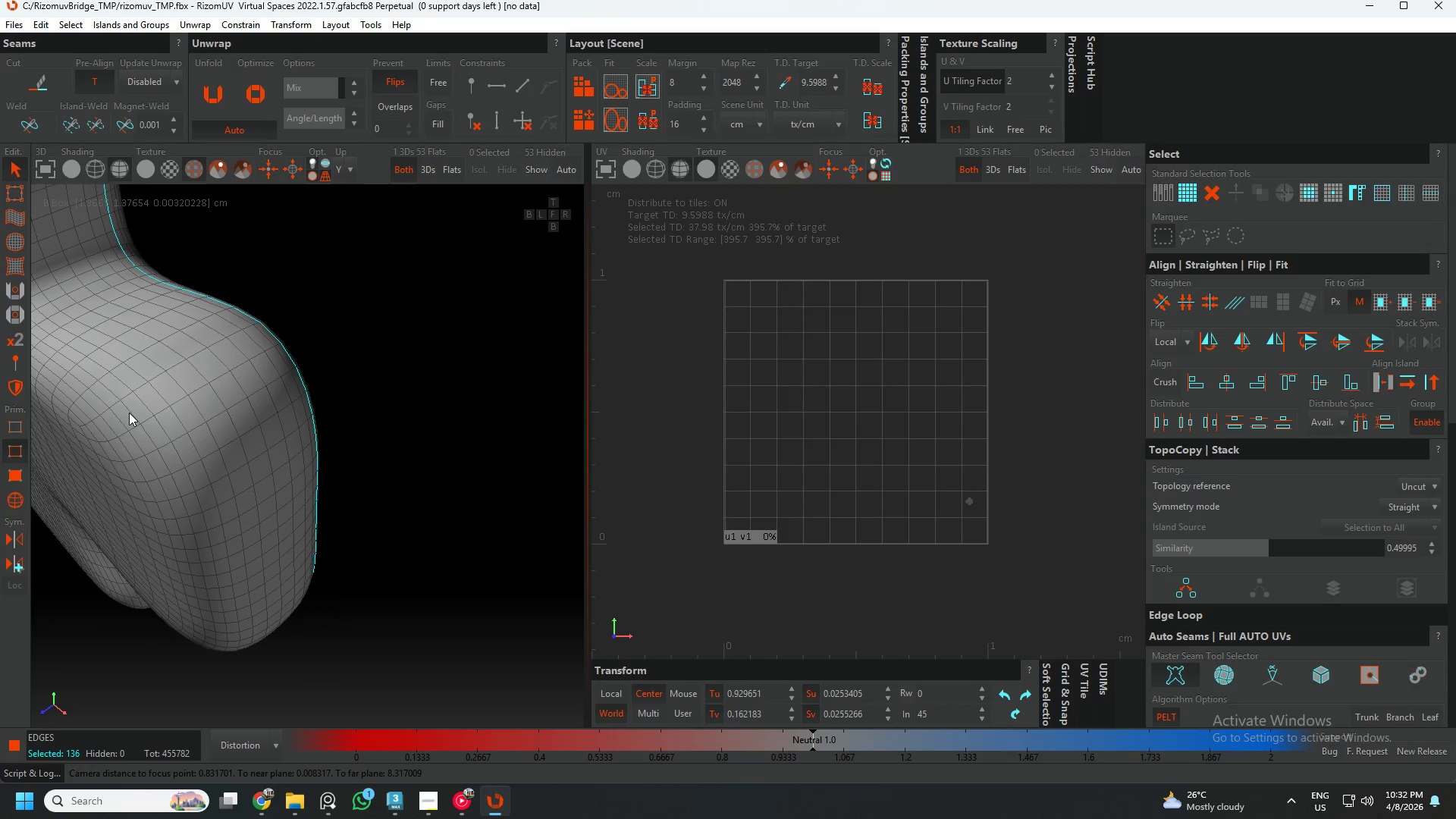 
hold_key(key=ControlLeft, duration=0.61)
double_click([129, 413])
 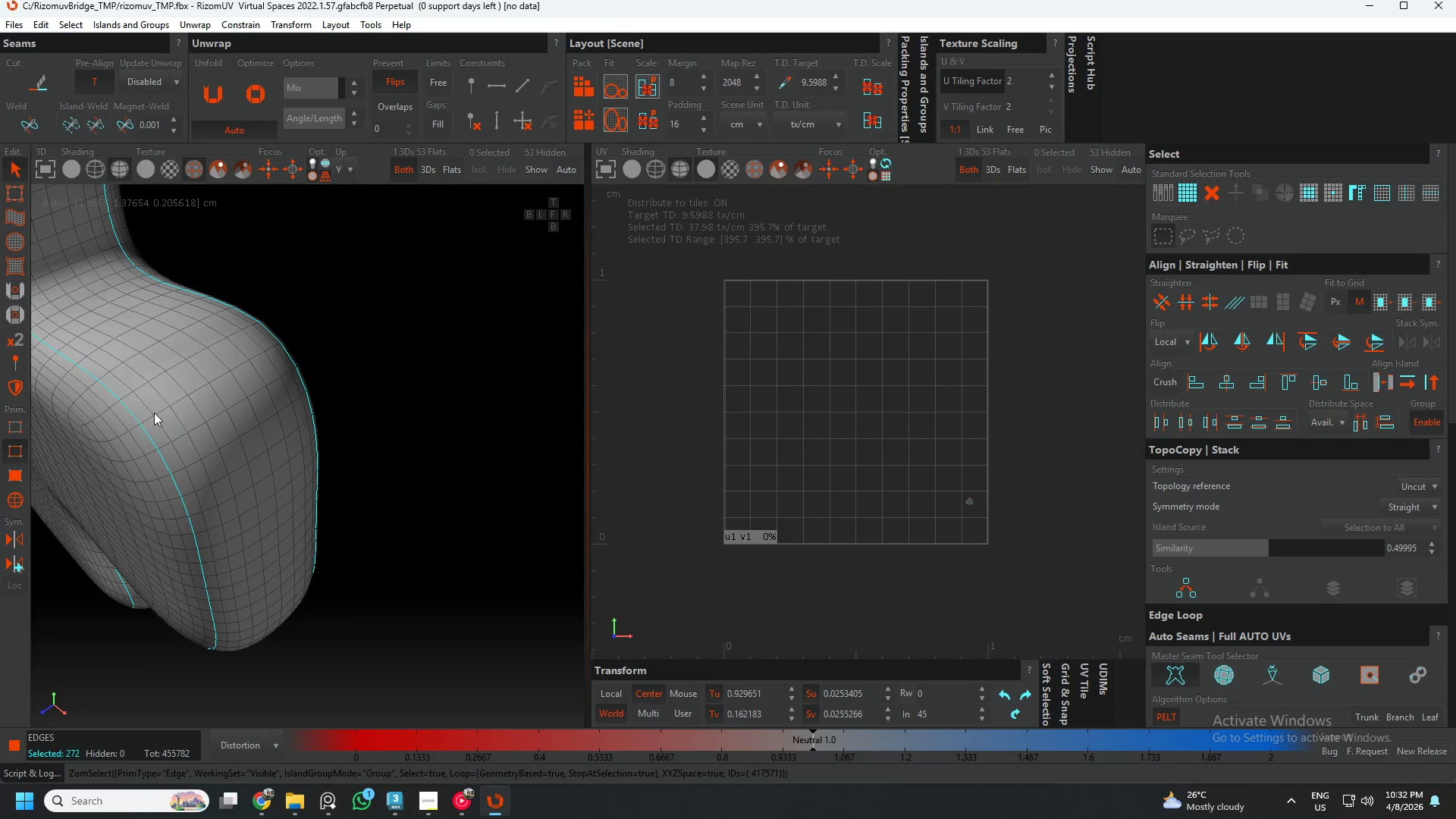 
hold_key(key=AltLeft, duration=0.69)
 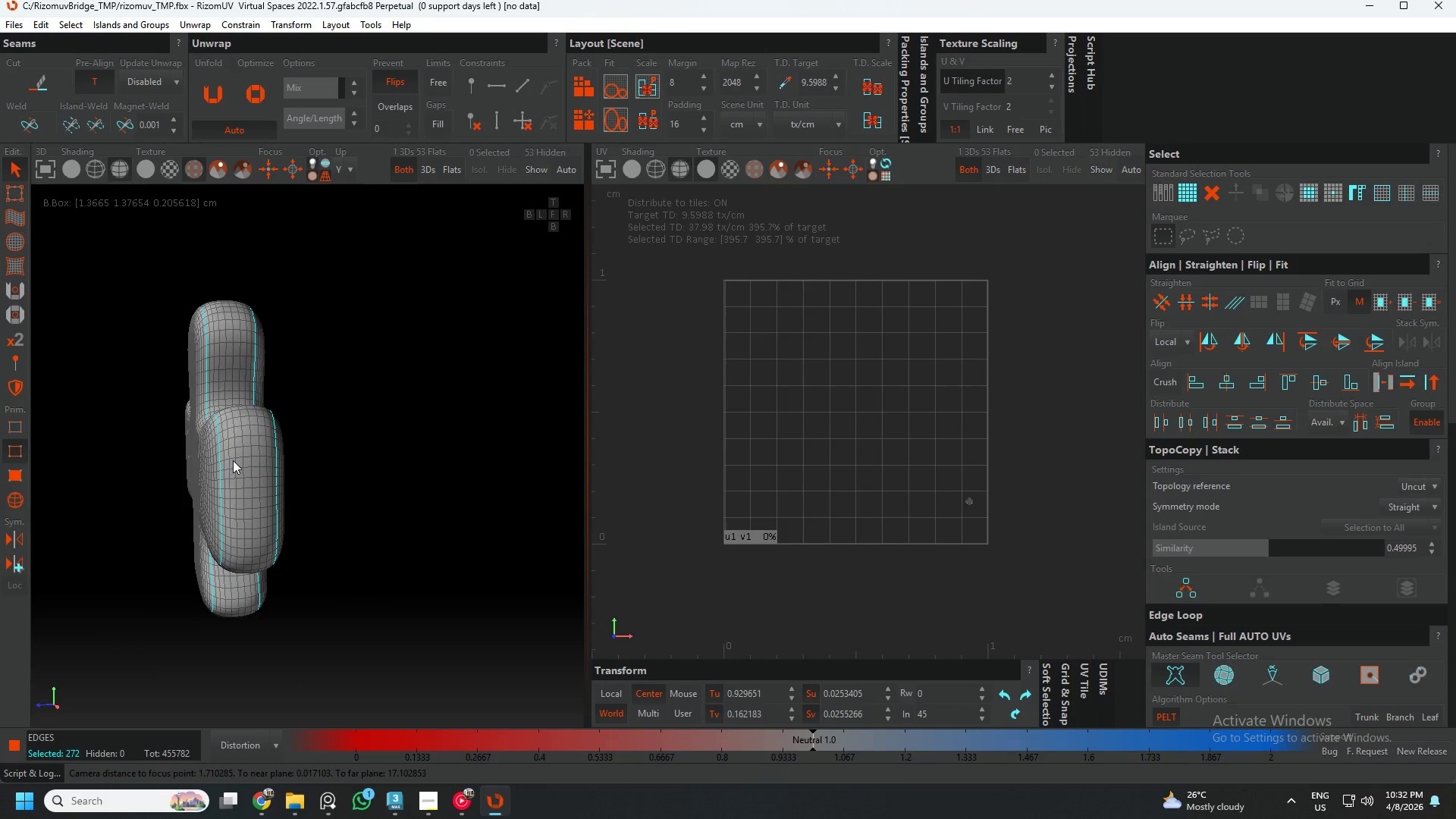 
scroll: coordinate [197, 407], scroll_direction: down, amount: 5.0
 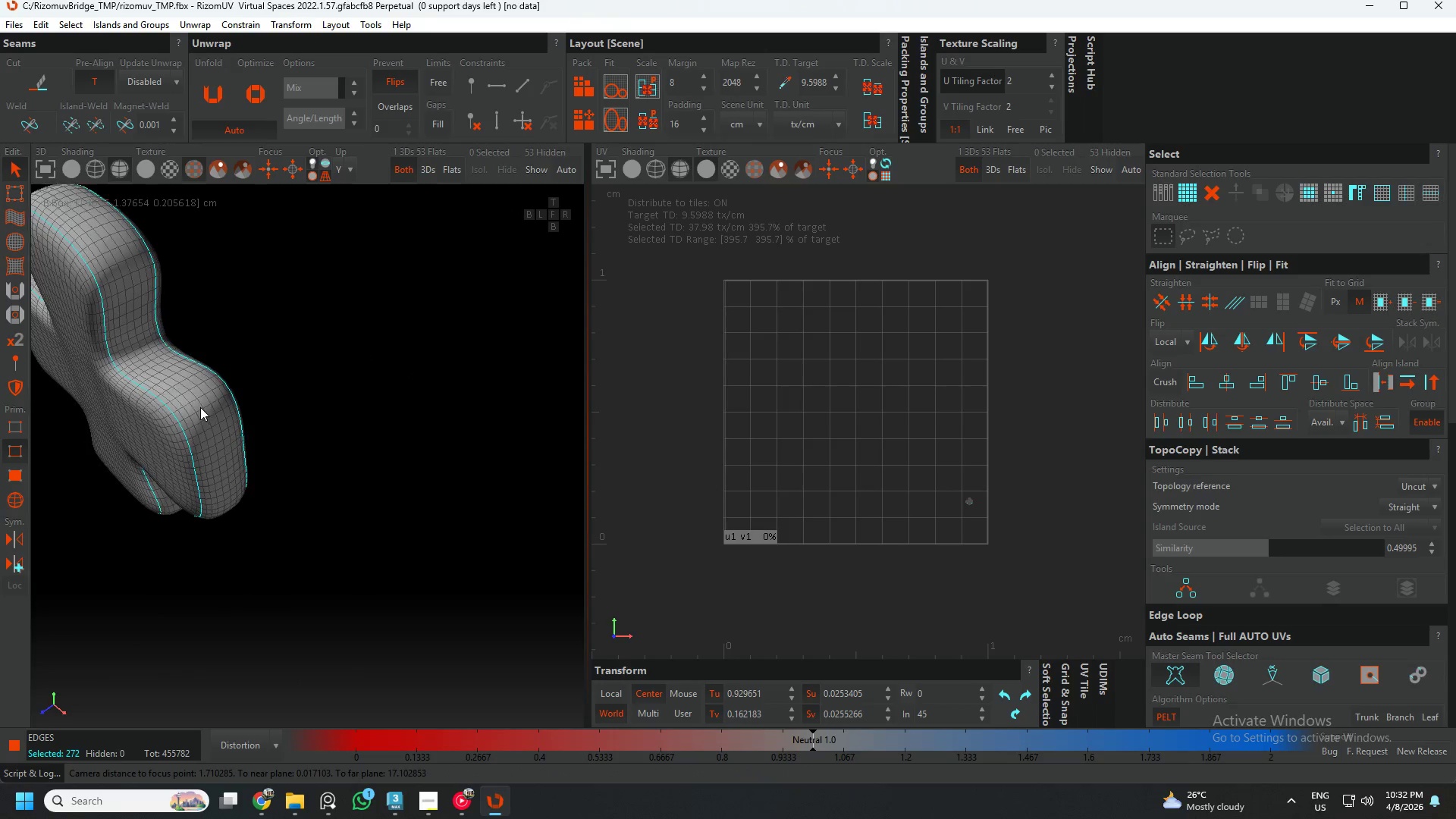 
key(C)
 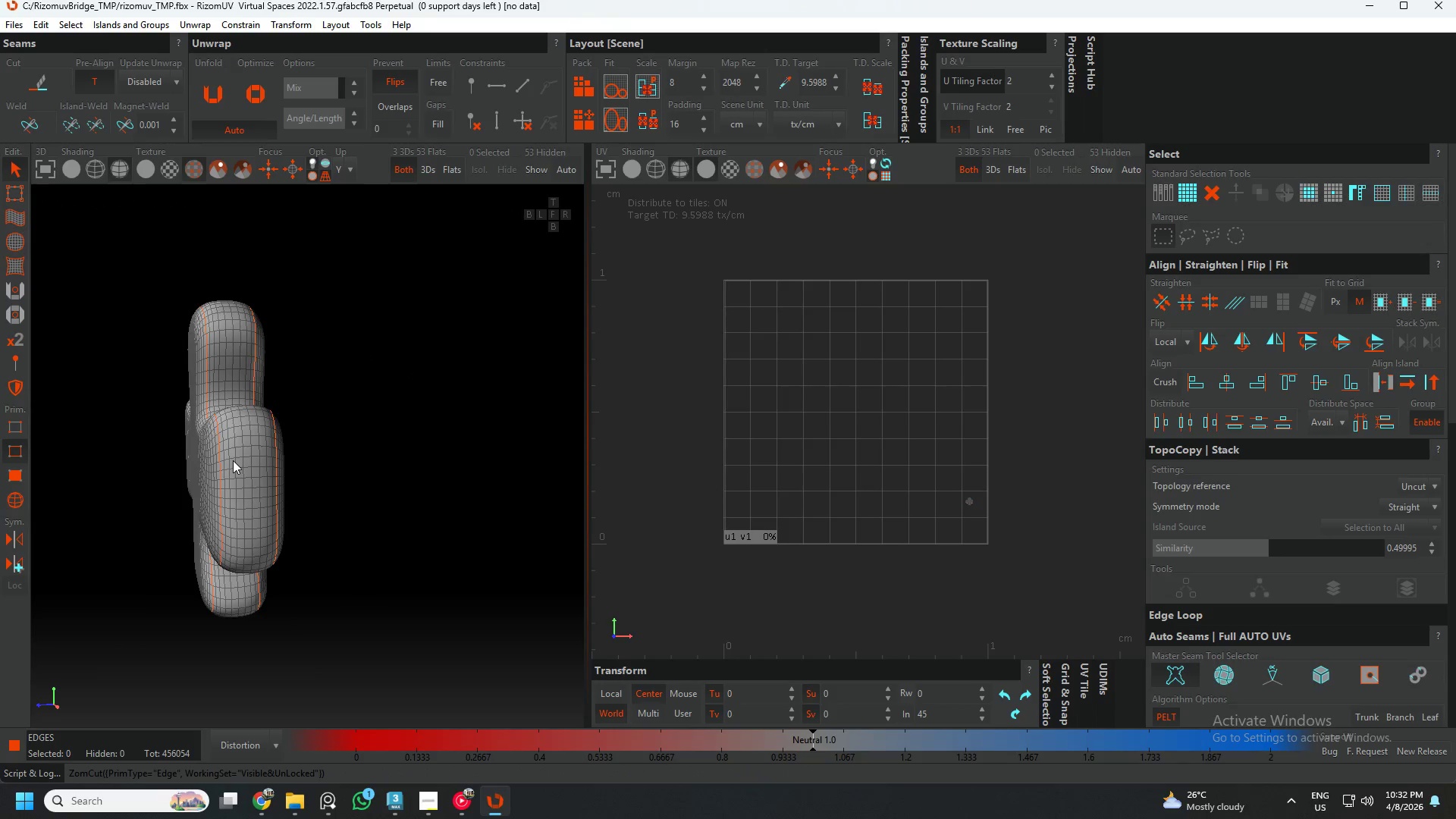 
hold_key(key=AltLeft, duration=0.64)
 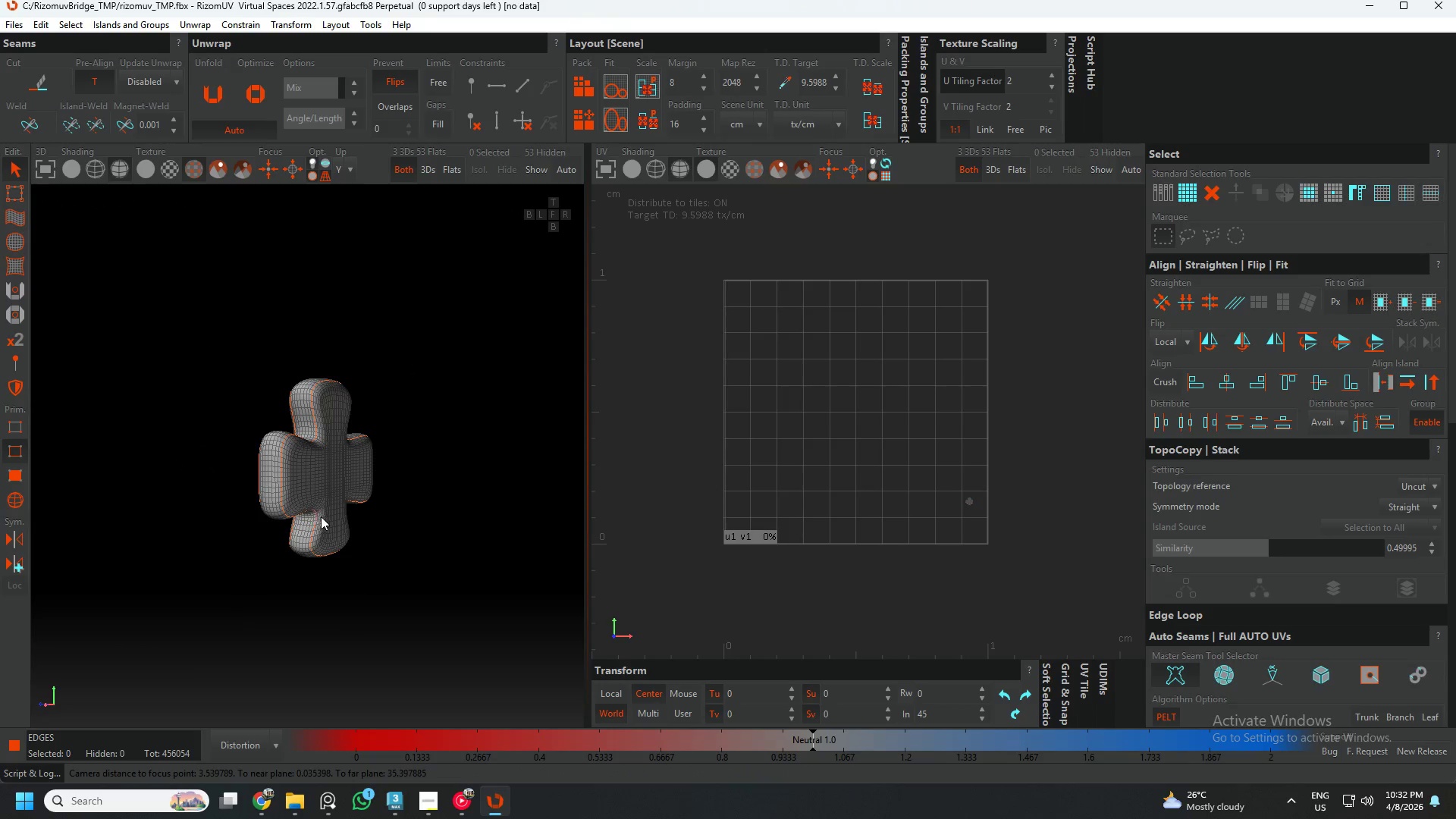 
scroll: coordinate [243, 458], scroll_direction: down, amount: 3.0
 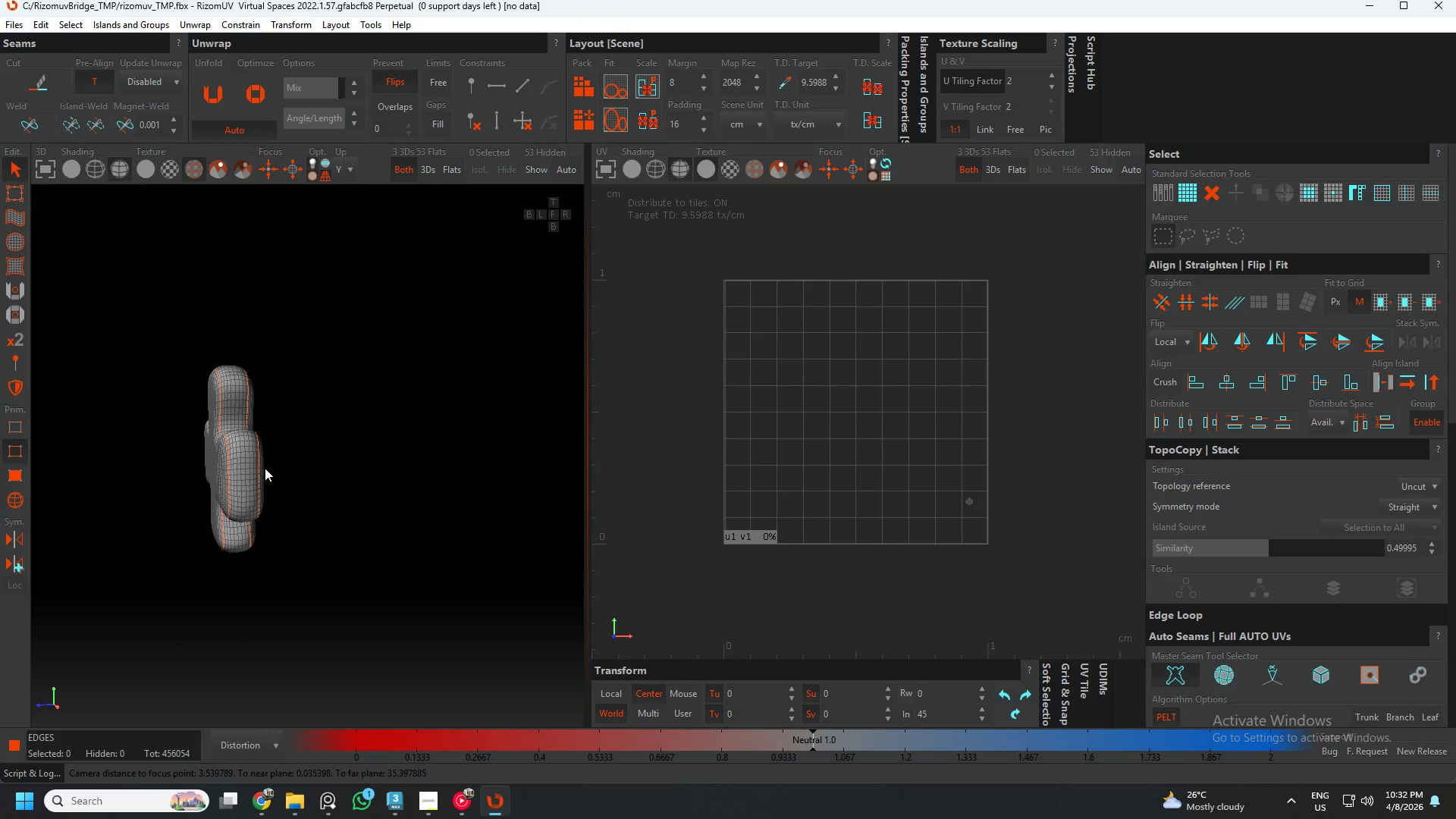 
hold_key(key=AltLeft, duration=0.81)
 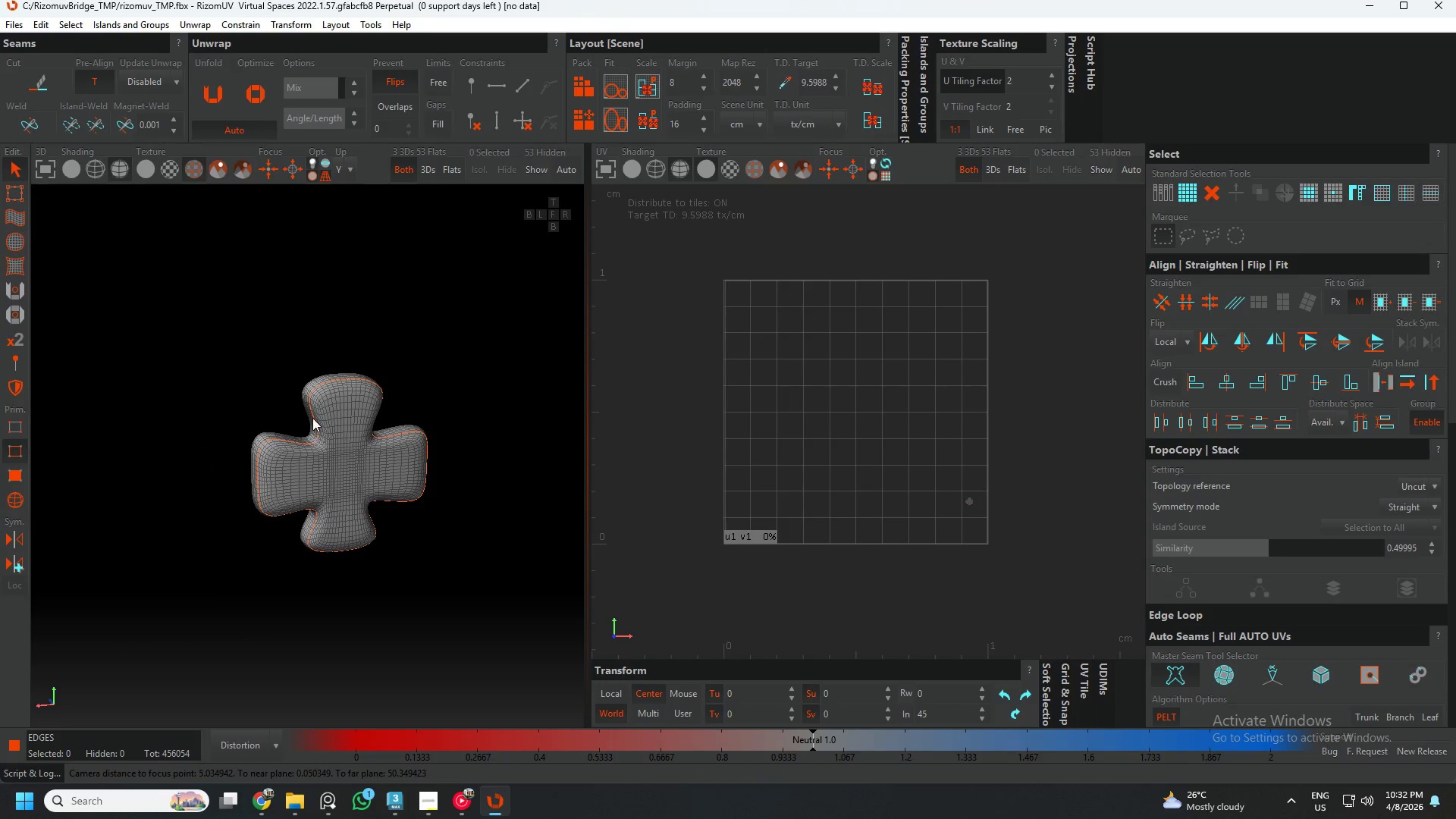 
scroll: coordinate [310, 457], scroll_direction: up, amount: 7.0
 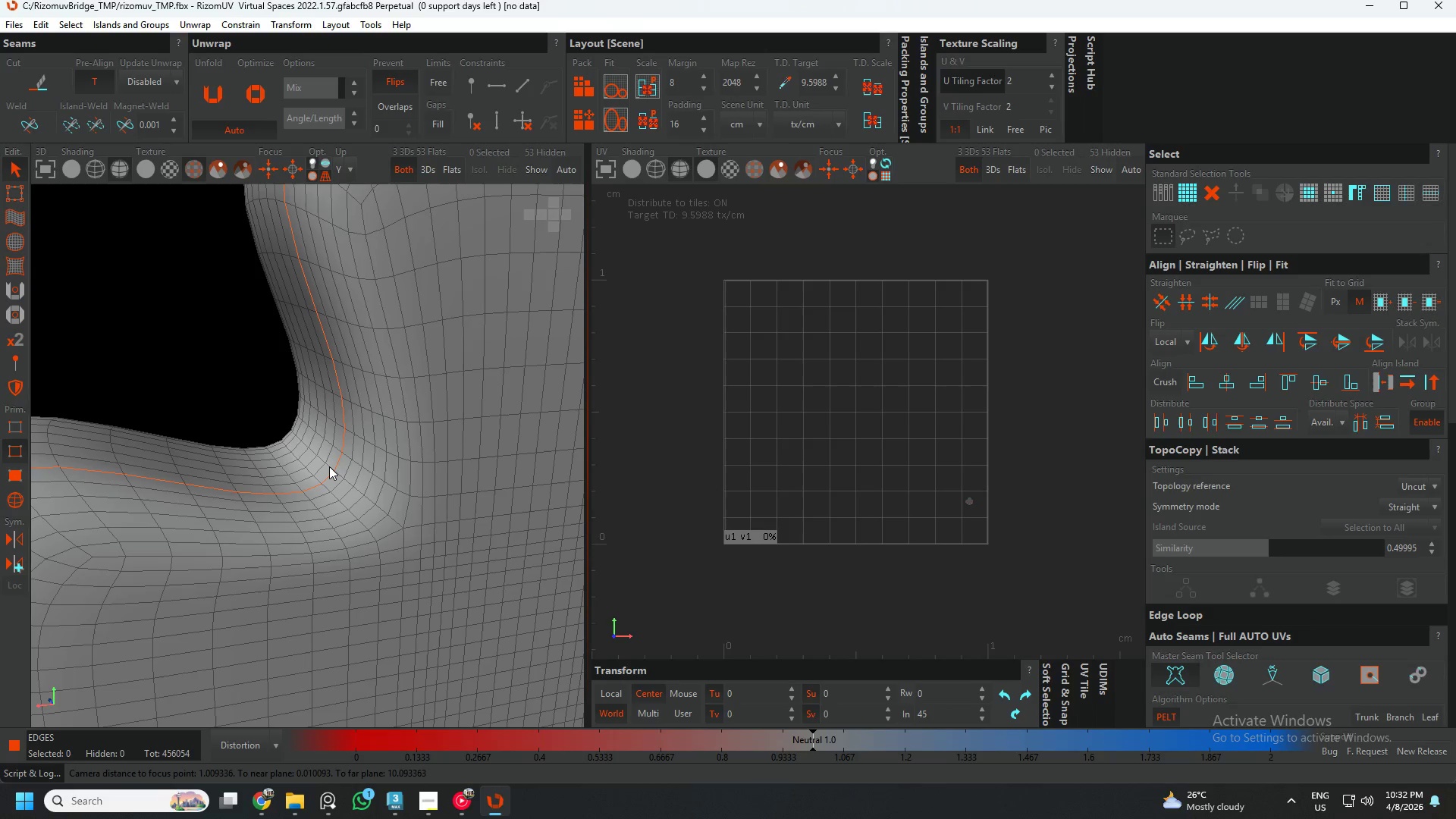 
double_click([331, 466])
 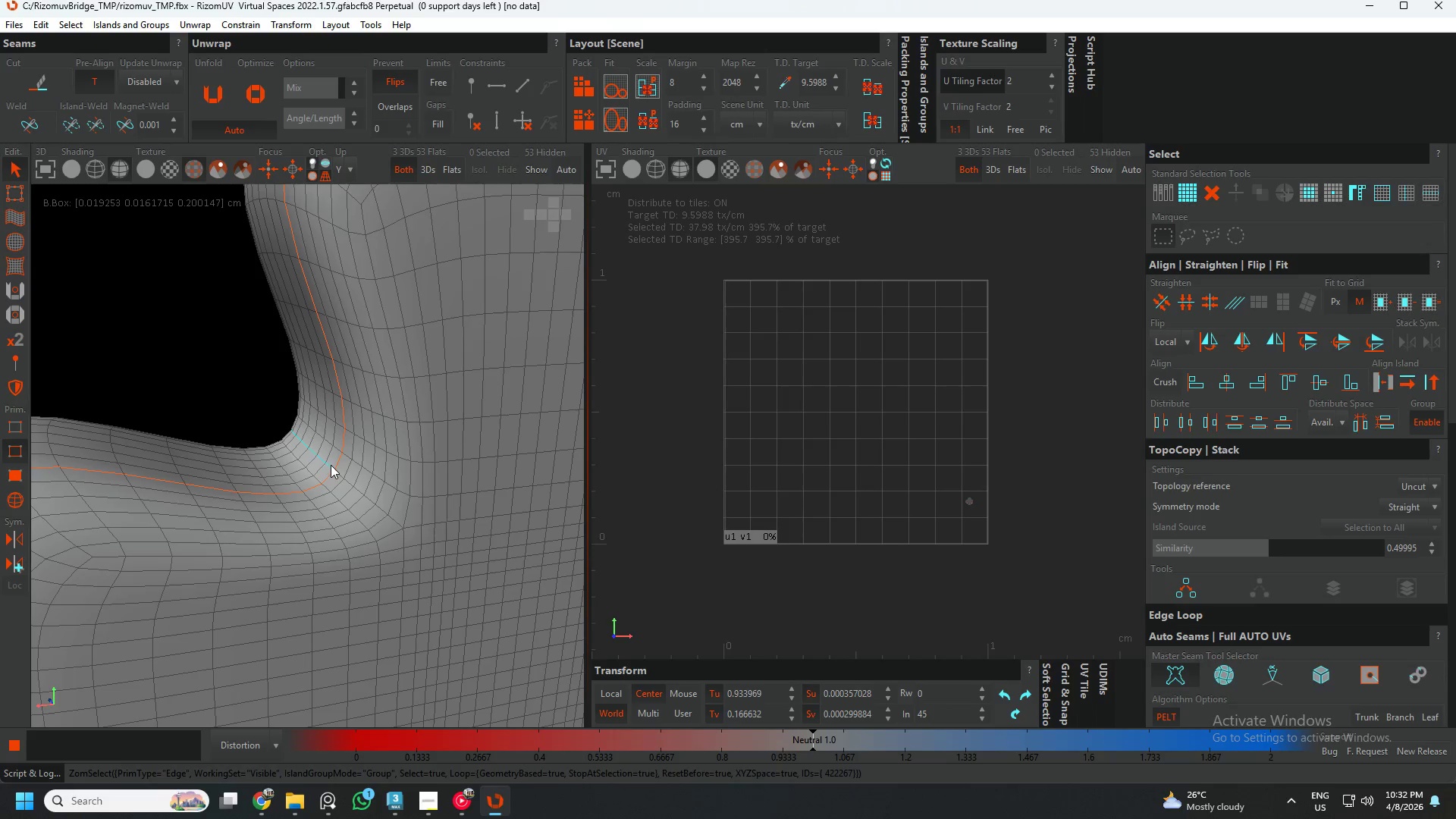 
scroll: coordinate [325, 469], scroll_direction: down, amount: 6.0
 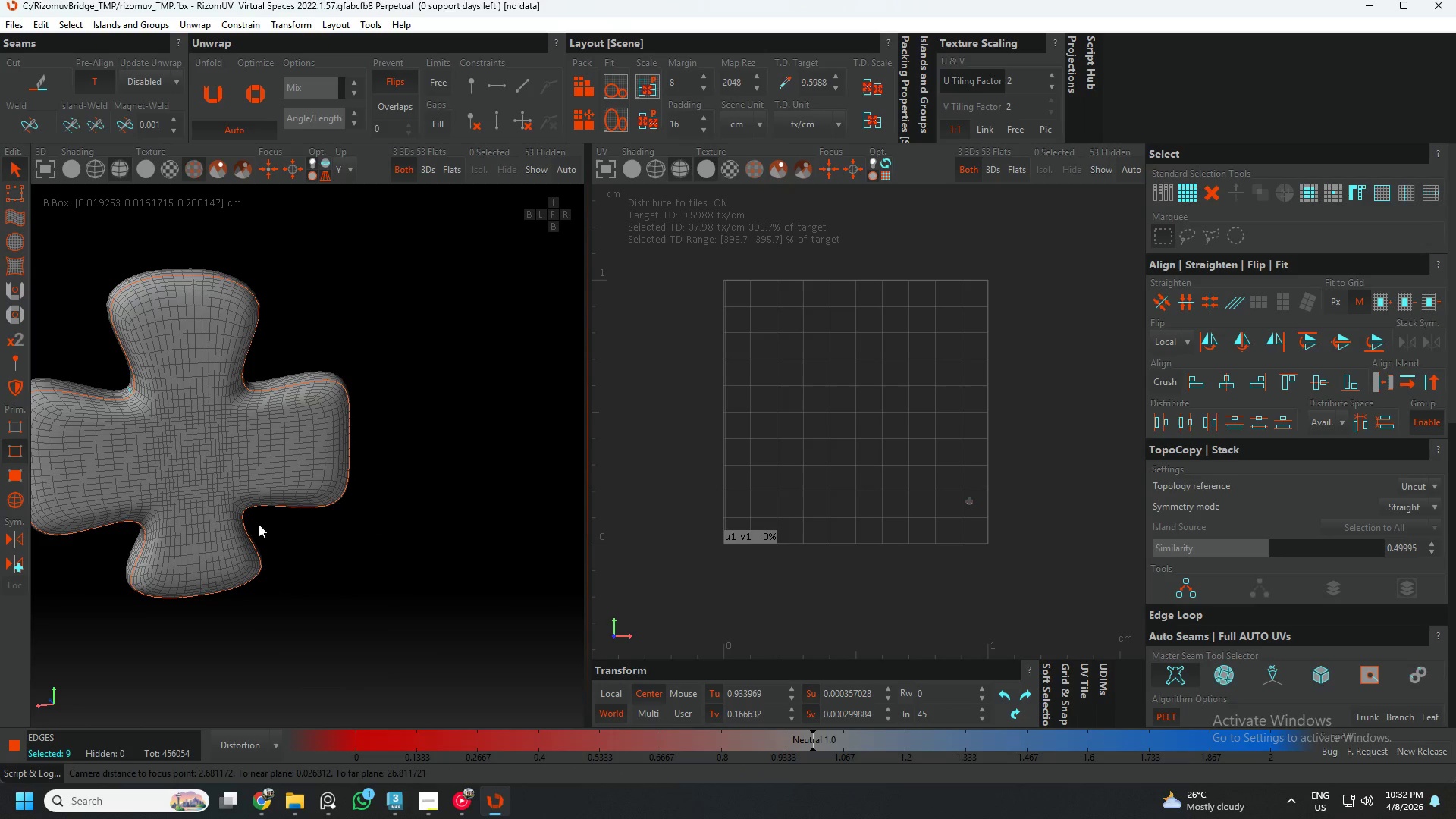 
hold_key(key=AltLeft, duration=0.59)
 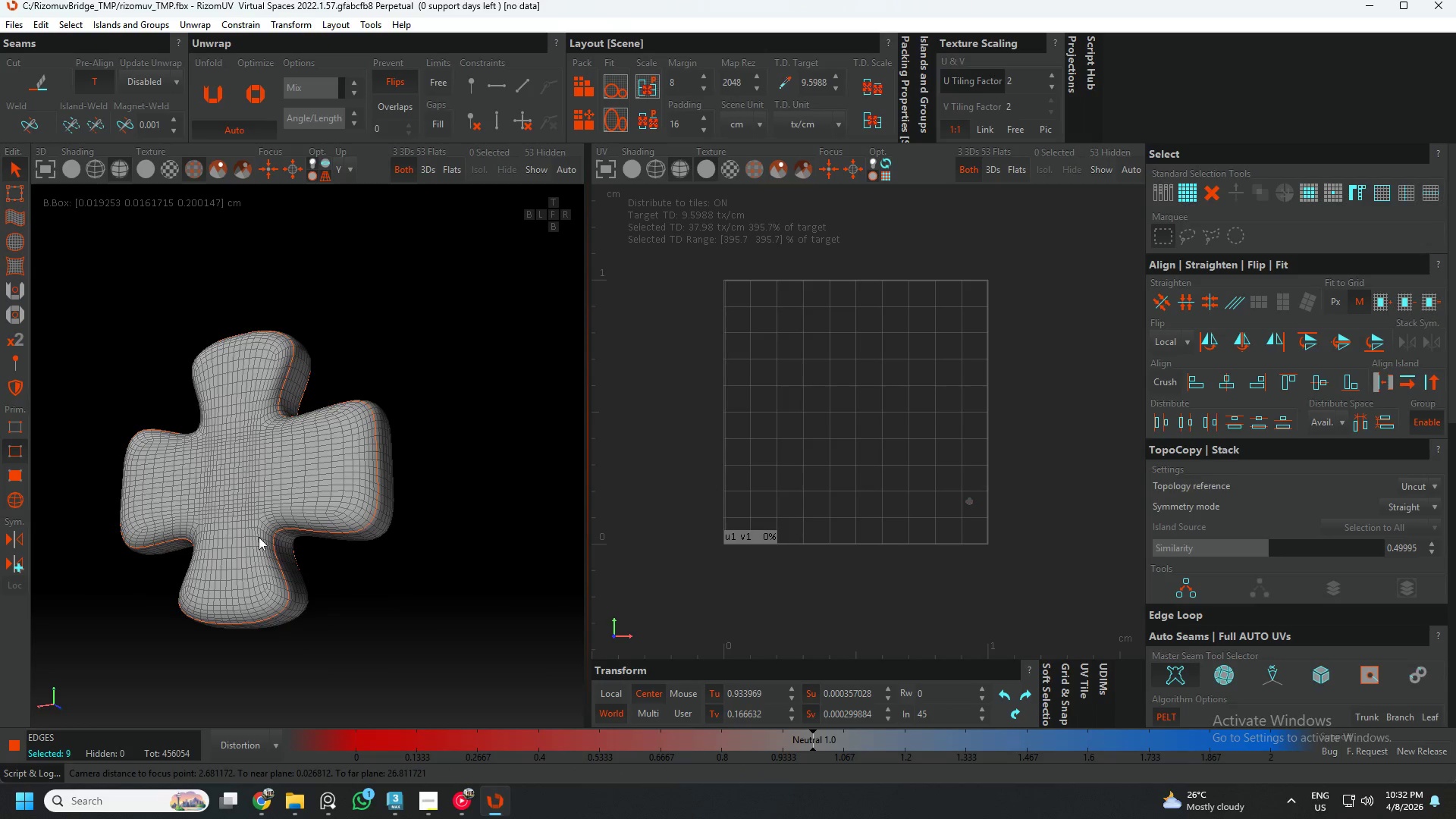 
key(Control+ControlLeft)
 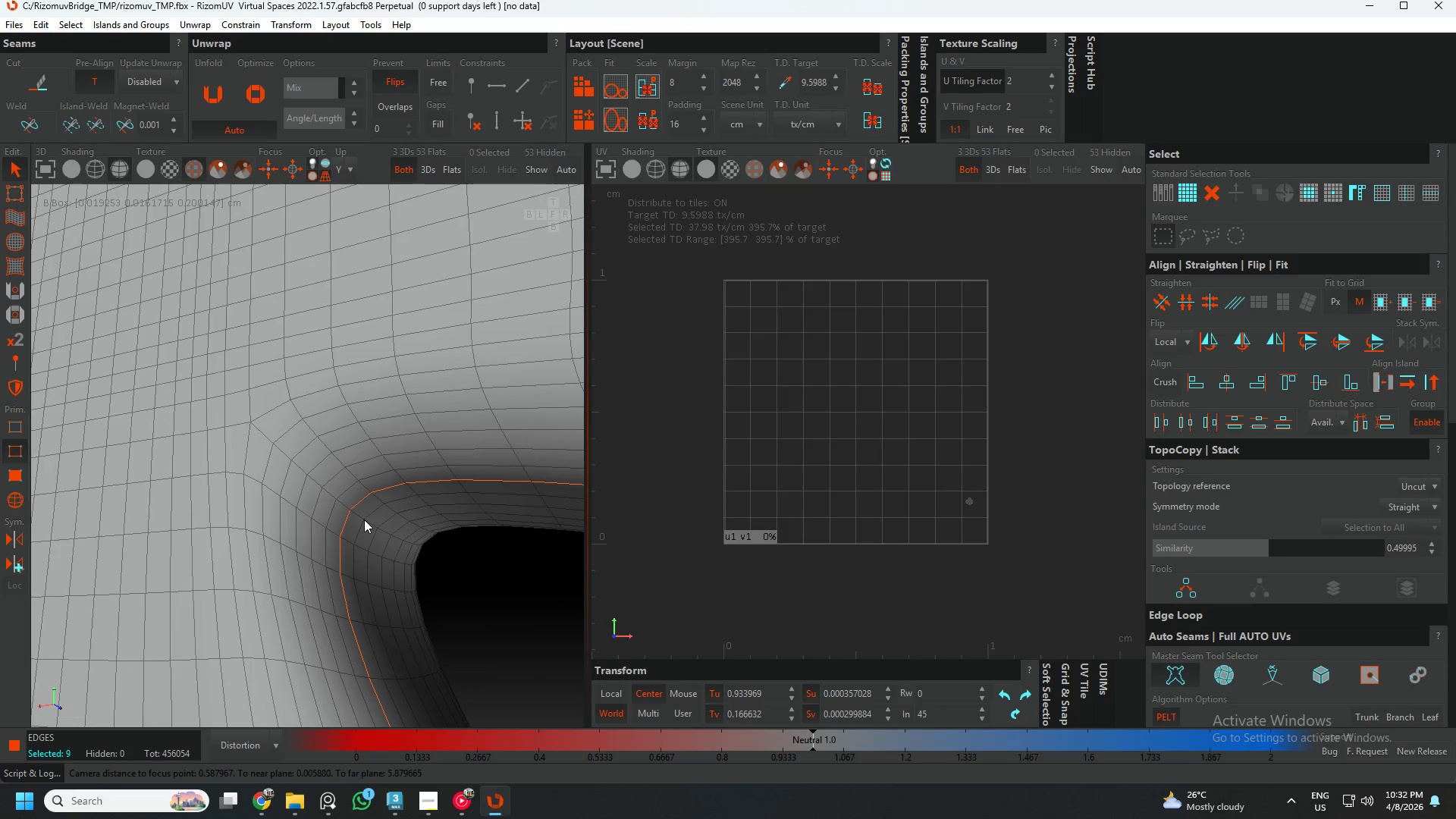 
hold_key(key=ControlLeft, duration=0.66)
 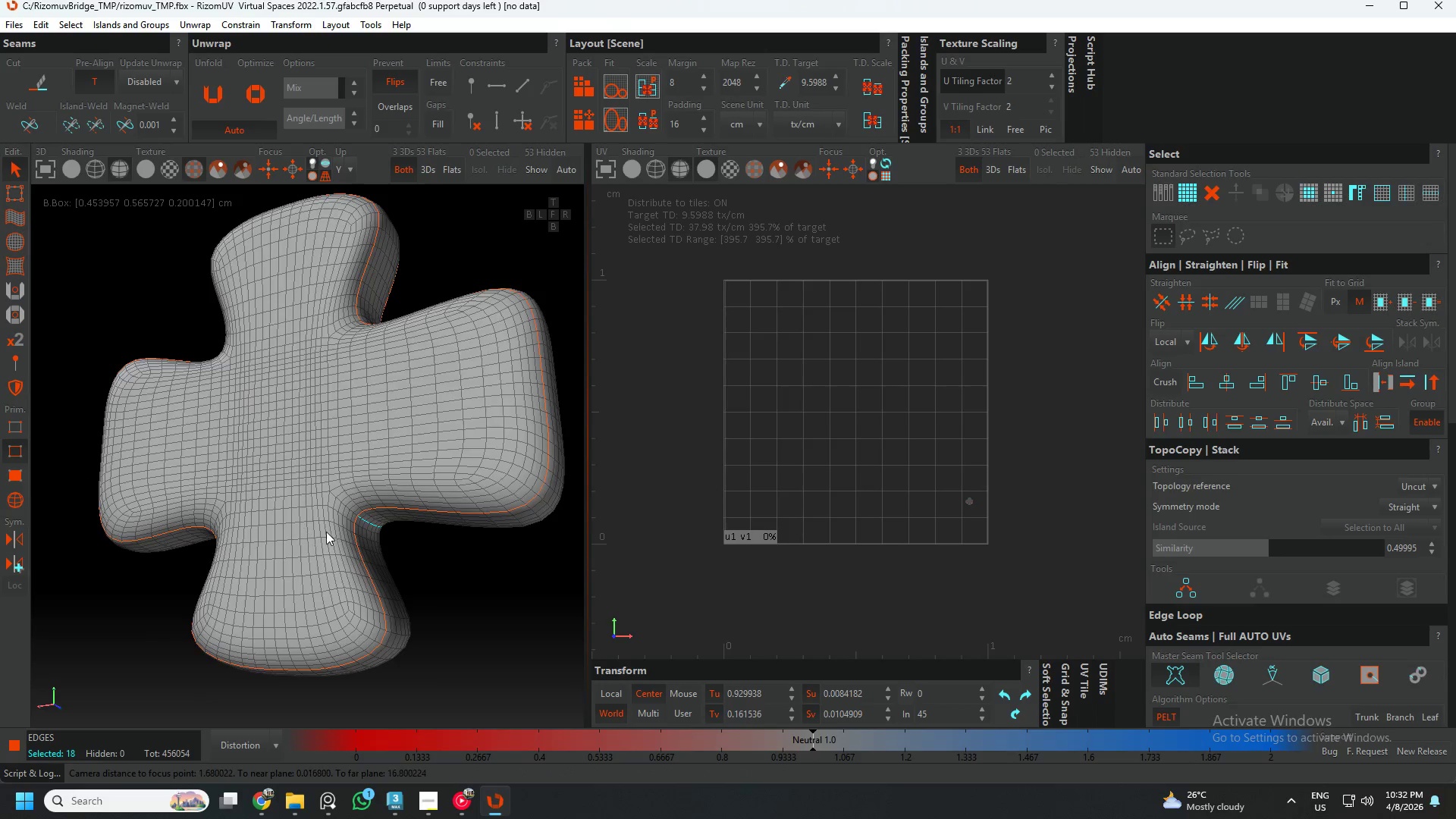 
scroll: coordinate [278, 538], scroll_direction: up, amount: 7.0
 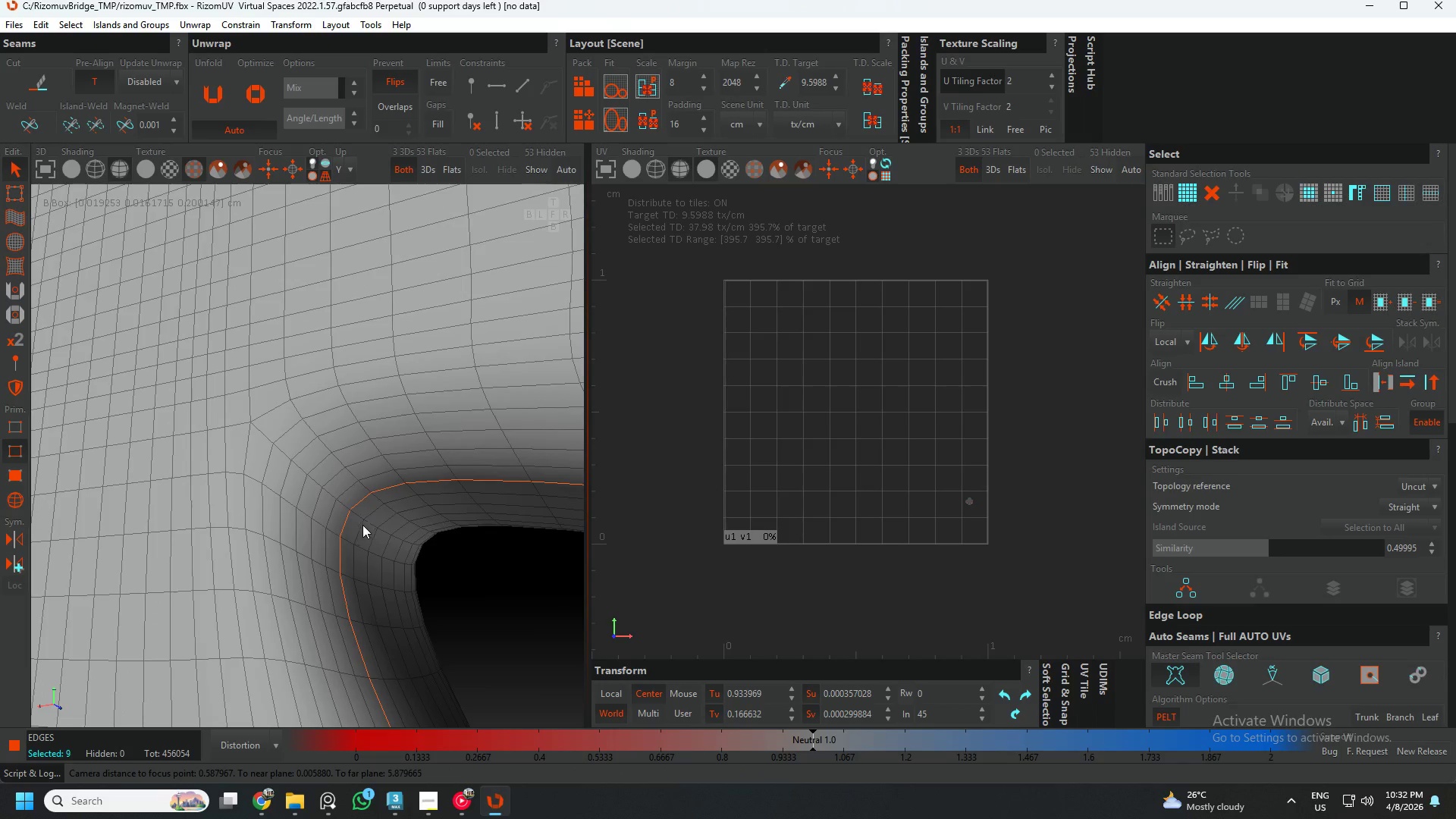 
double_click([360, 518])
 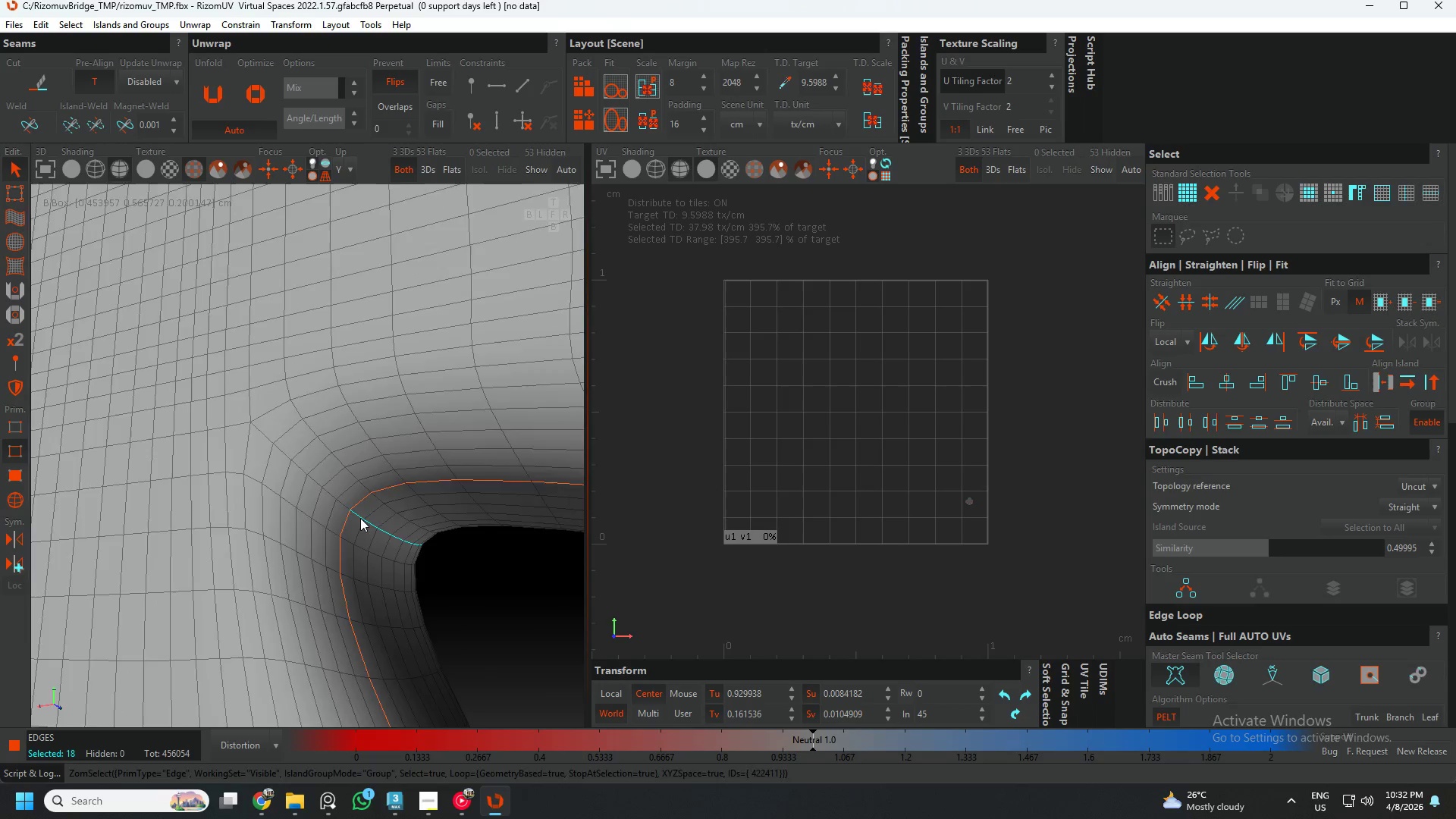 
hold_key(key=AltLeft, duration=0.47)
 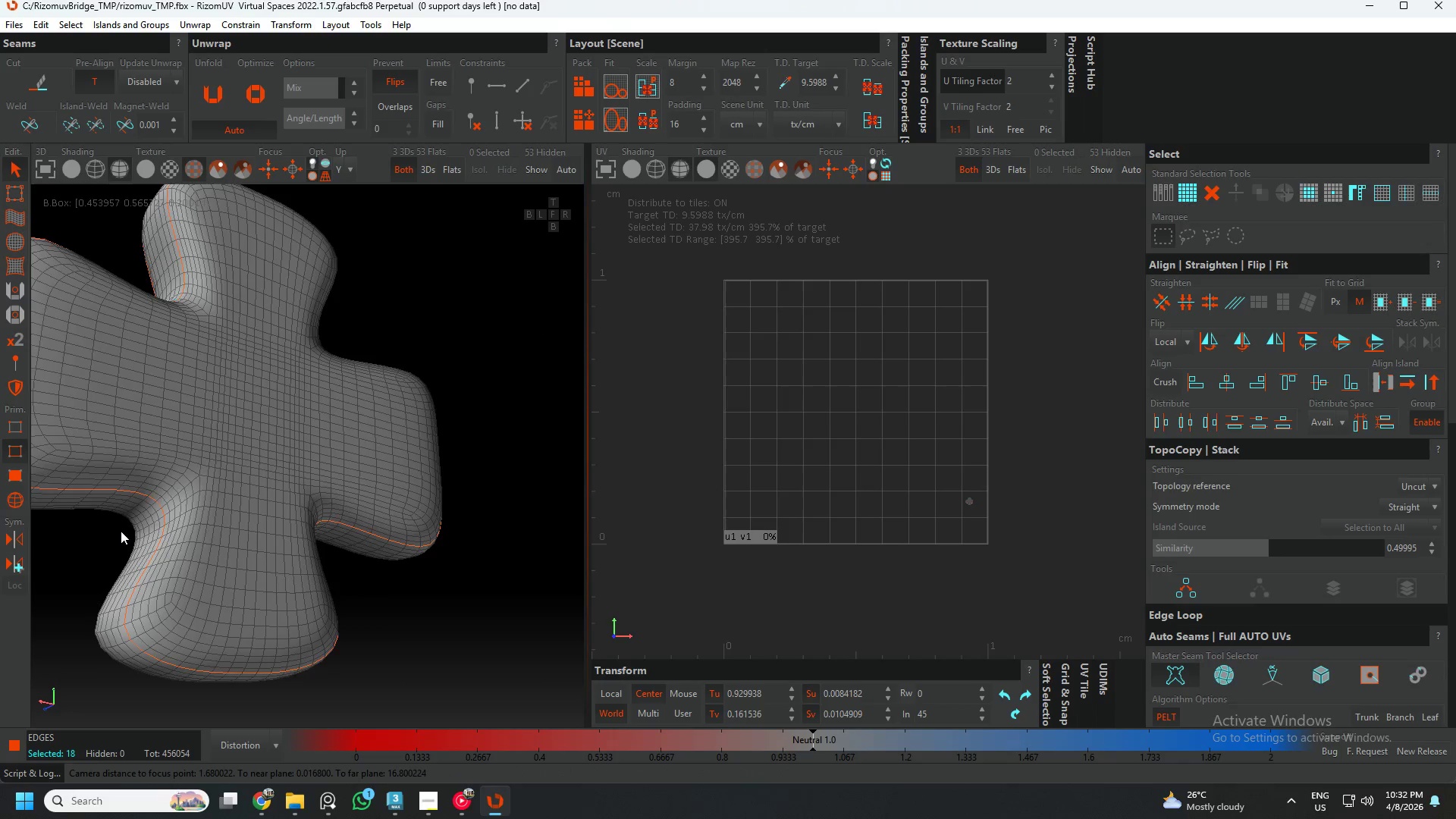 
scroll: coordinate [360, 518], scroll_direction: down, amount: 6.0
 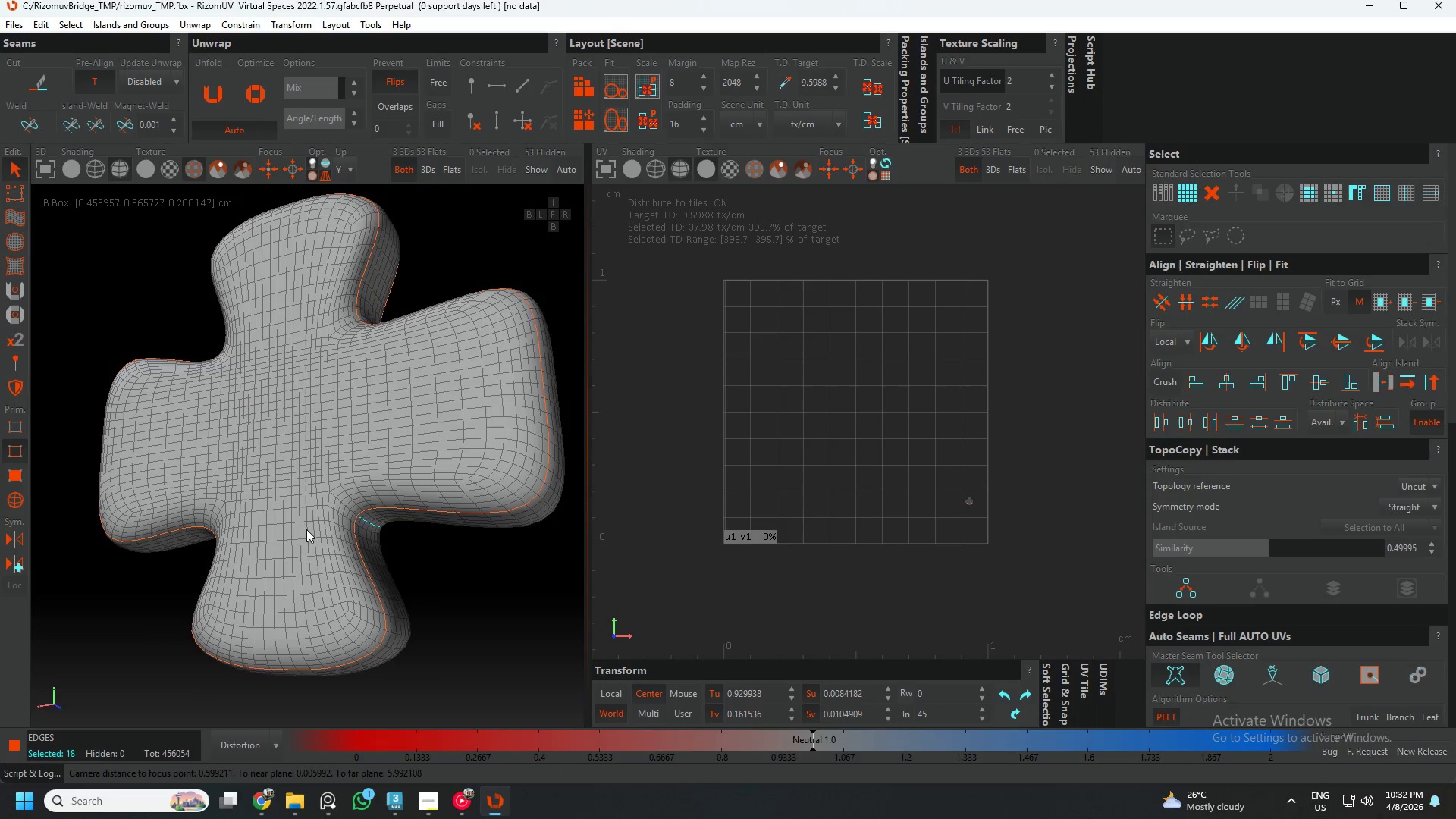 
hold_key(key=ControlLeft, duration=1.25)
 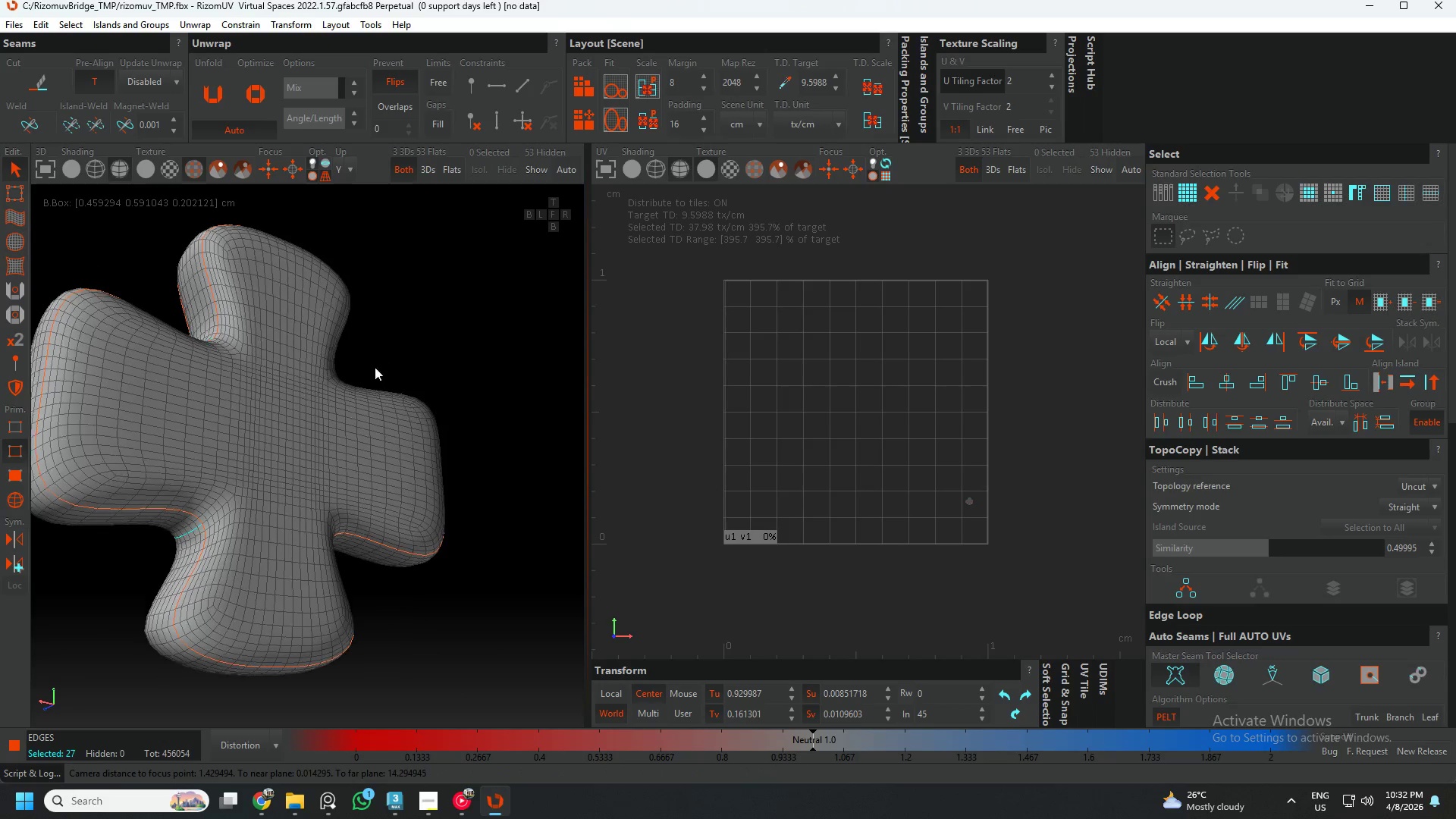 
scroll: coordinate [167, 494], scroll_direction: up, amount: 4.0
 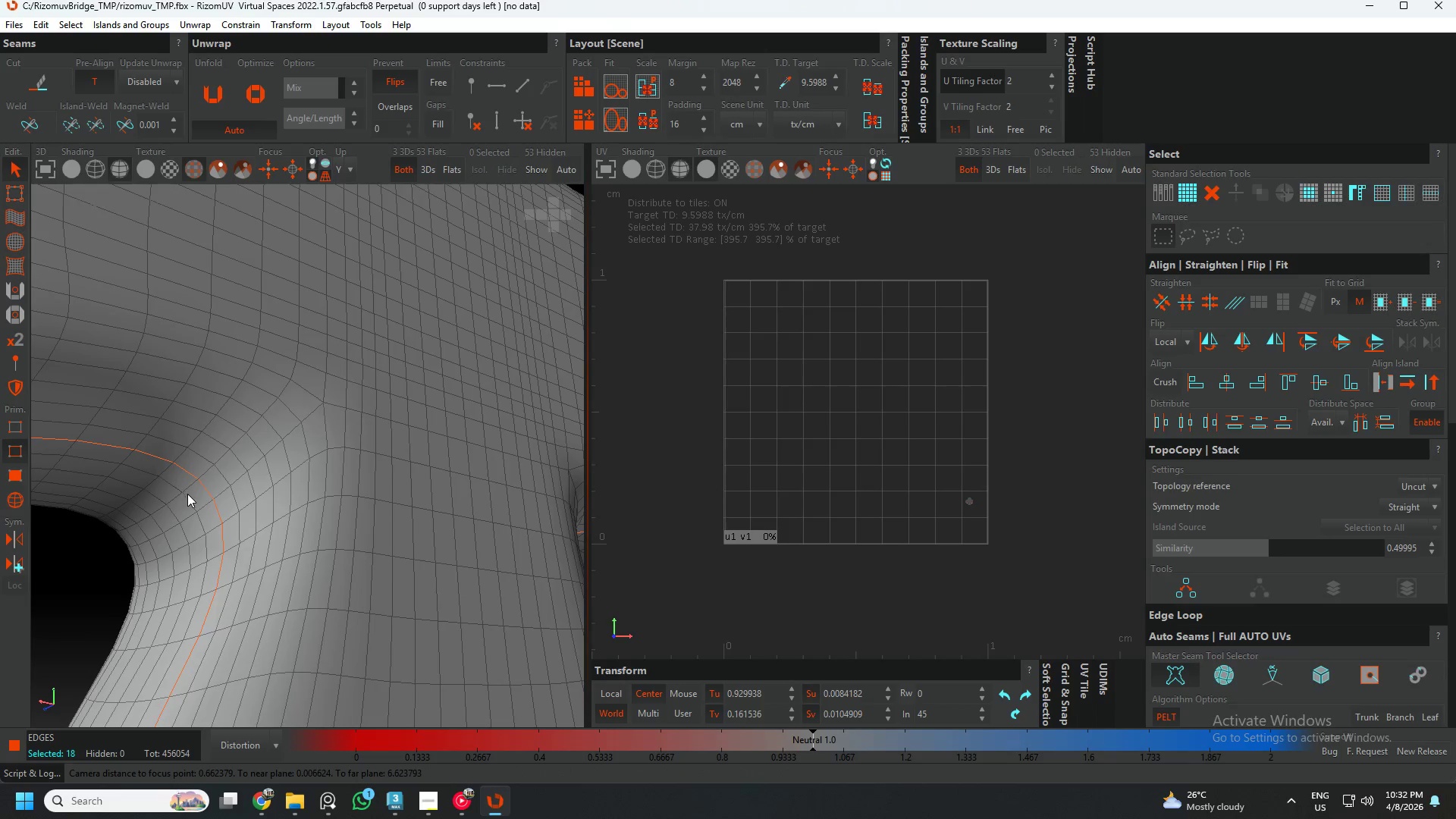 
left_click([200, 506])
 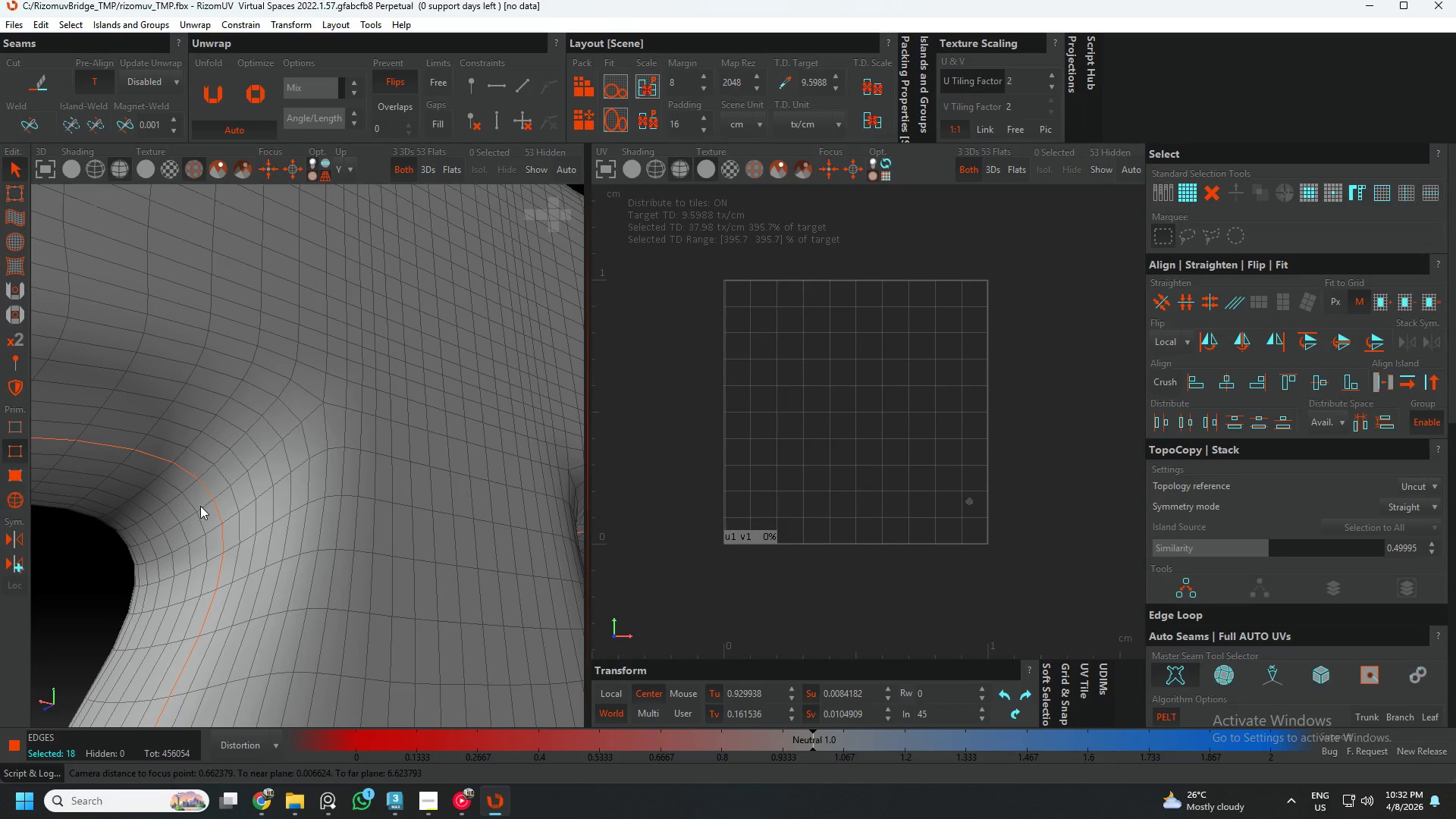 
double_click([200, 506])
 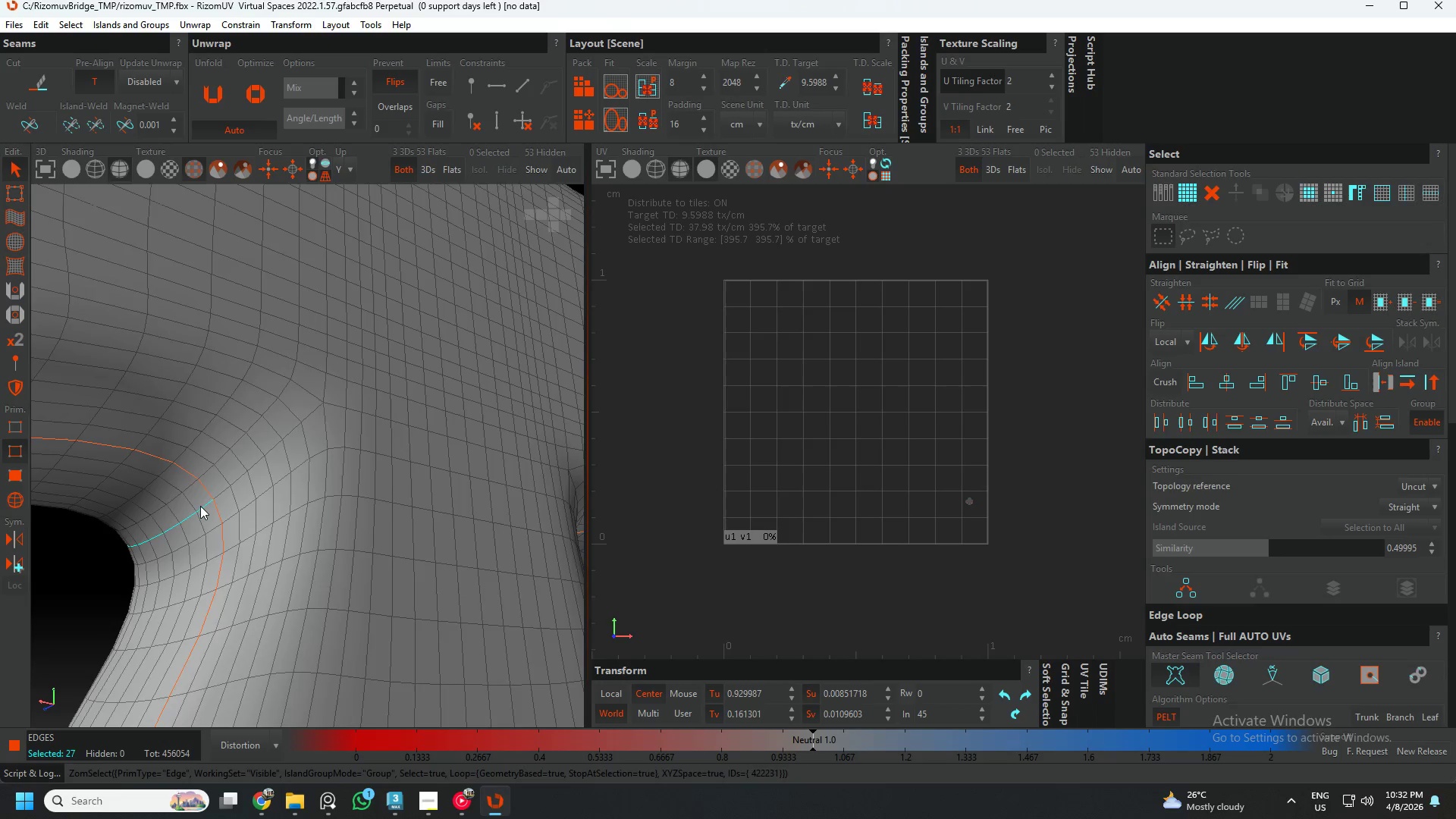 
scroll: coordinate [200, 506], scroll_direction: down, amount: 6.0
 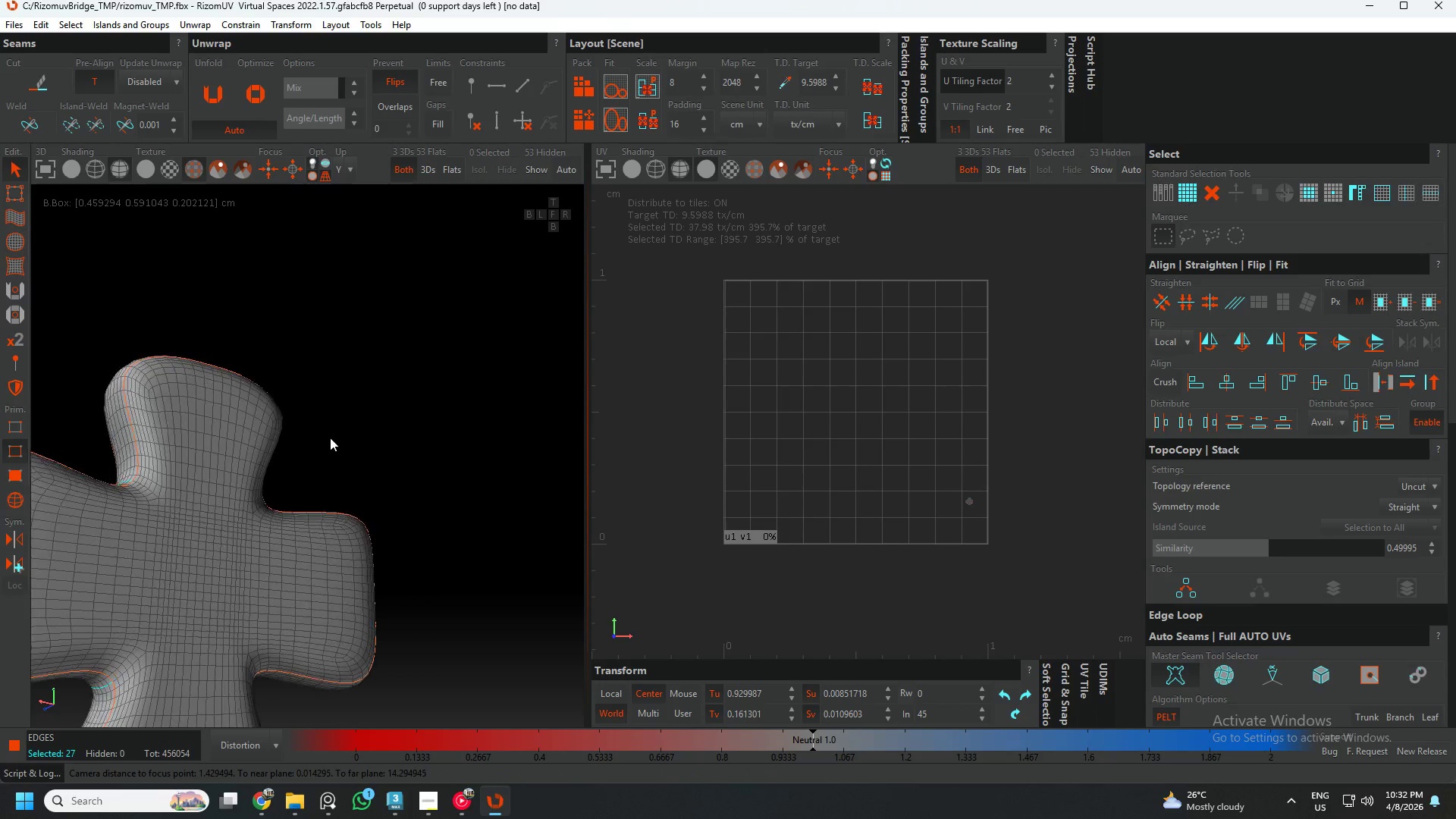 
hold_key(key=AltLeft, duration=0.62)
 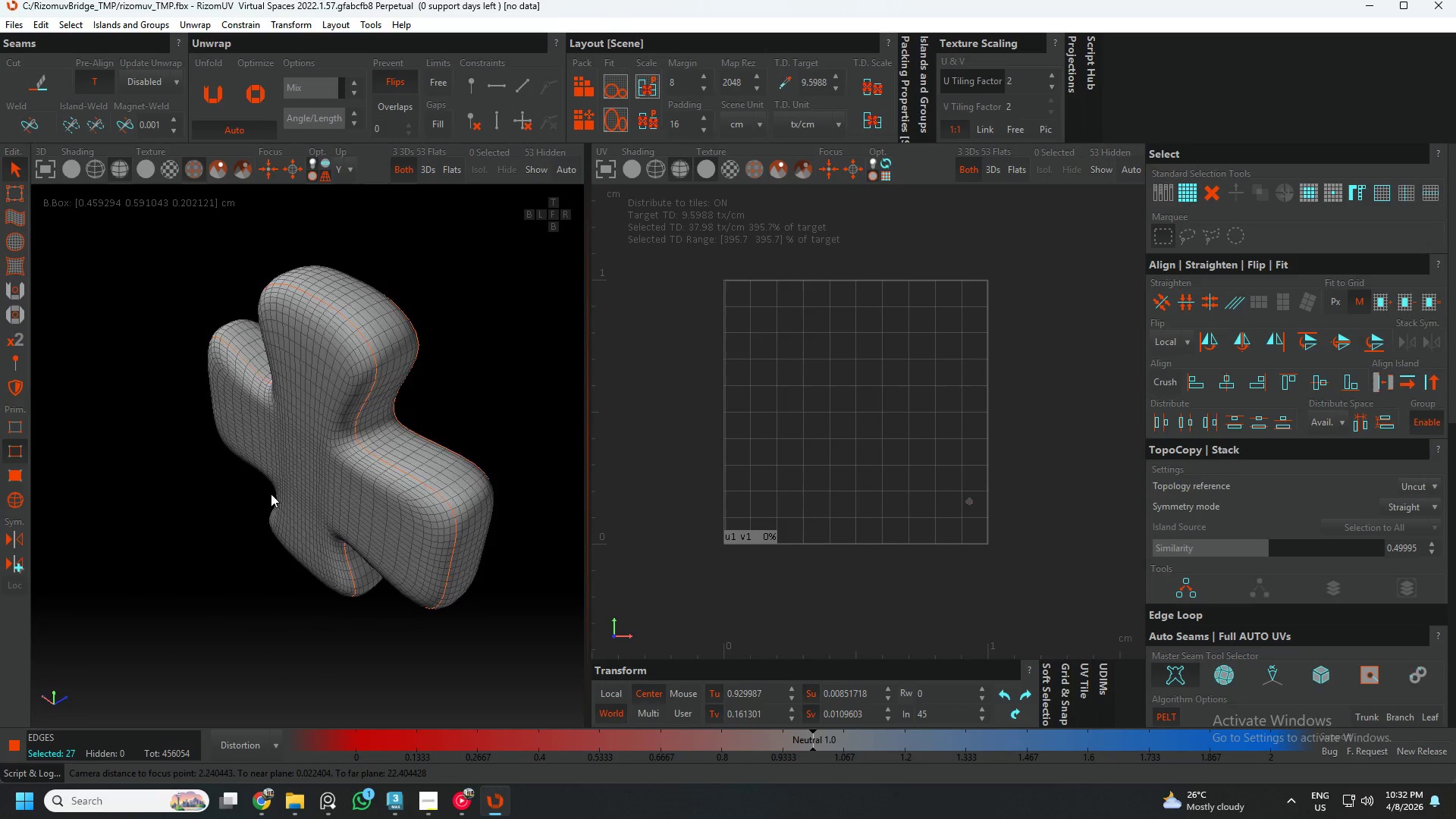 
hold_key(key=AltLeft, duration=0.66)
 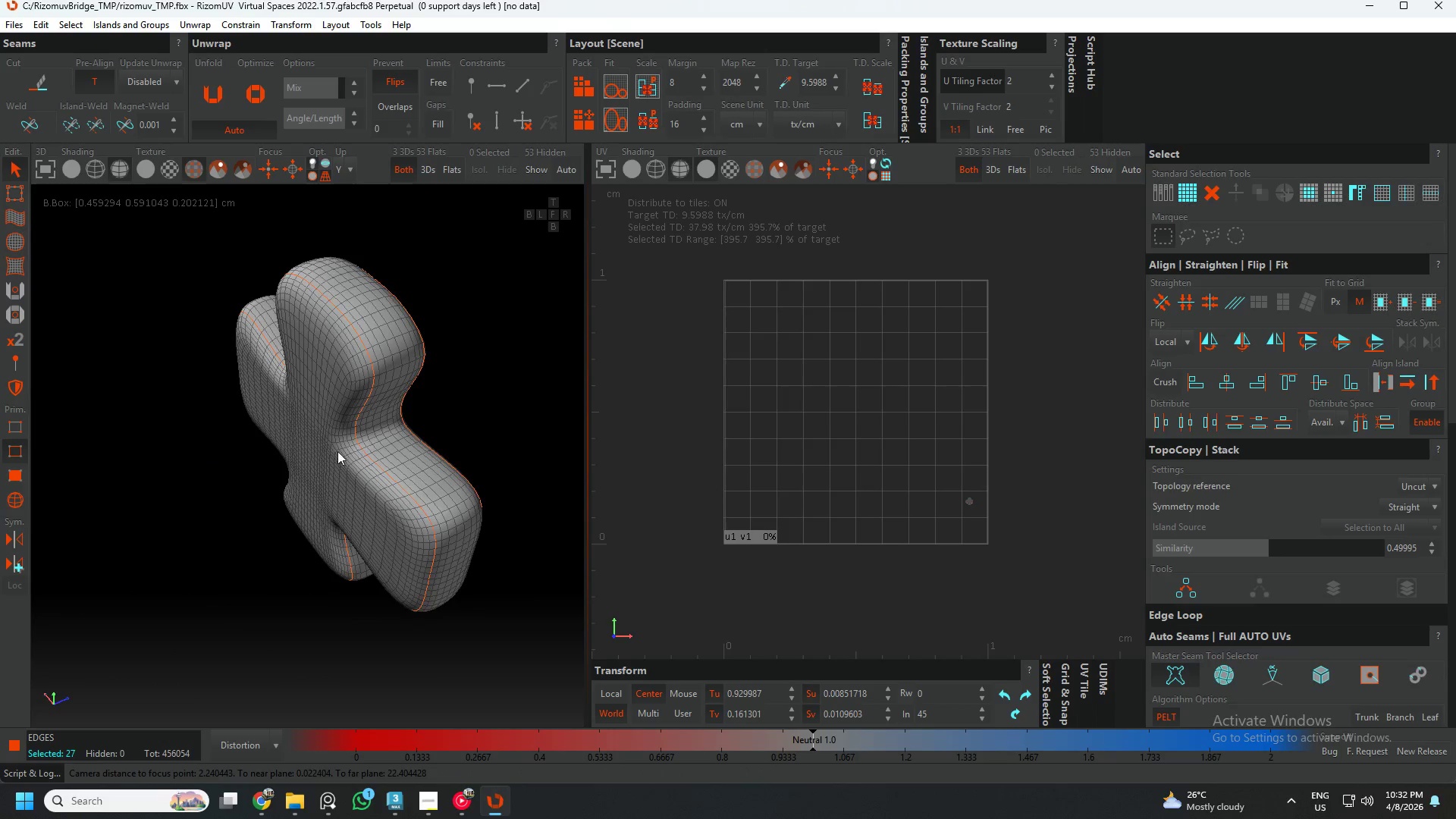 
hold_key(key=ControlLeft, duration=0.98)
 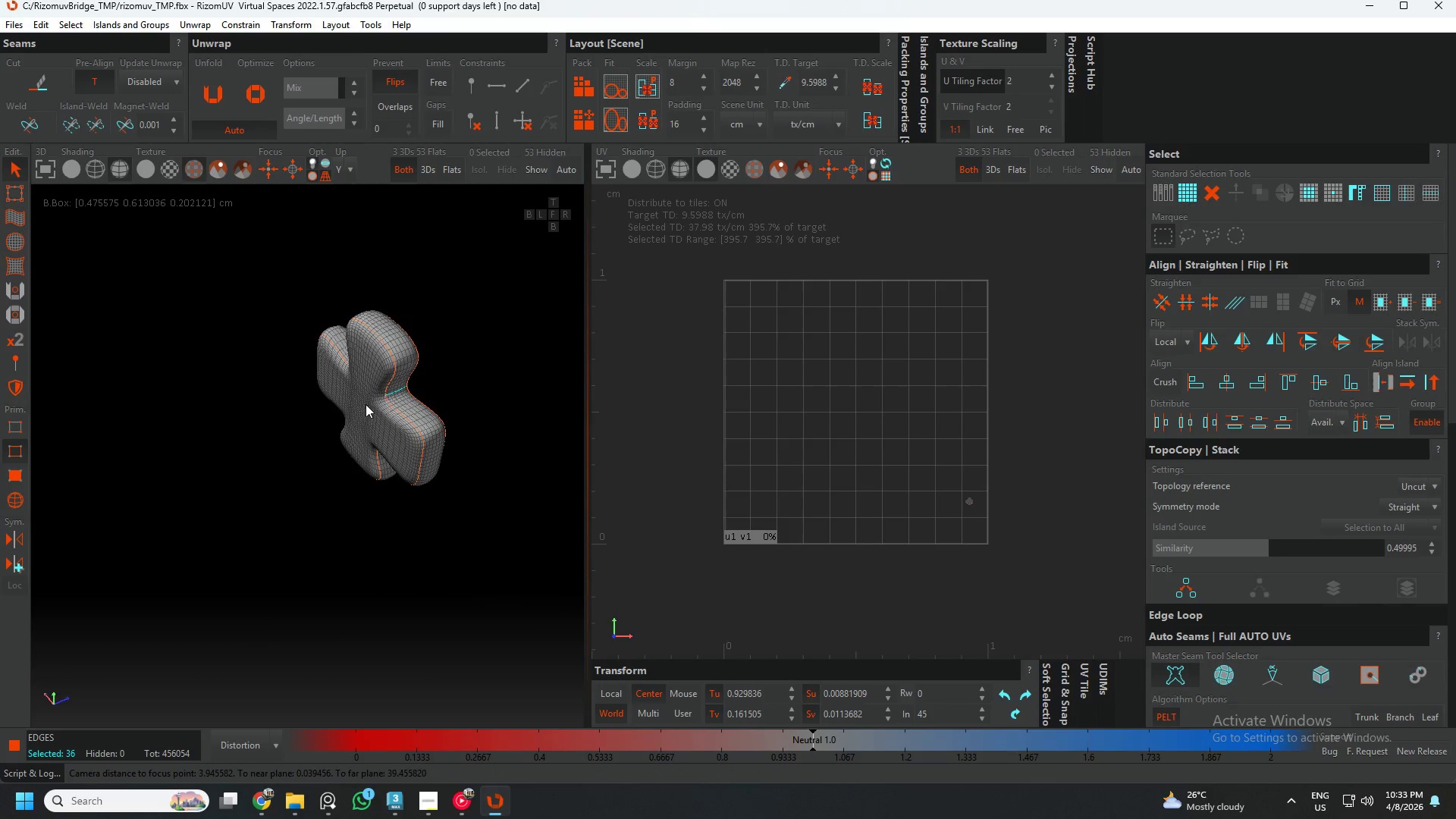 
scroll: coordinate [353, 441], scroll_direction: up, amount: 5.0
 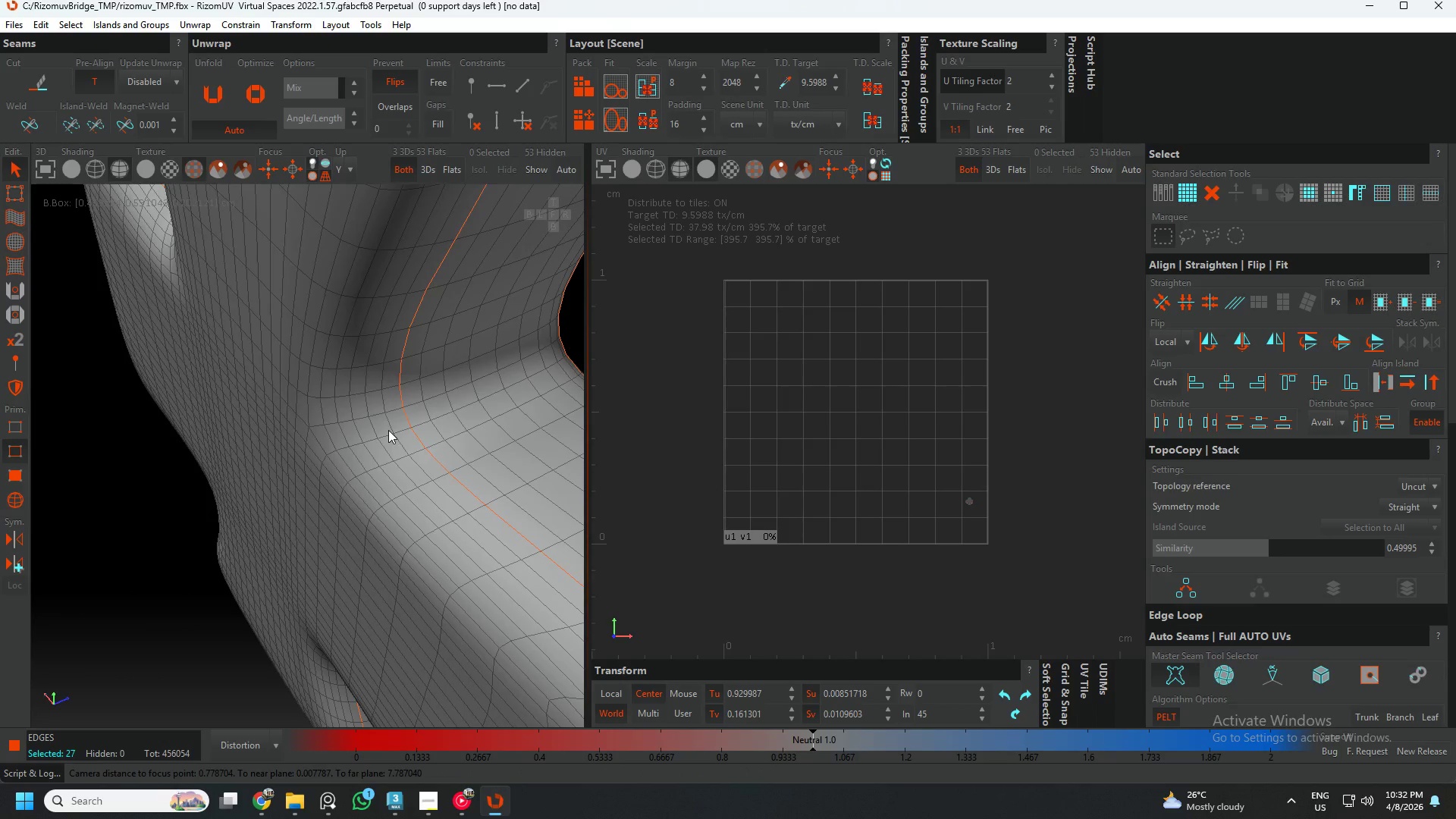 
left_click([408, 384])
 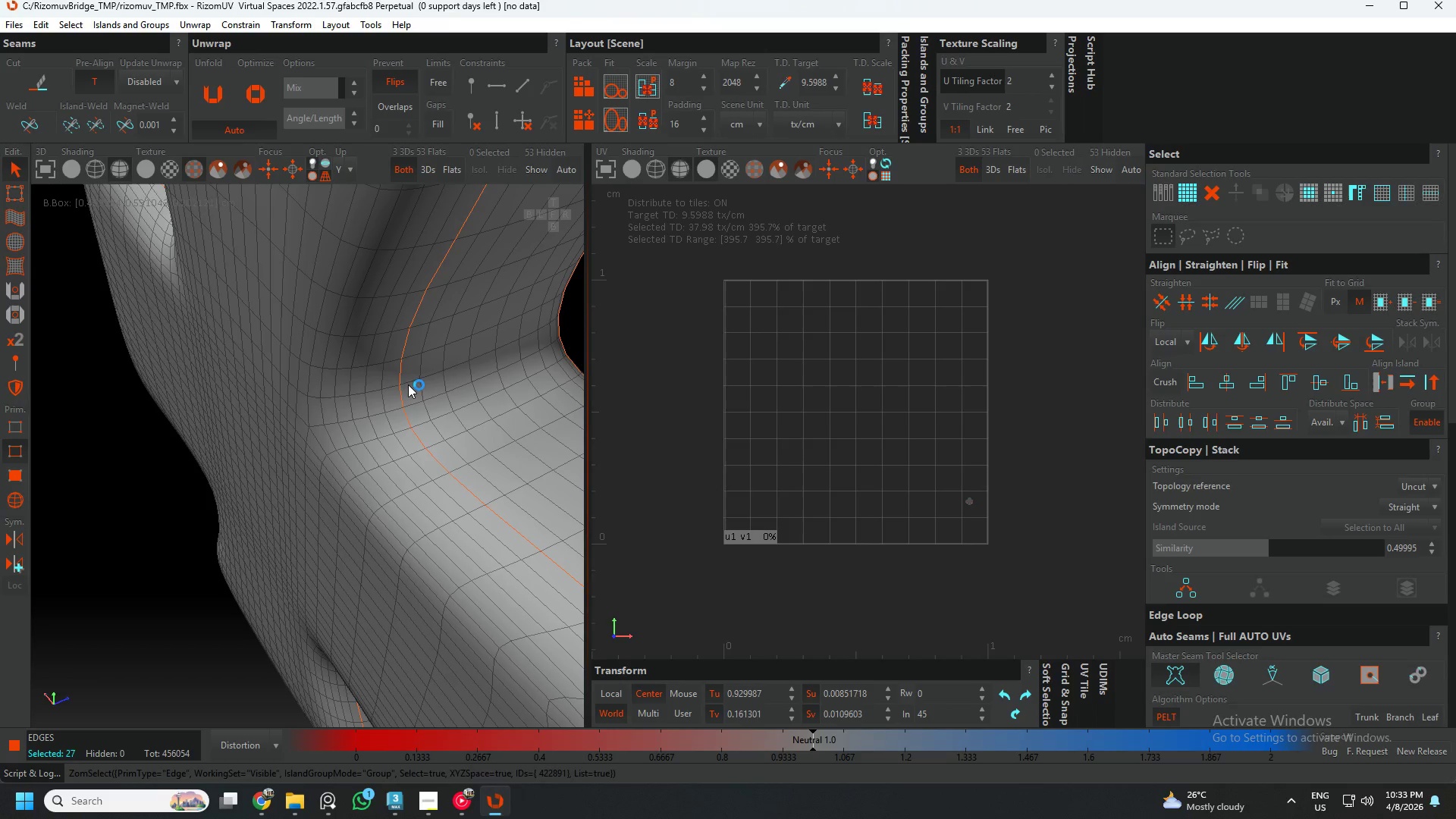 
double_click([408, 384])
 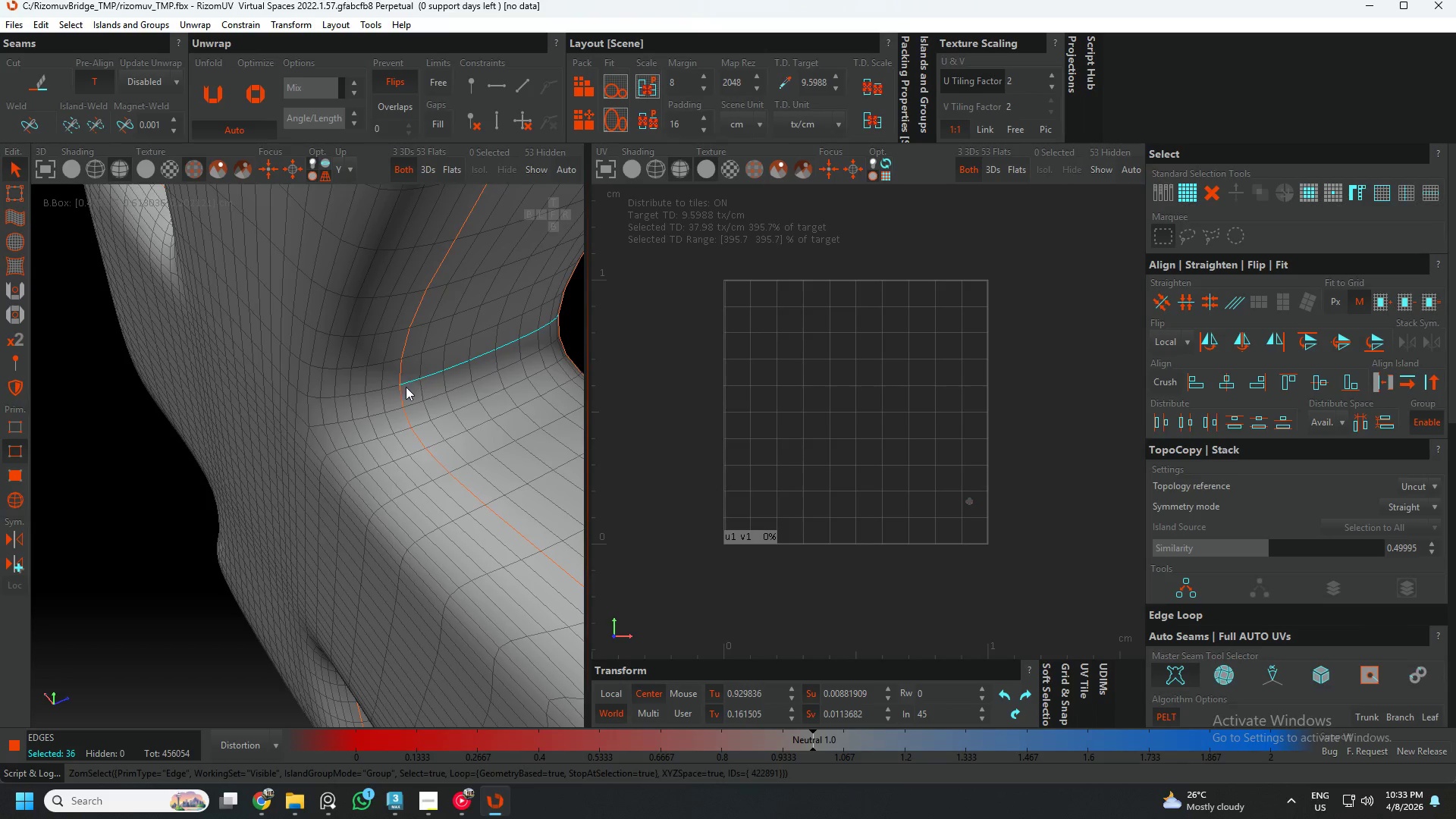 
hold_key(key=AltLeft, duration=0.42)
 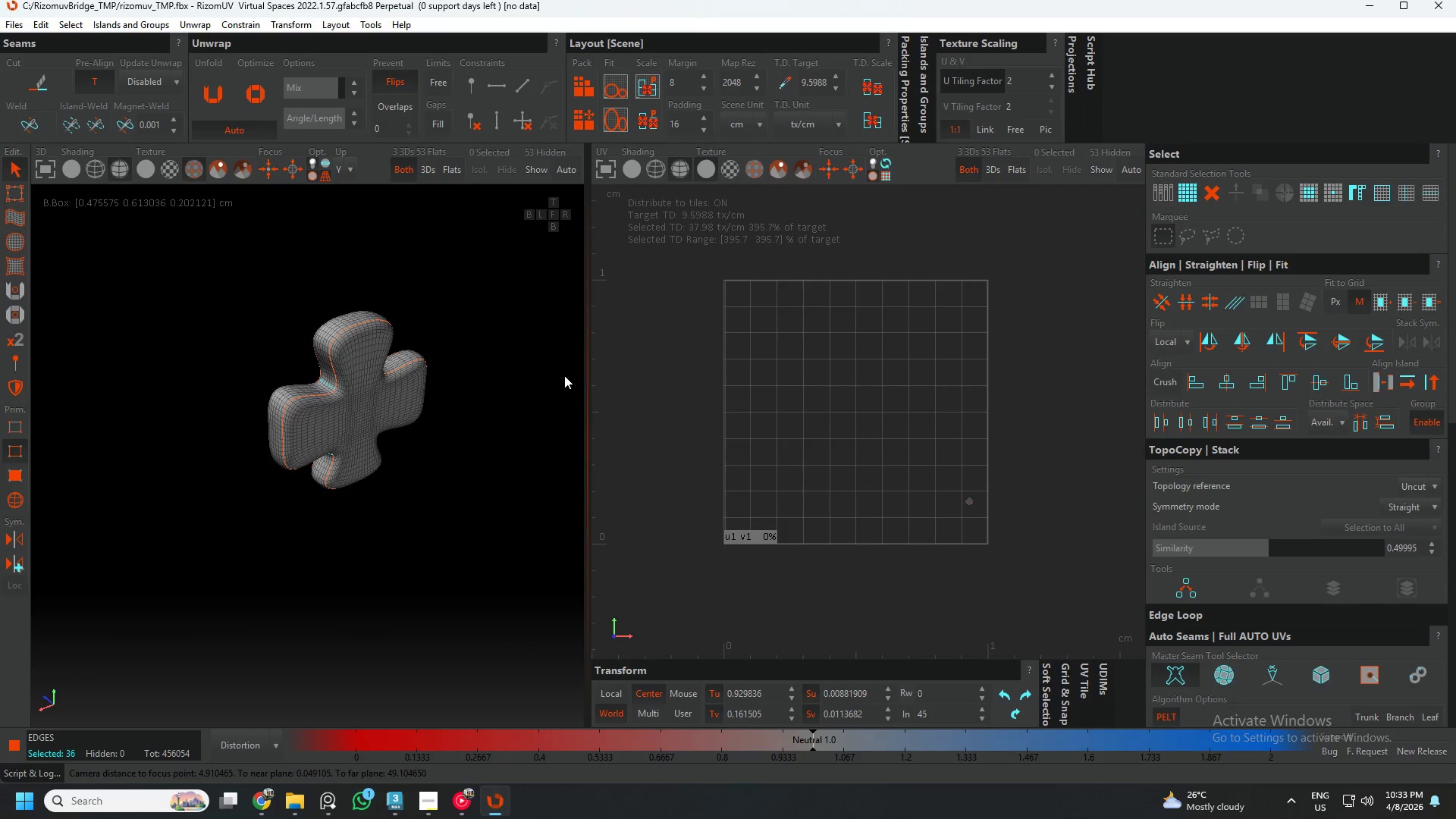 
scroll: coordinate [366, 404], scroll_direction: down, amount: 10.0
 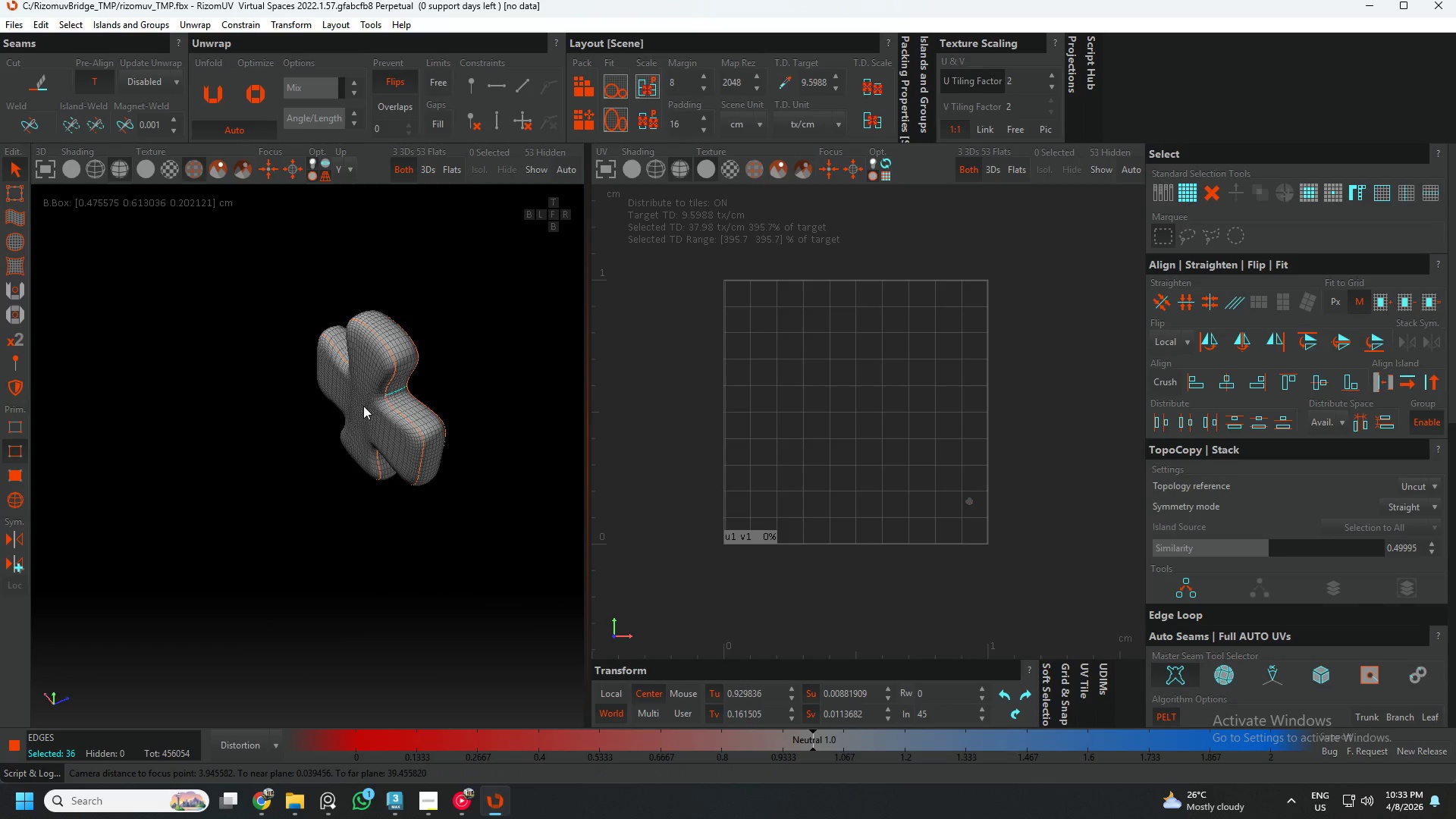 
key(C)
 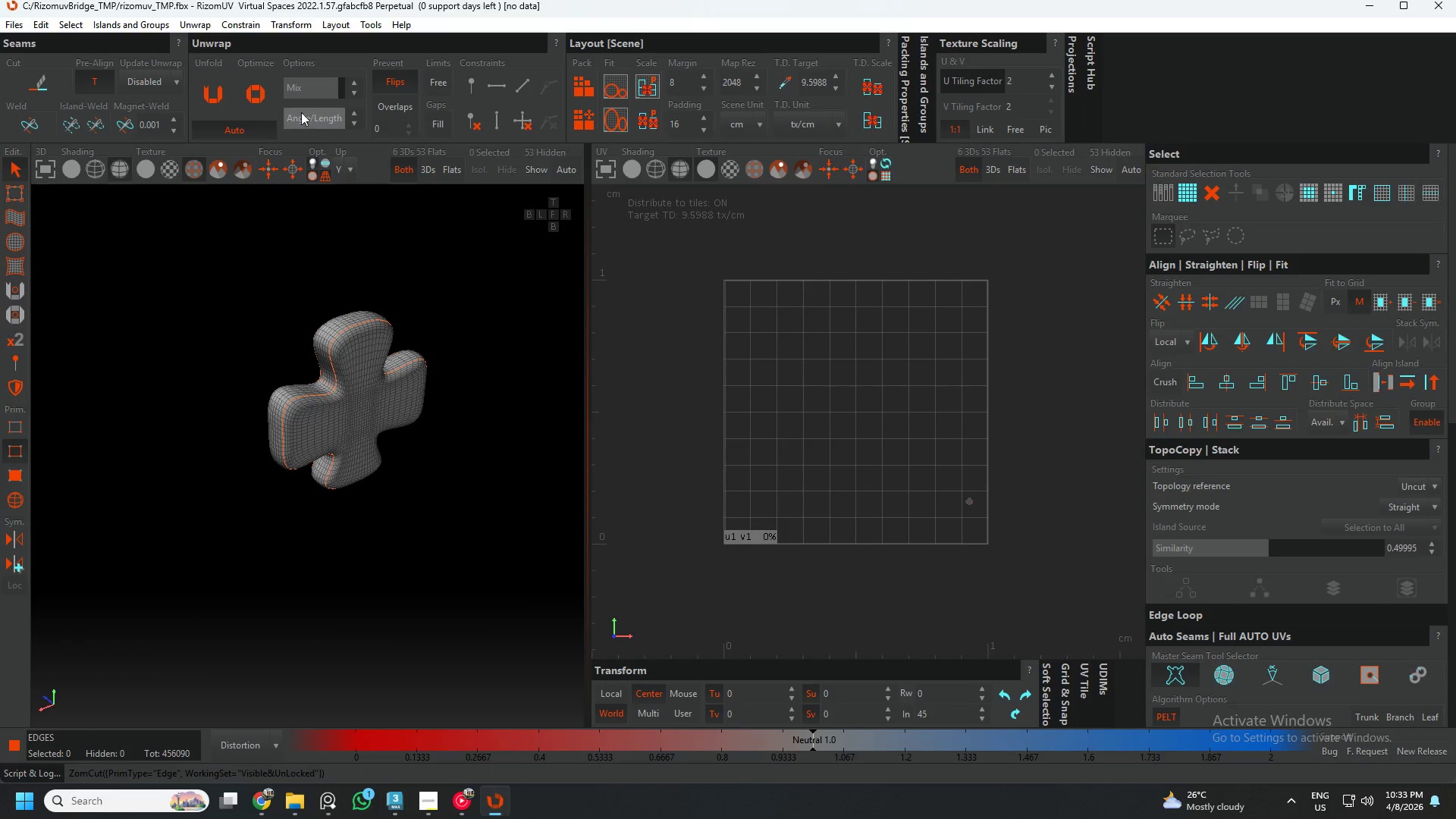 
left_click([215, 94])
 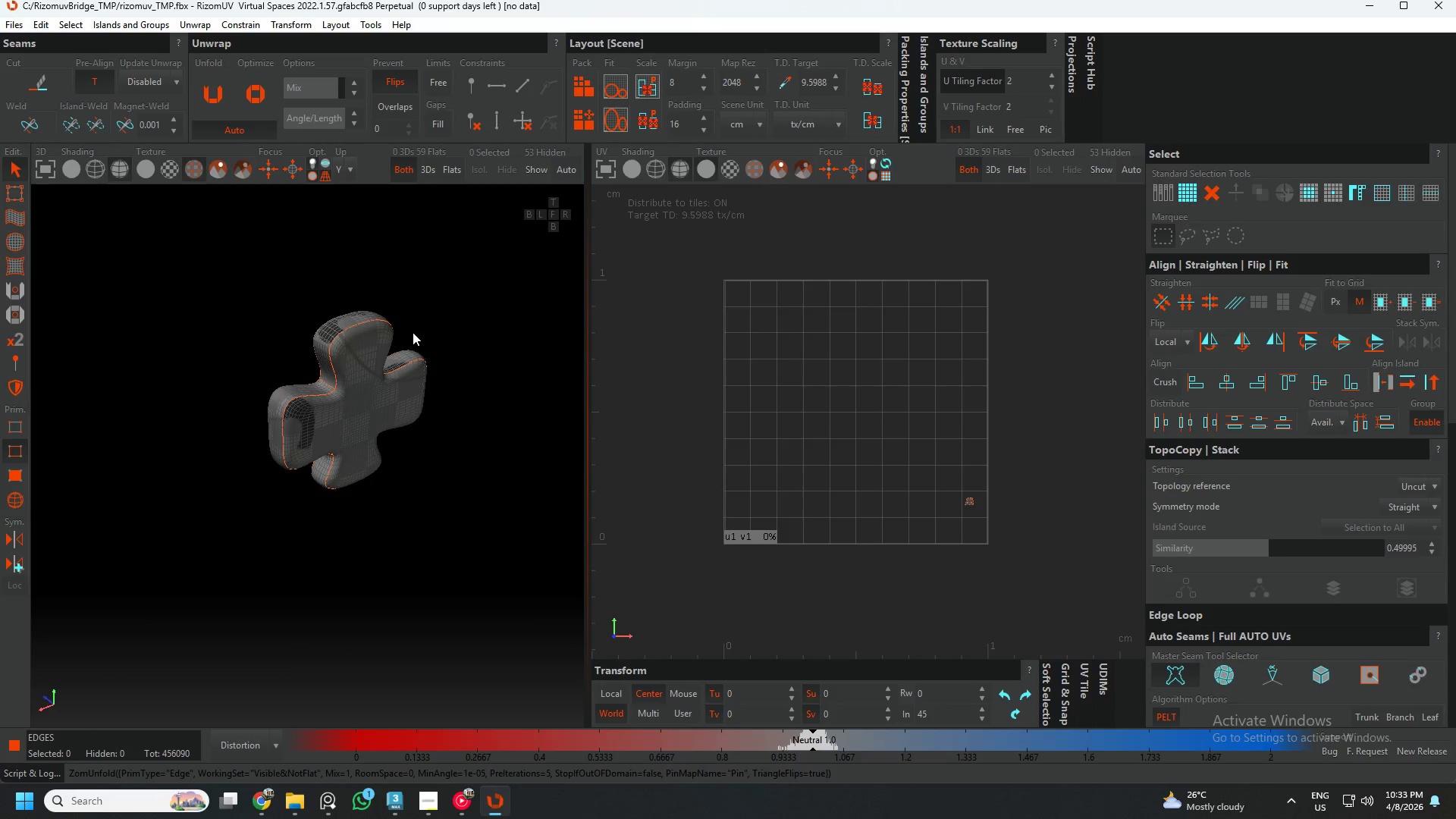 
left_click([594, 88])
 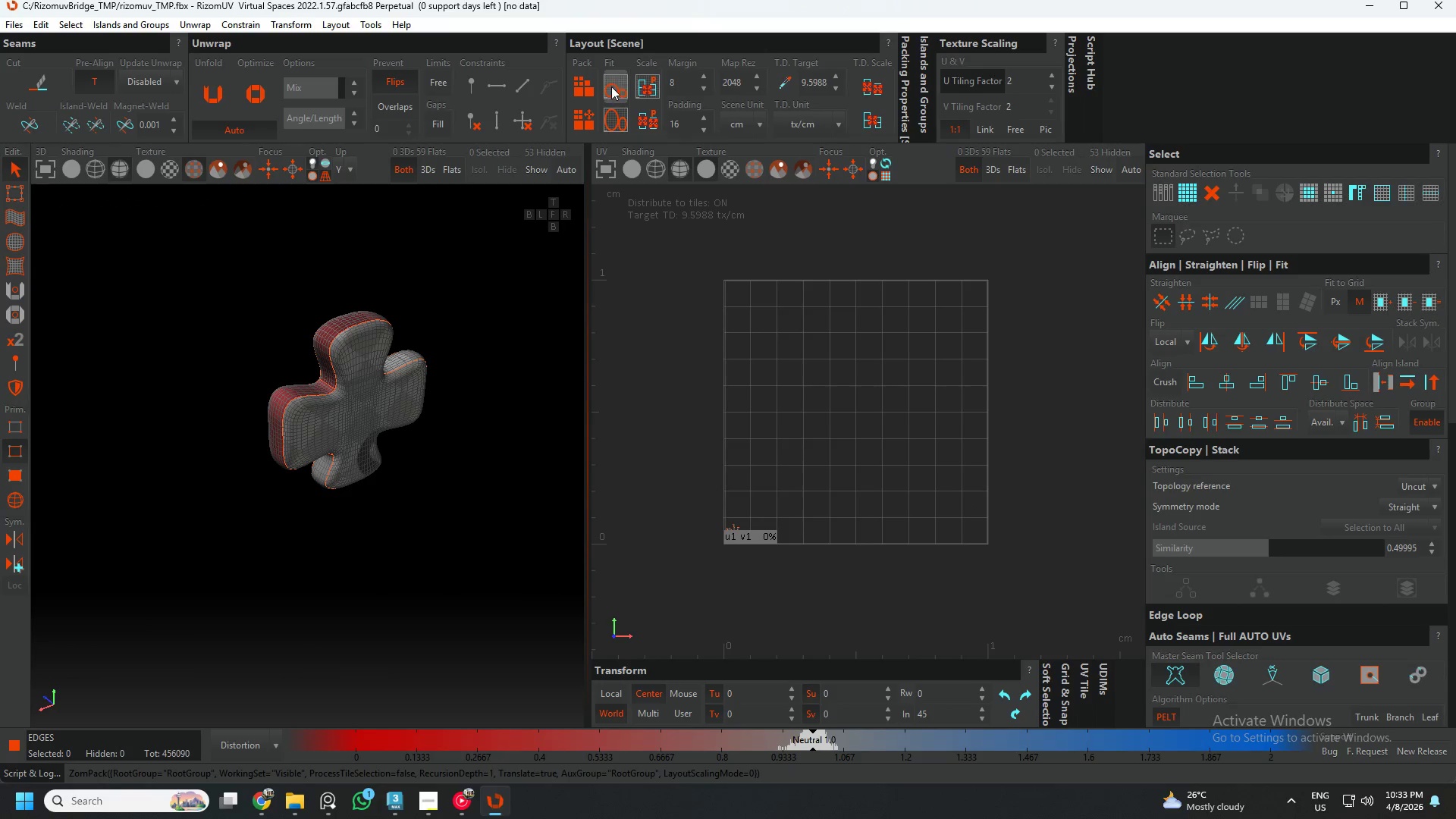 
left_click([615, 86])
 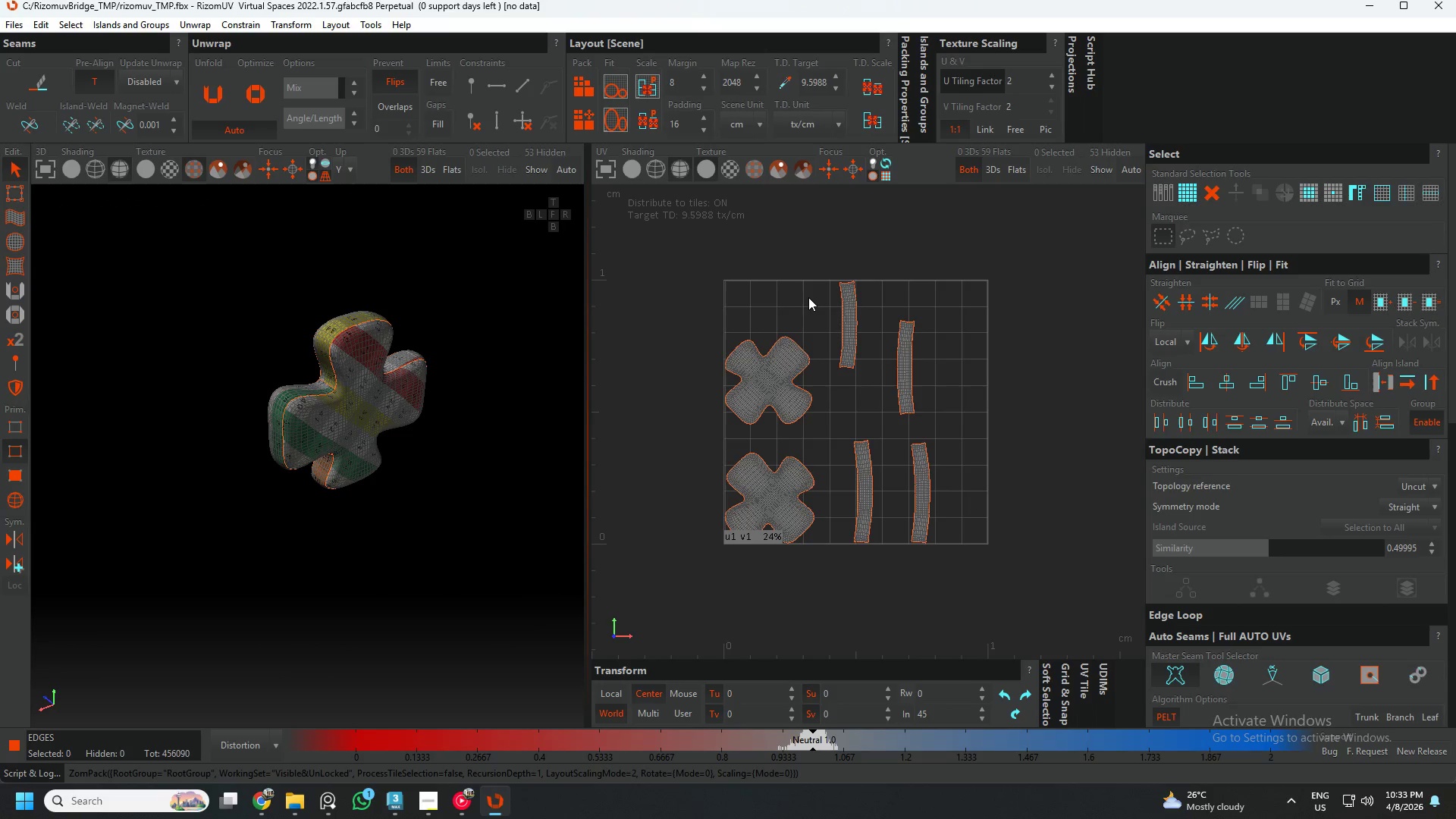 
key(F4)
 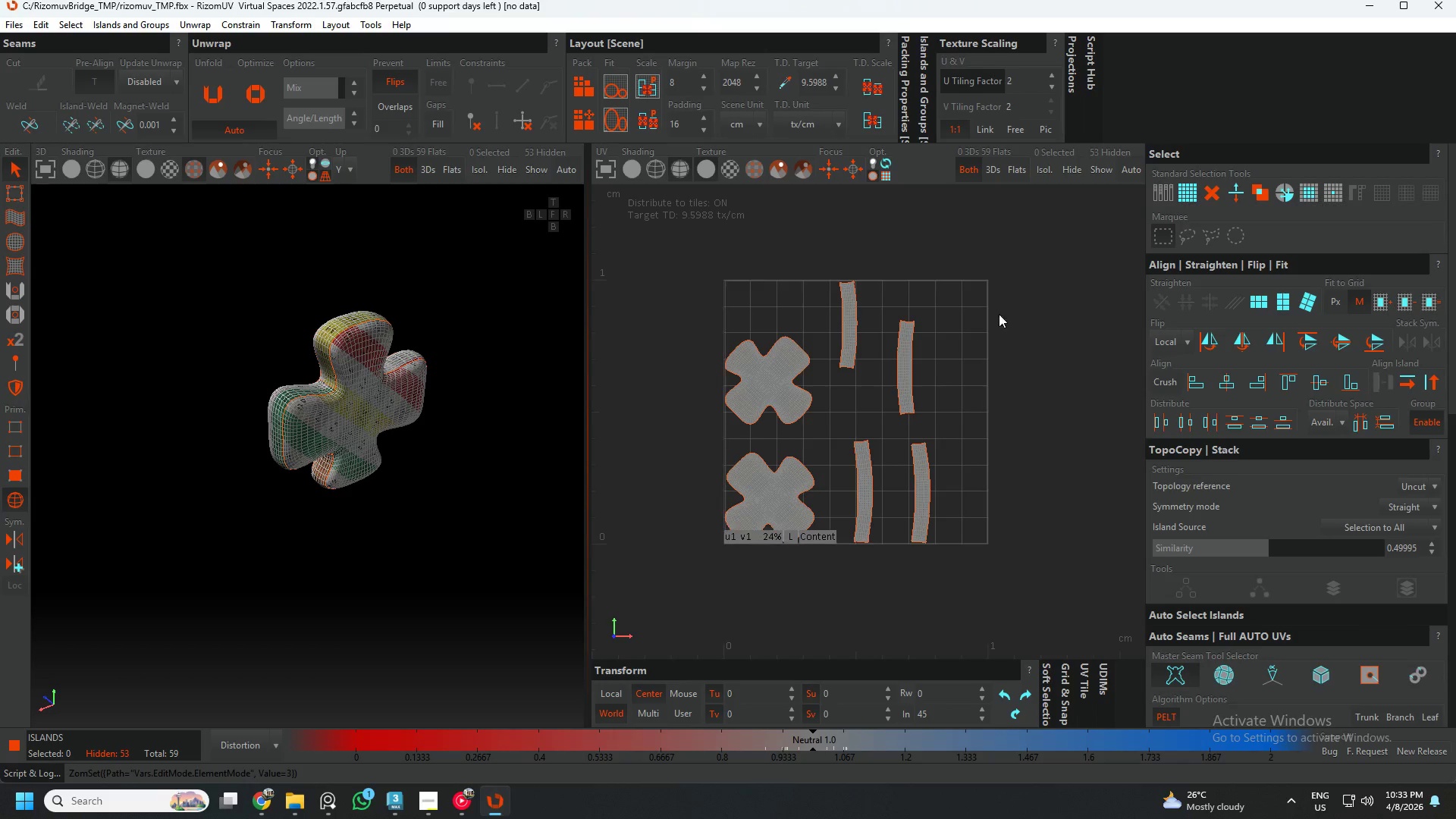 
left_click_drag(start_coordinate=[1006, 305], to_coordinate=[844, 560])
 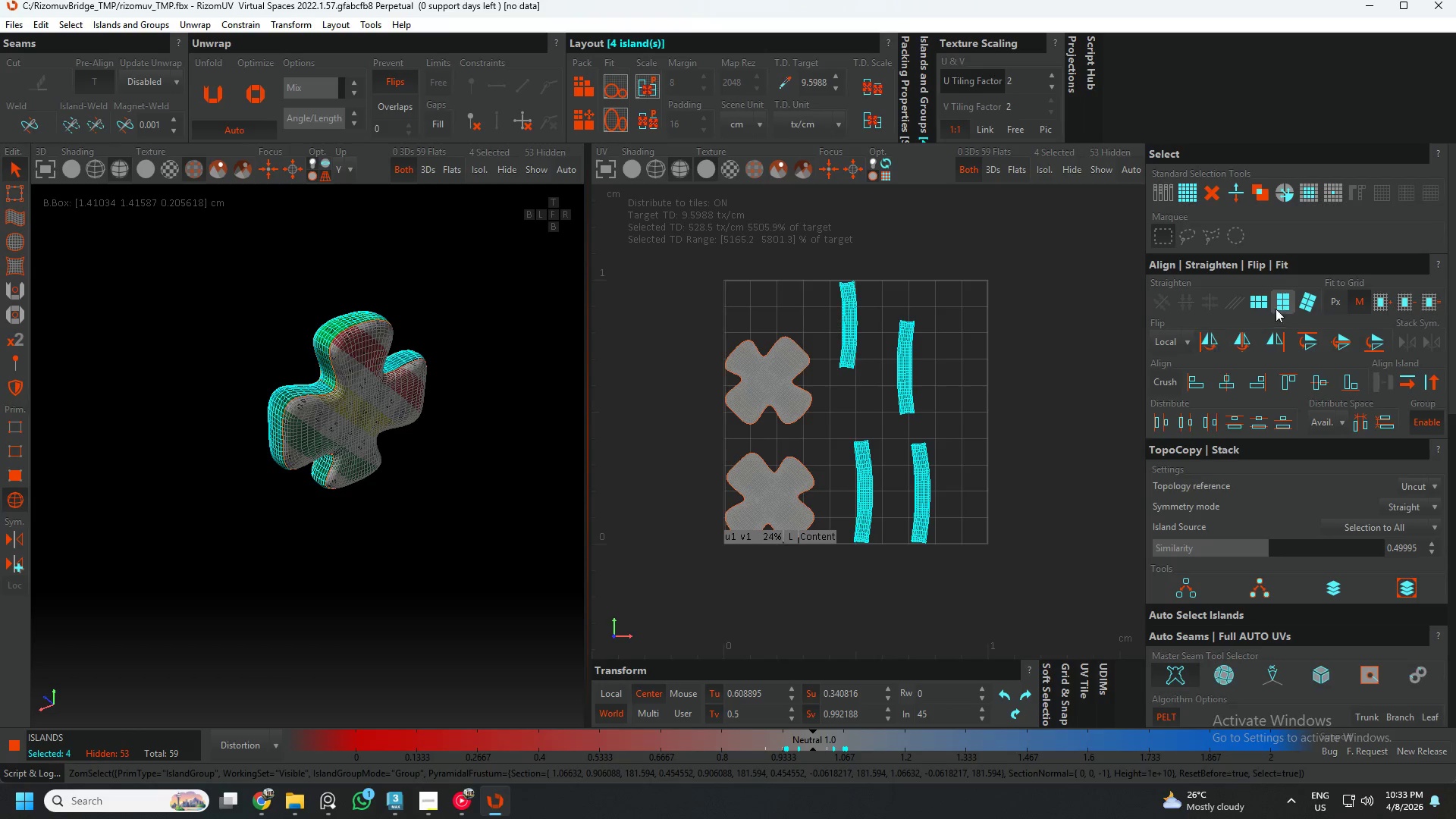 
left_click([1279, 304])
 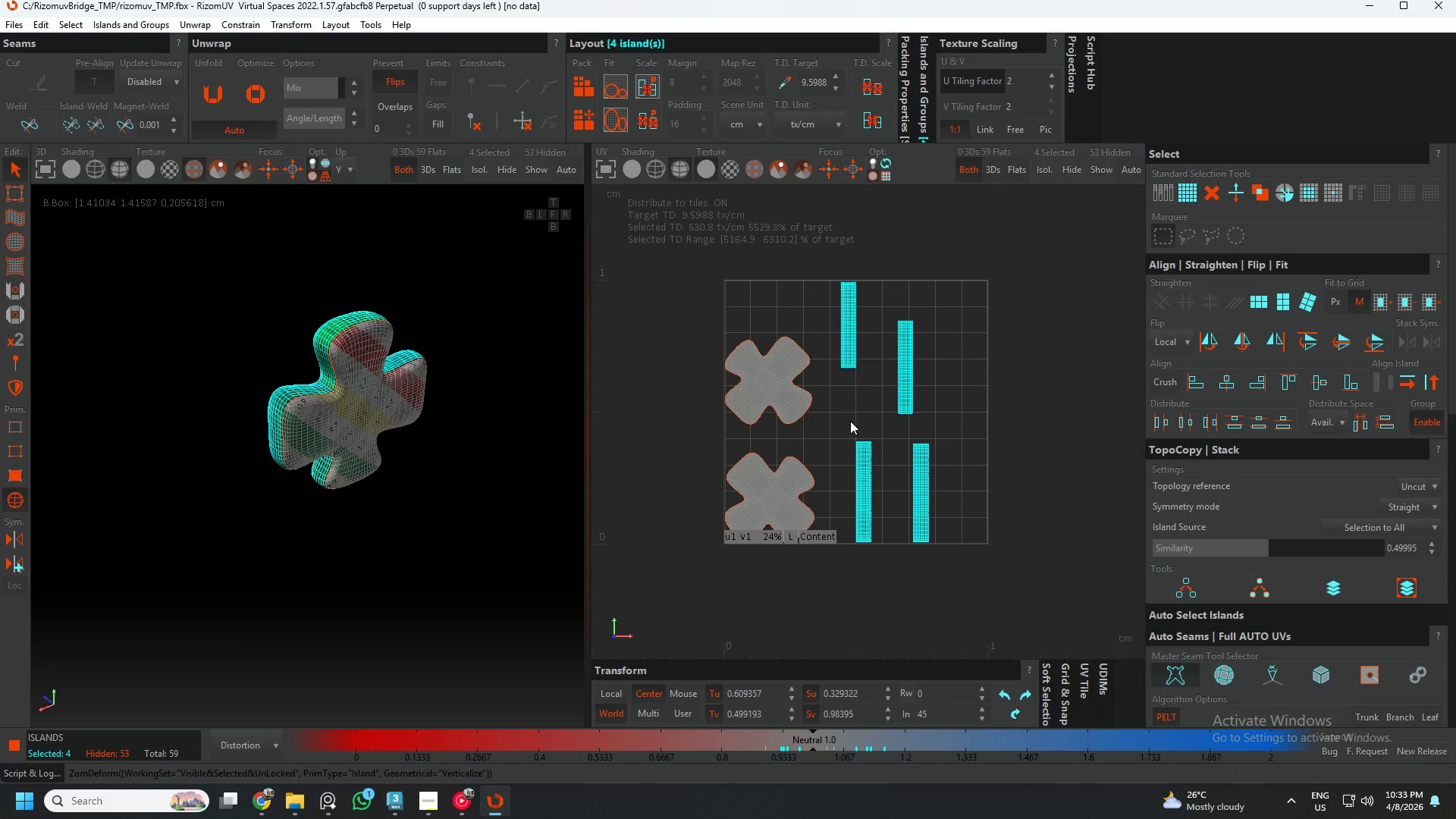 
left_click([849, 420])
 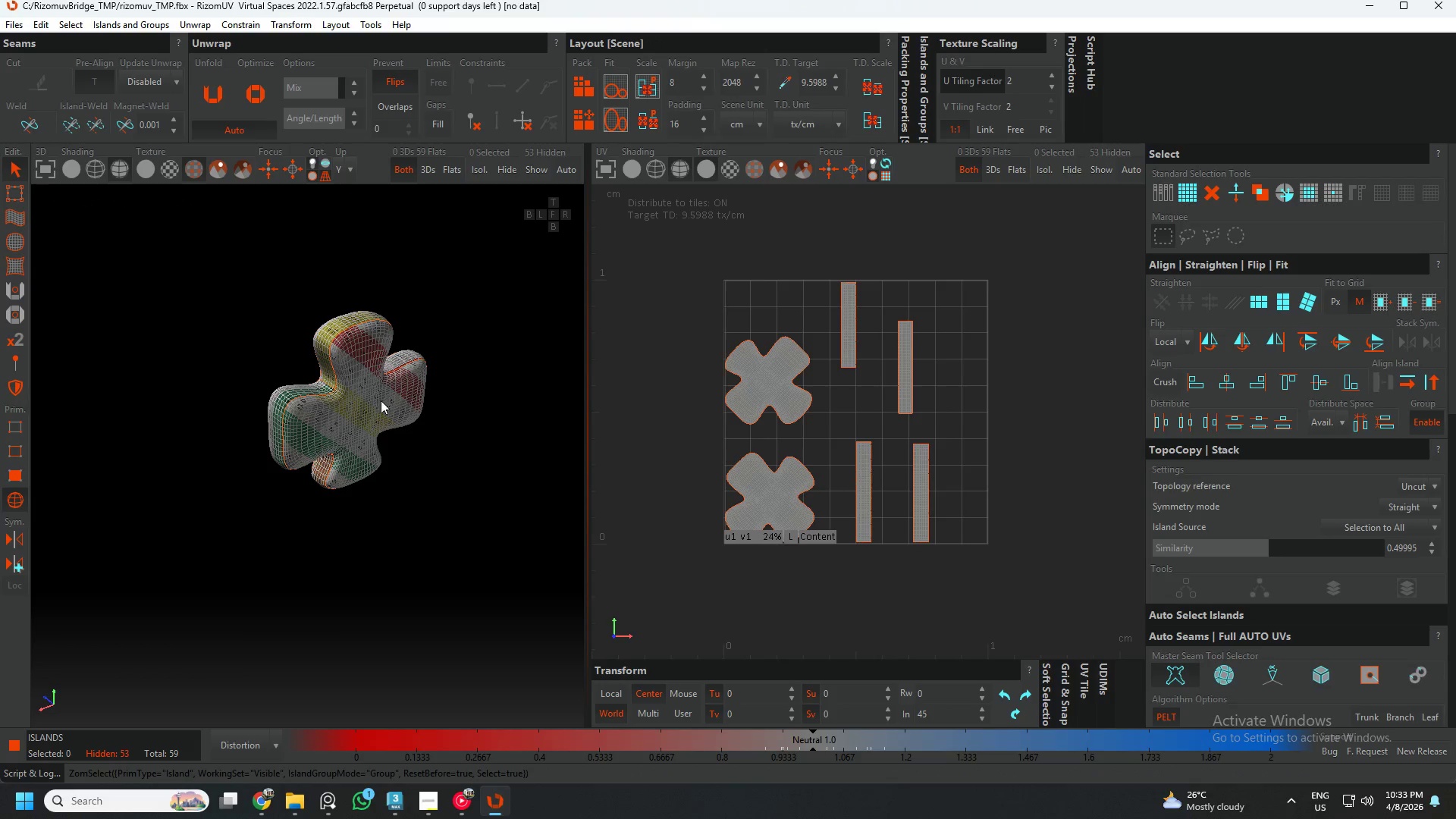 
hold_key(key=AltLeft, duration=0.44)
 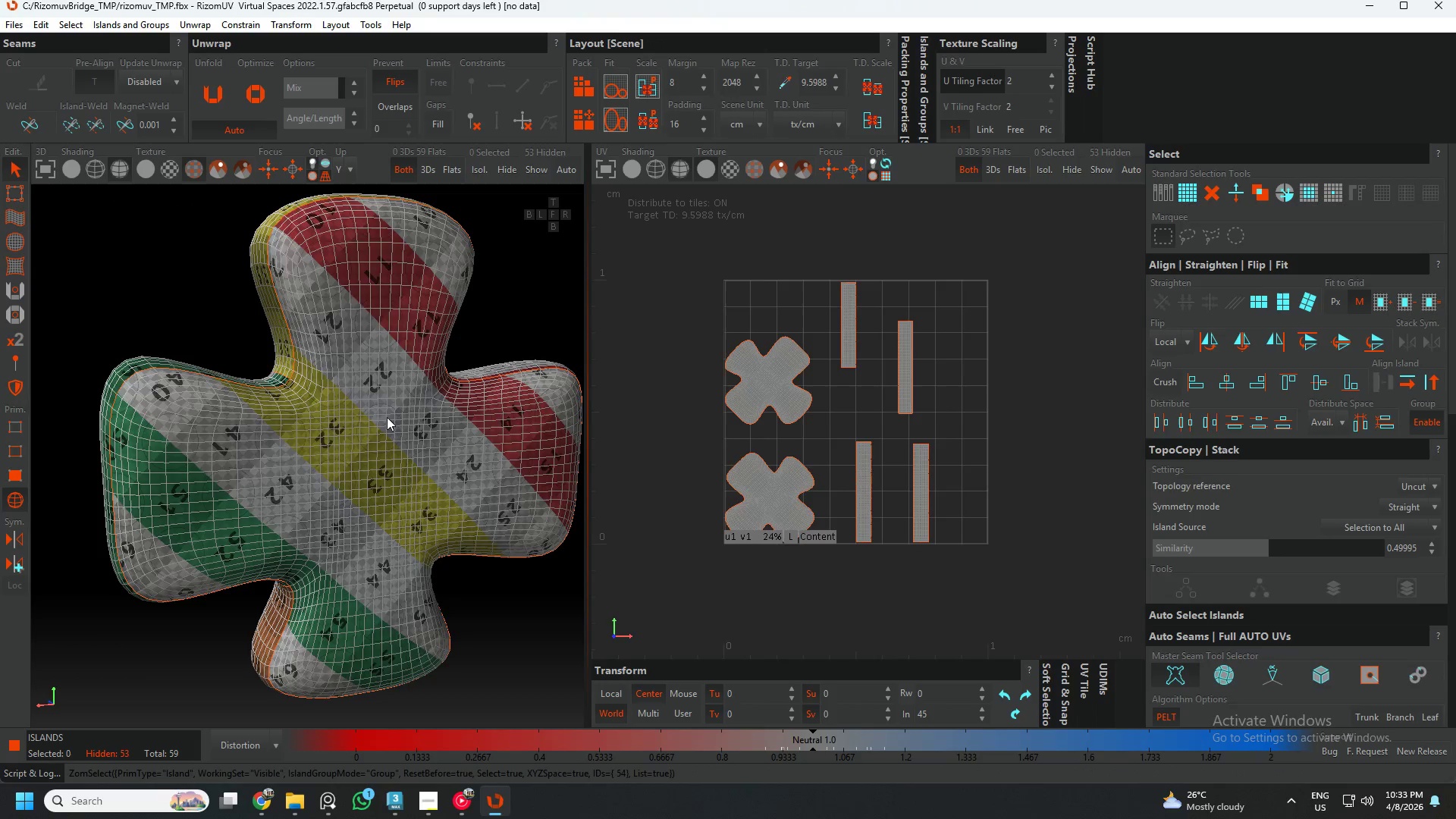 
scroll: coordinate [364, 394], scroll_direction: up, amount: 2.0
 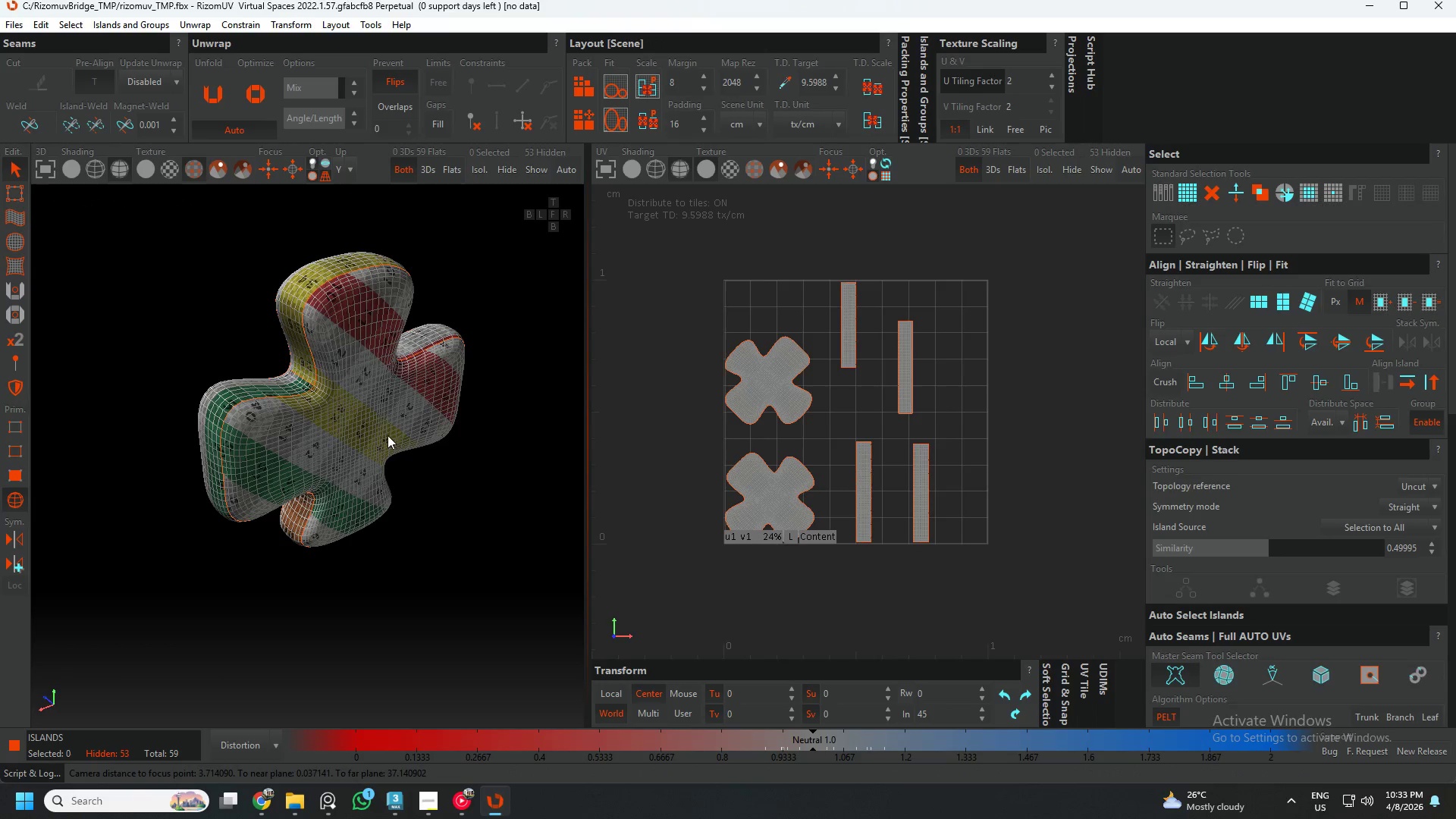 
left_click([387, 417])
 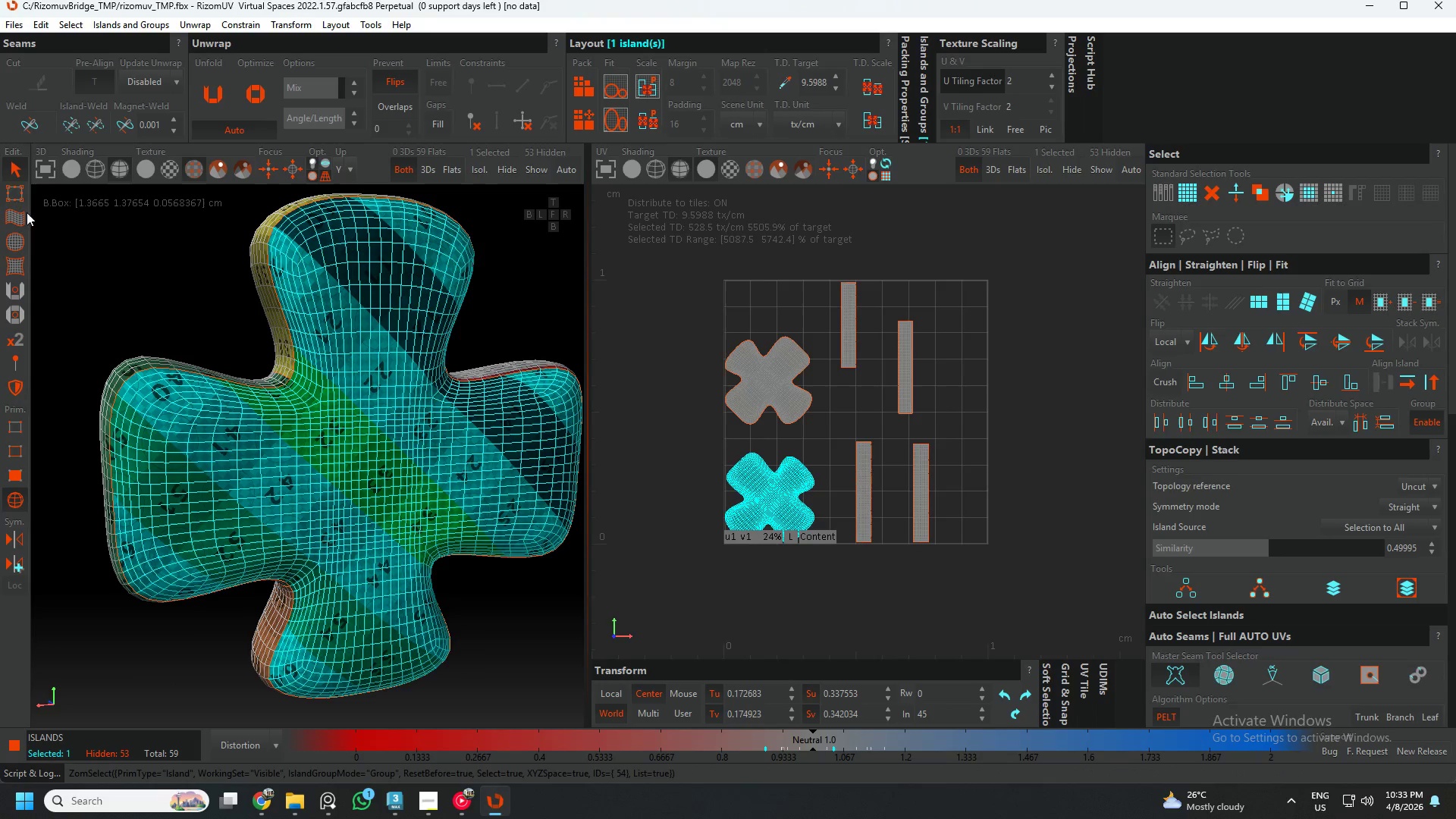 
scroll: coordinate [363, 391], scroll_direction: up, amount: 2.0
 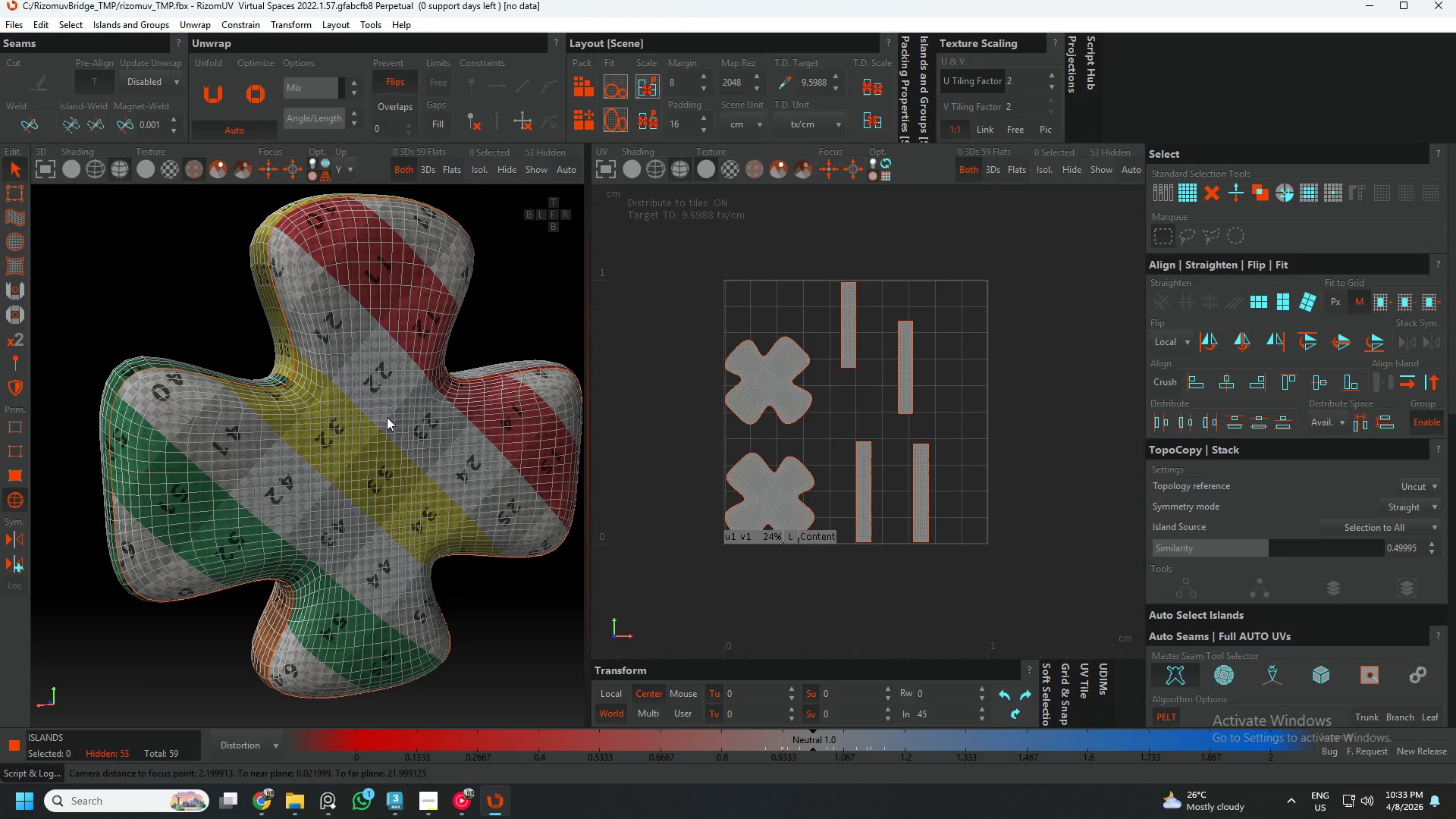 
left_click([14, 194])
 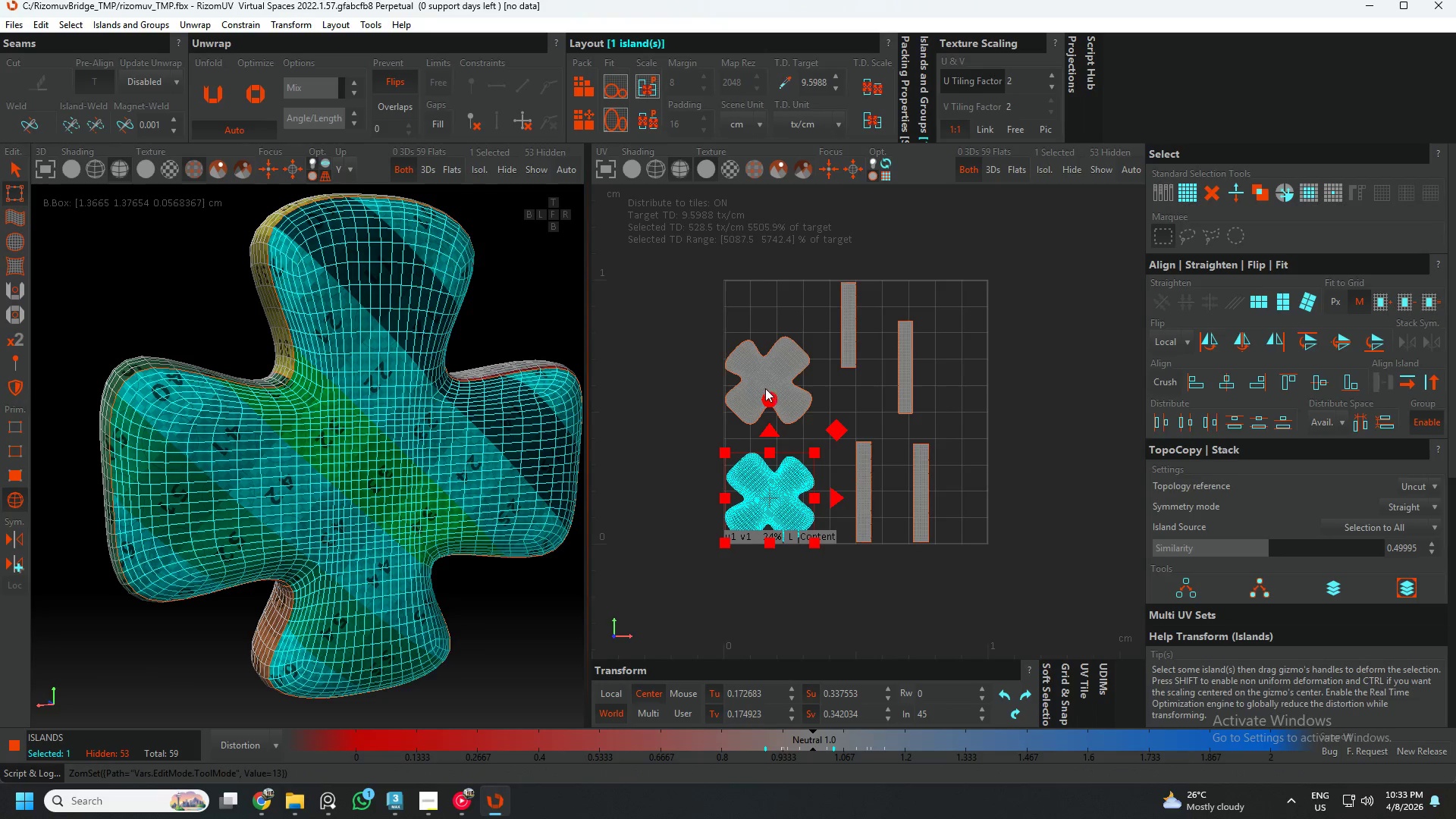 
left_click_drag(start_coordinate=[766, 397], to_coordinate=[747, 624])
 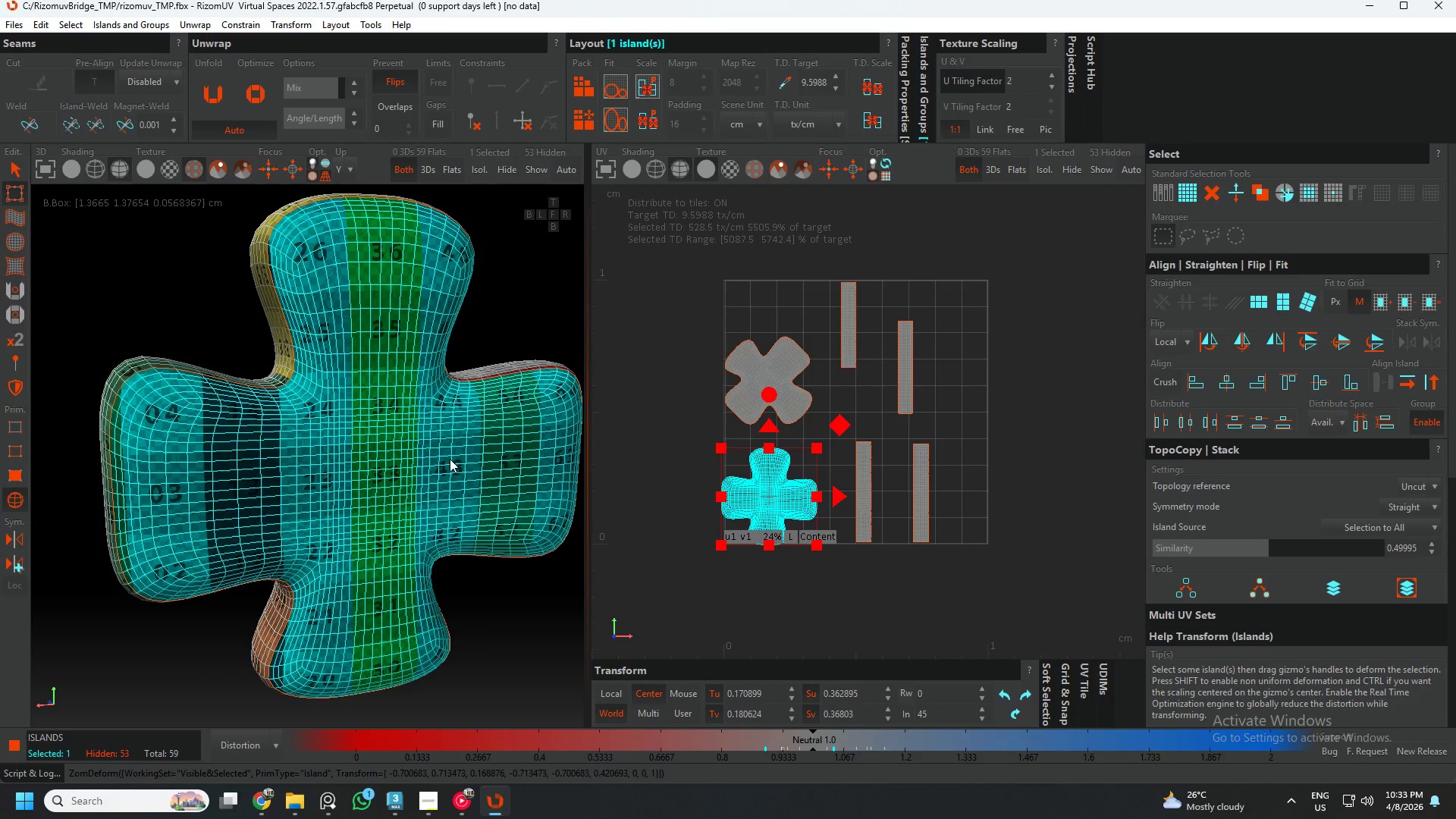 
hold_key(key=AltLeft, duration=0.7)
 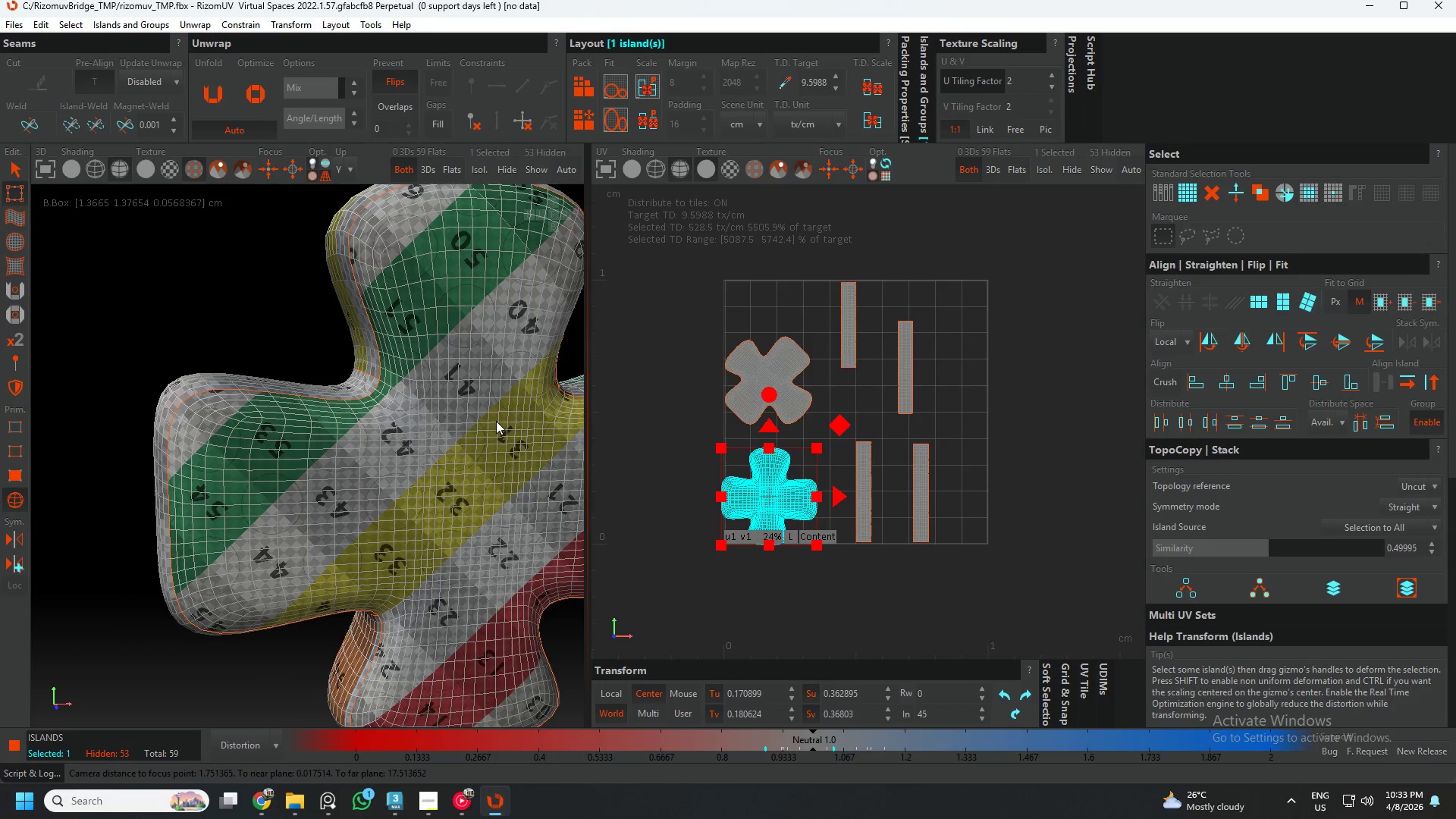 
left_click([496, 421])
 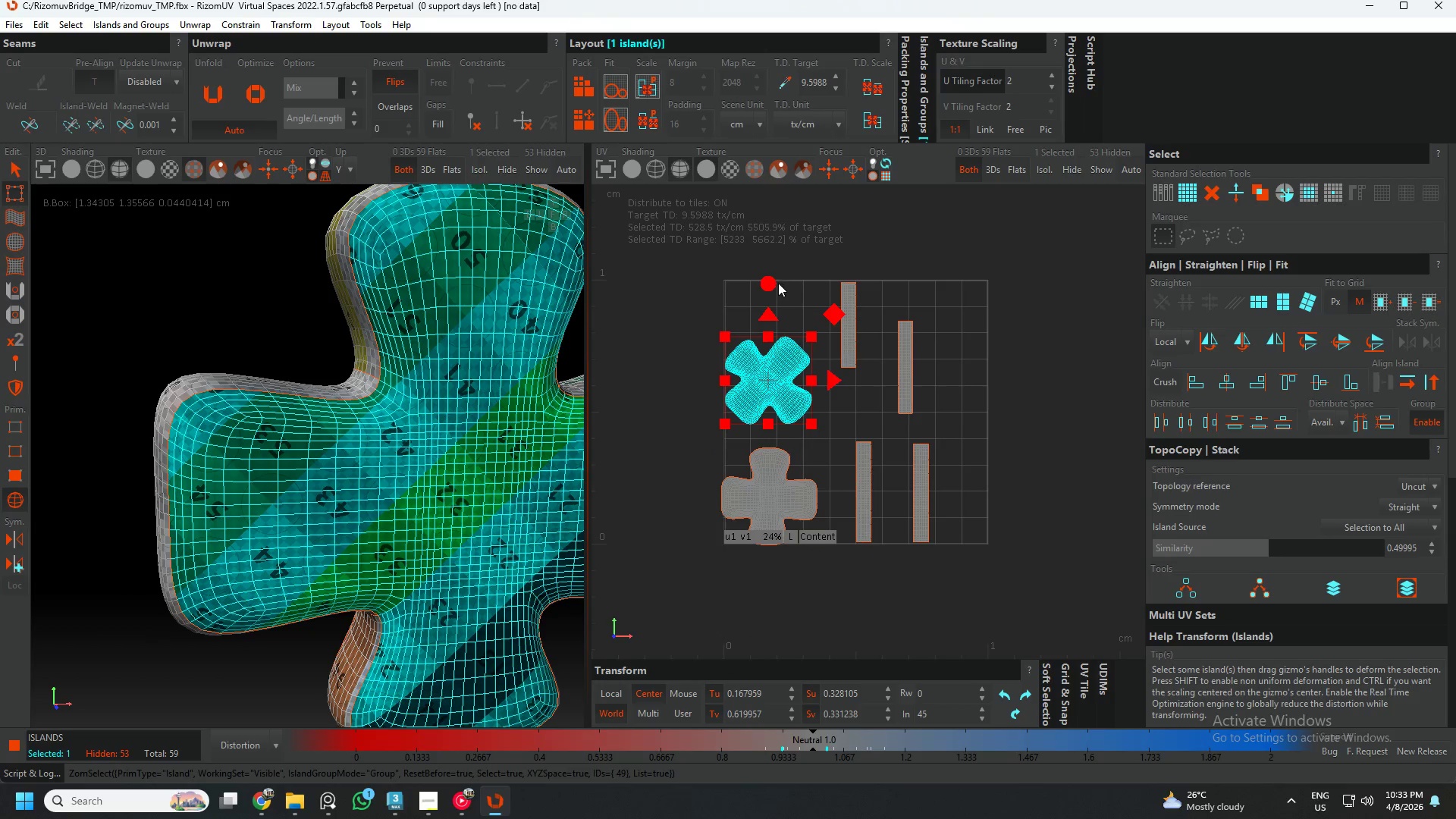 
left_click_drag(start_coordinate=[767, 284], to_coordinate=[746, 209])
 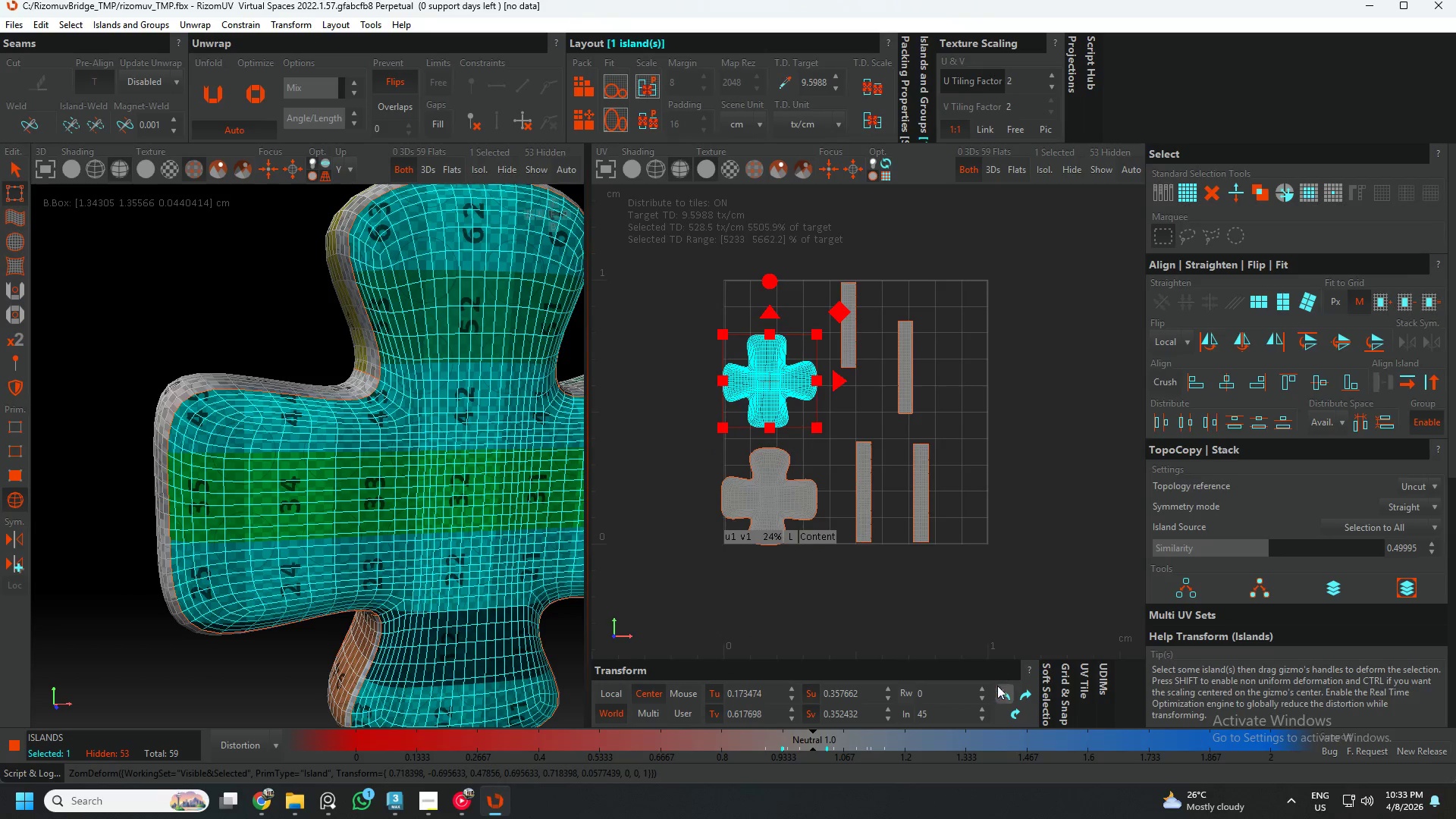 
left_click([999, 692])
 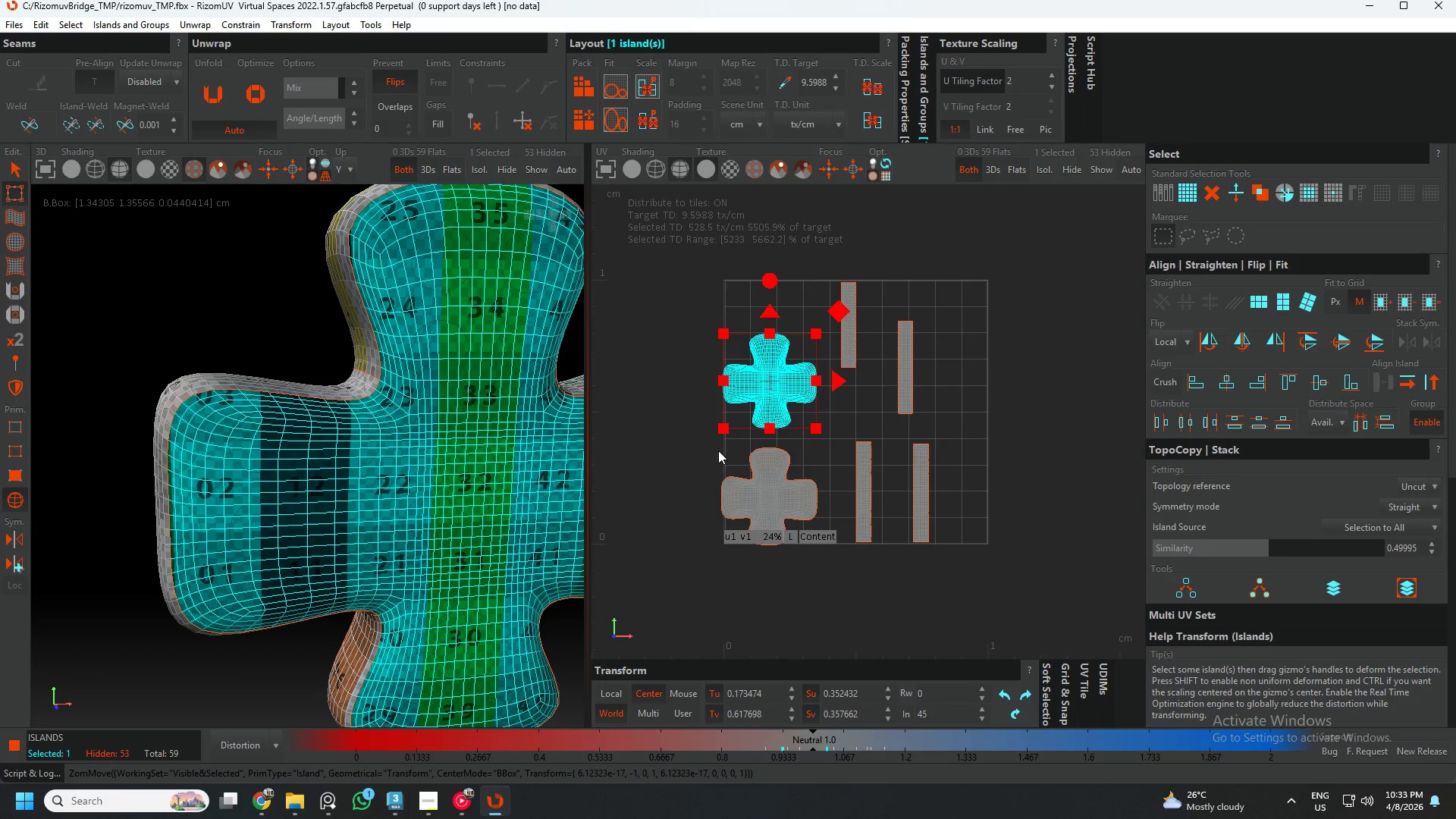 
left_click([1065, 453])
 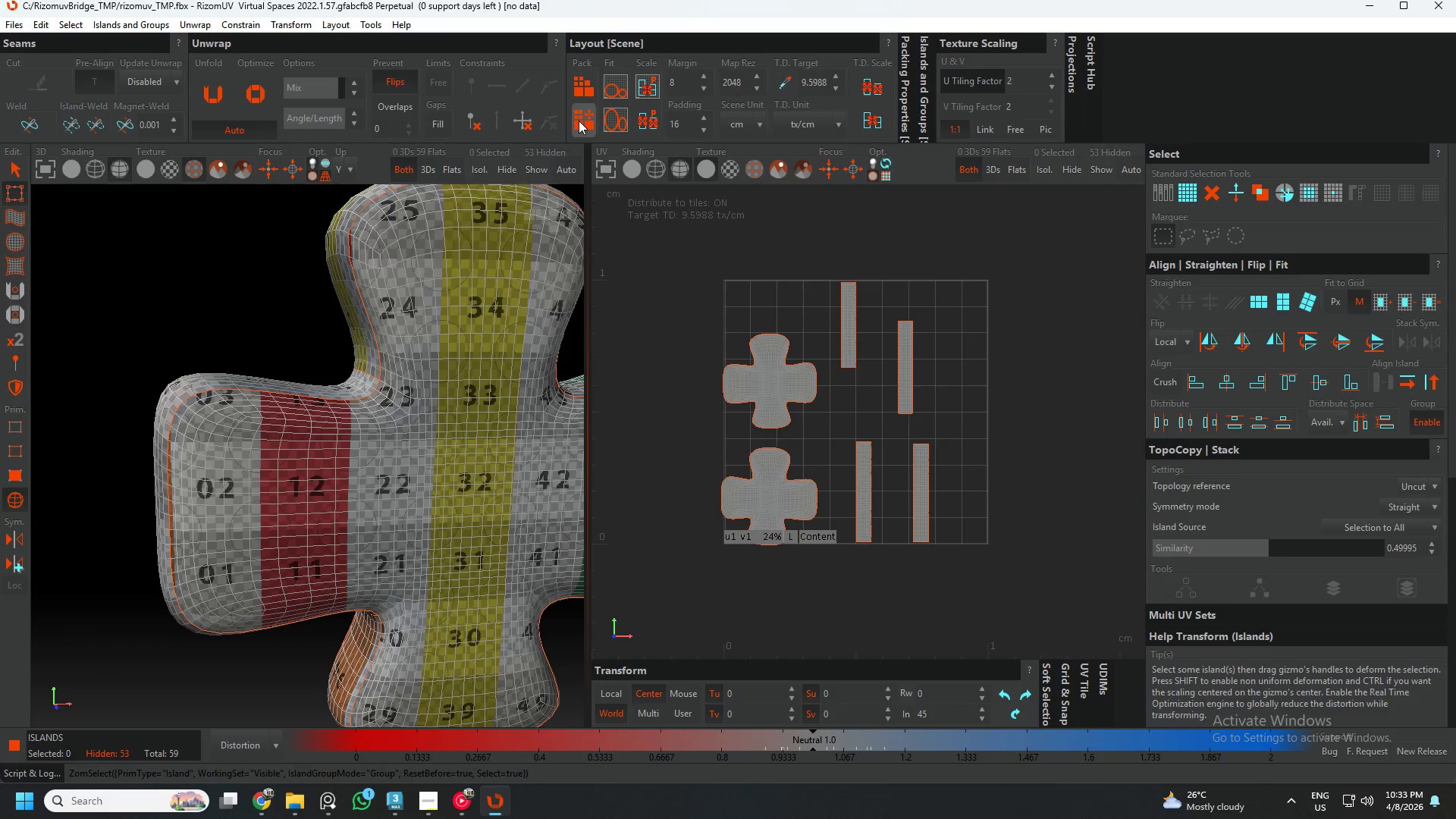 
left_click([579, 121])
 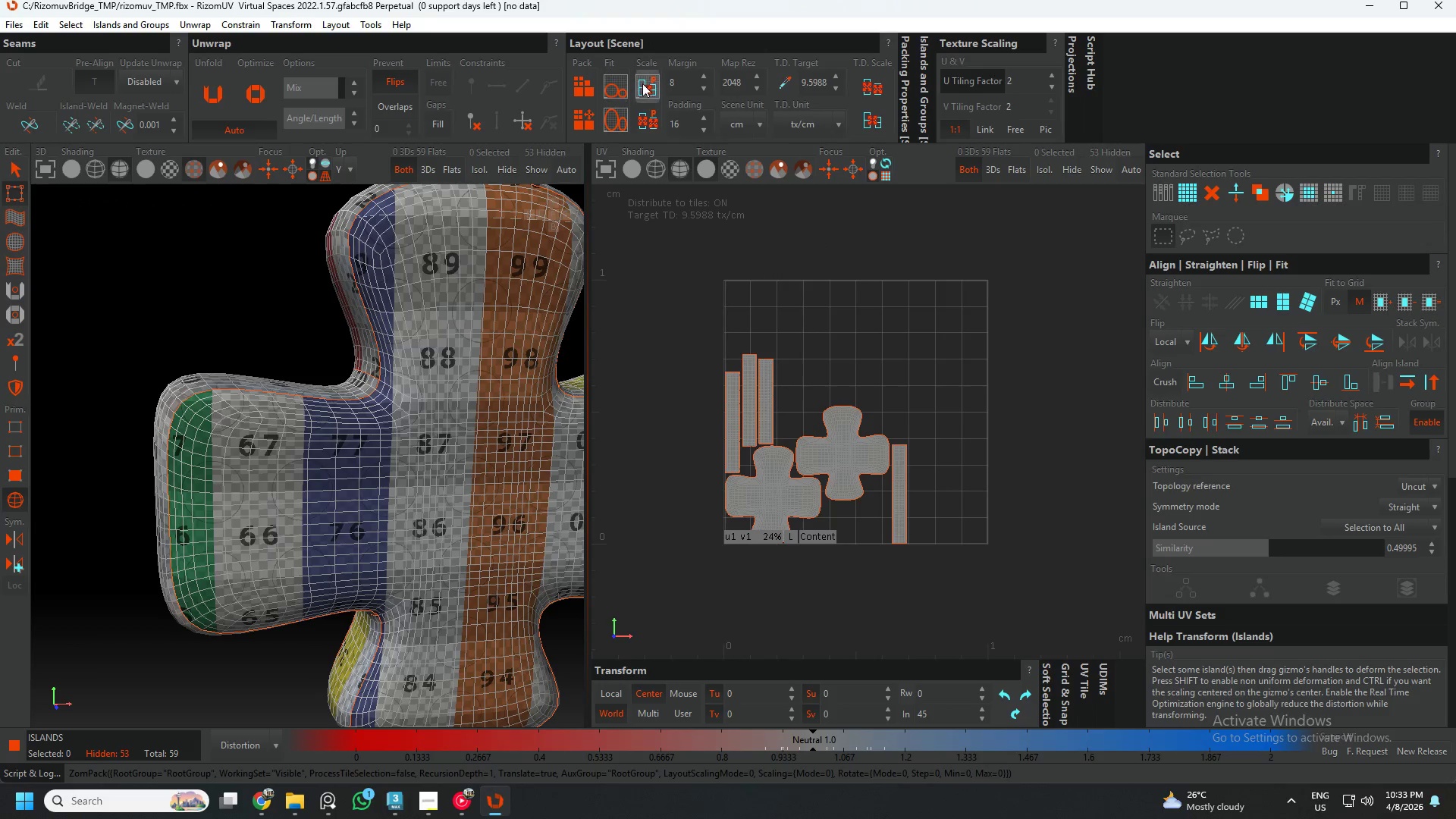 
left_click([643, 84])
 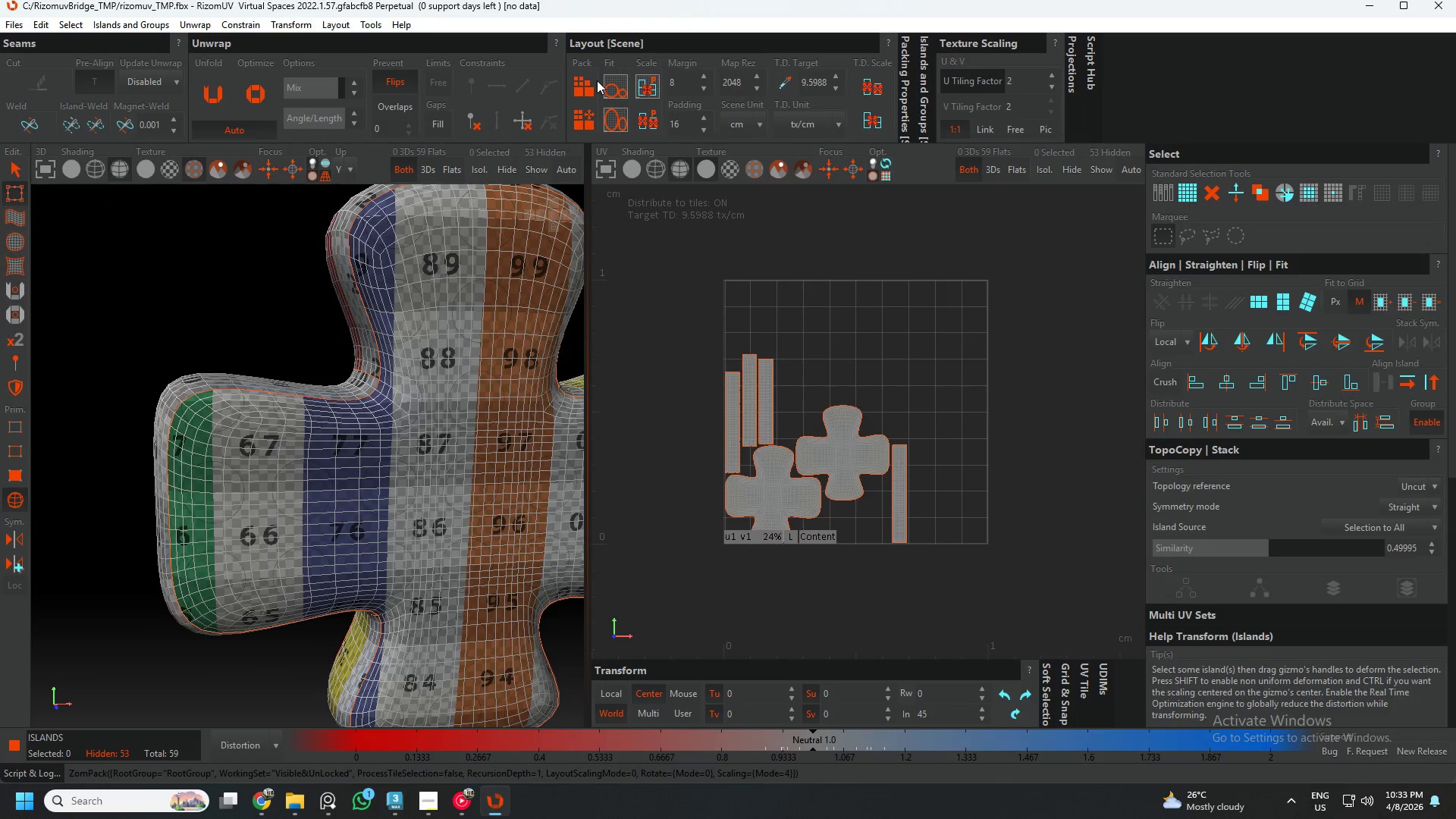 
double_click([588, 85])
 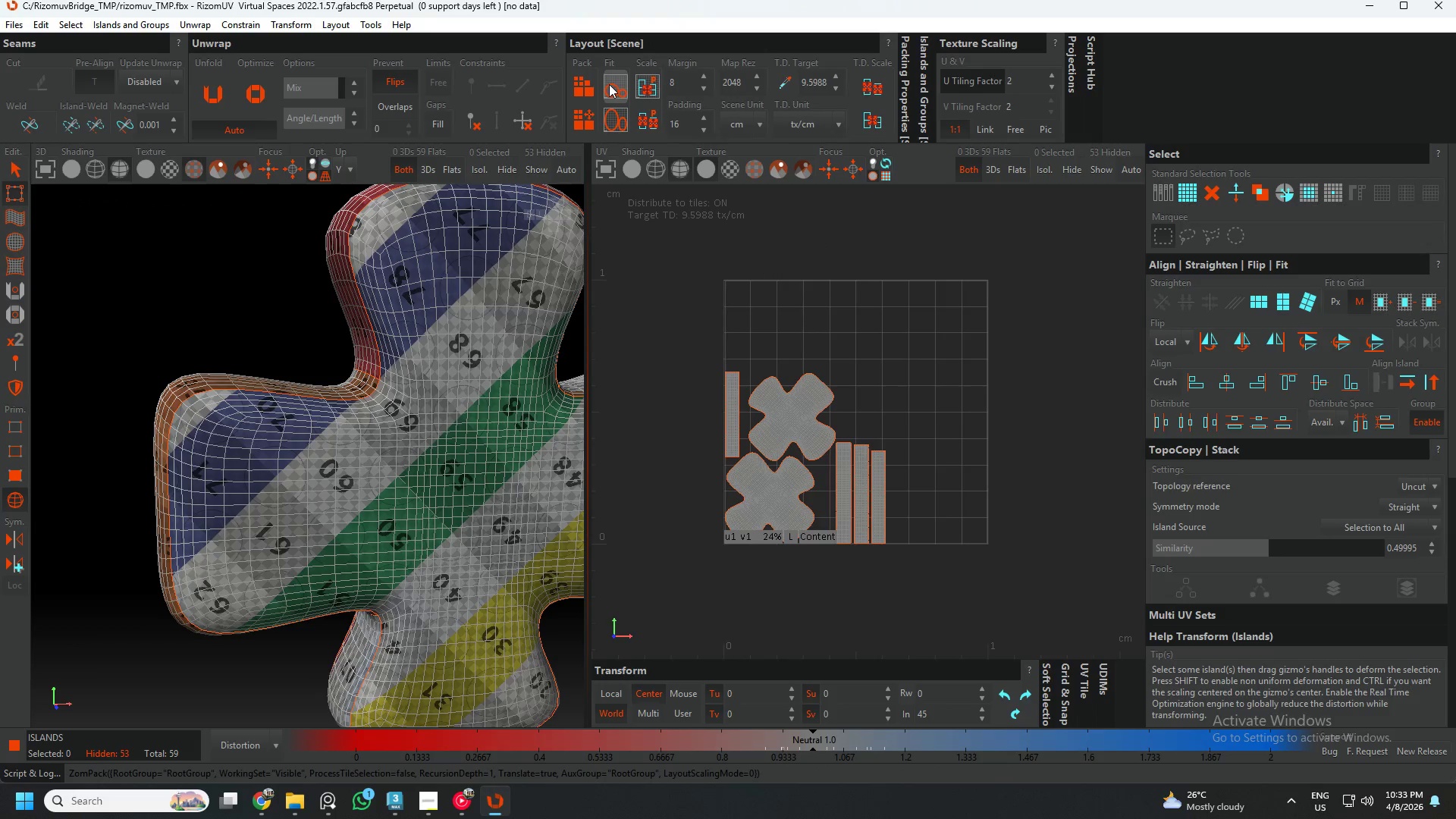 
left_click([613, 84])
 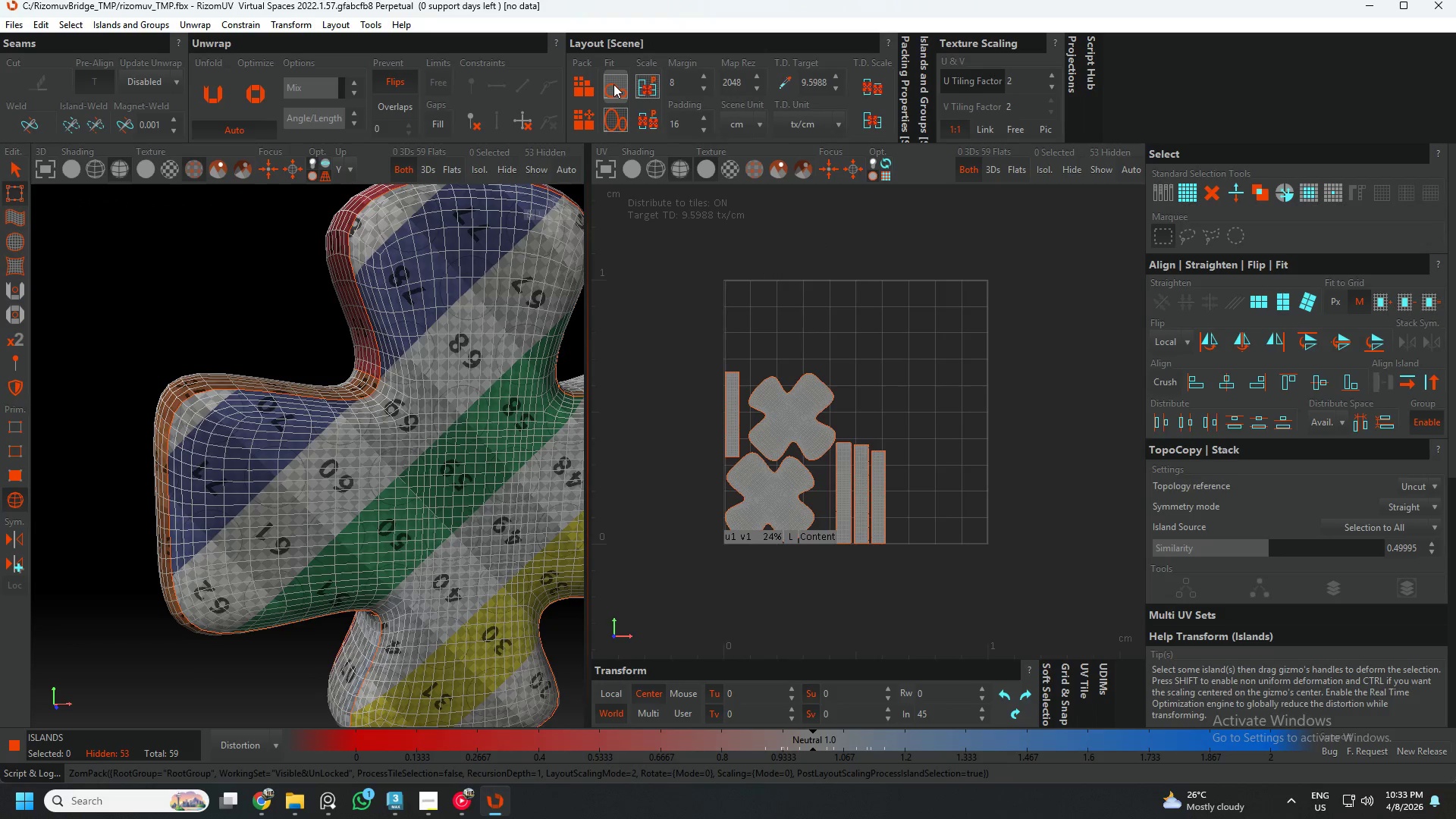 
key(Control+ControlLeft)
 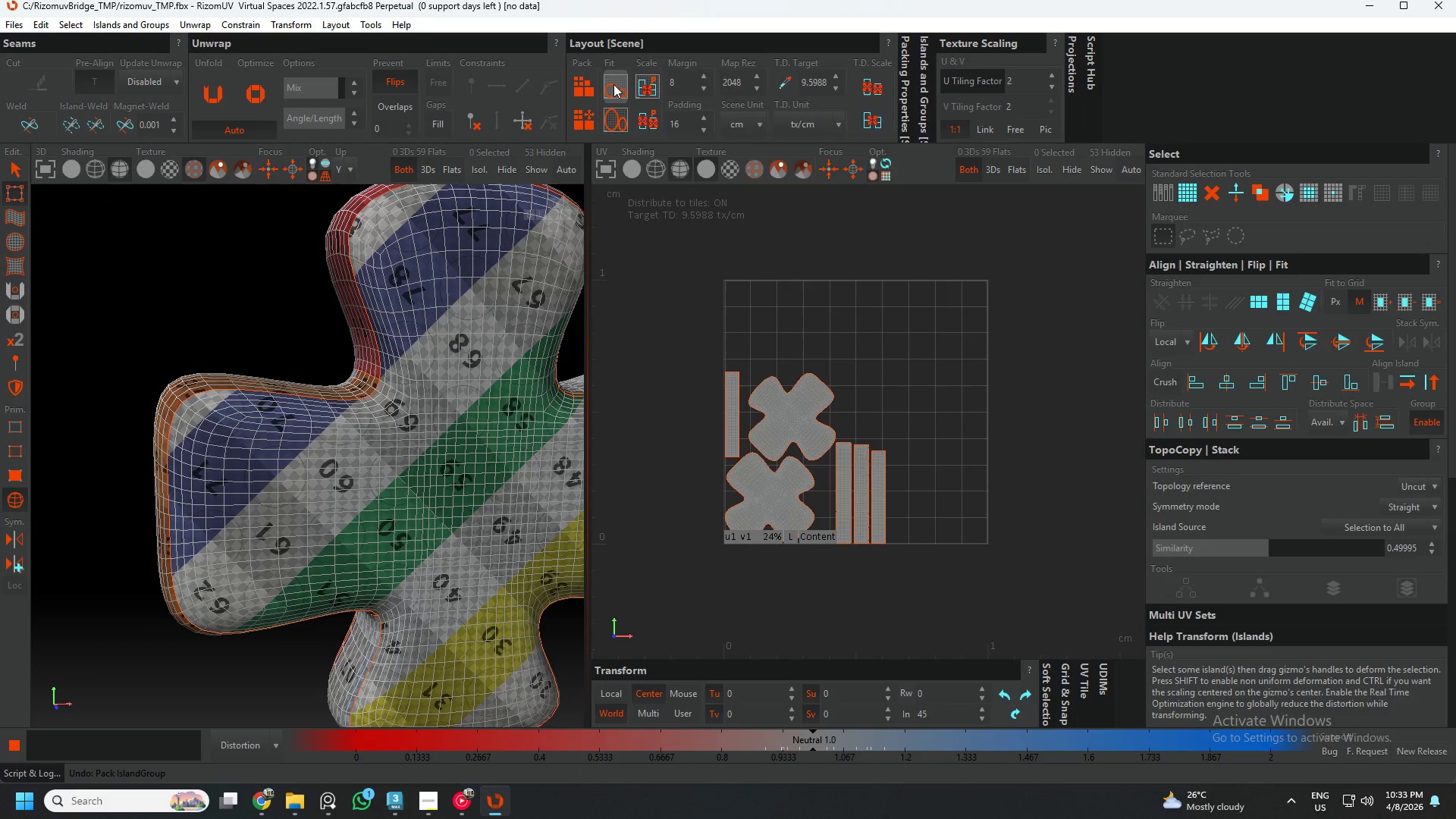 
key(Control+Z)
 